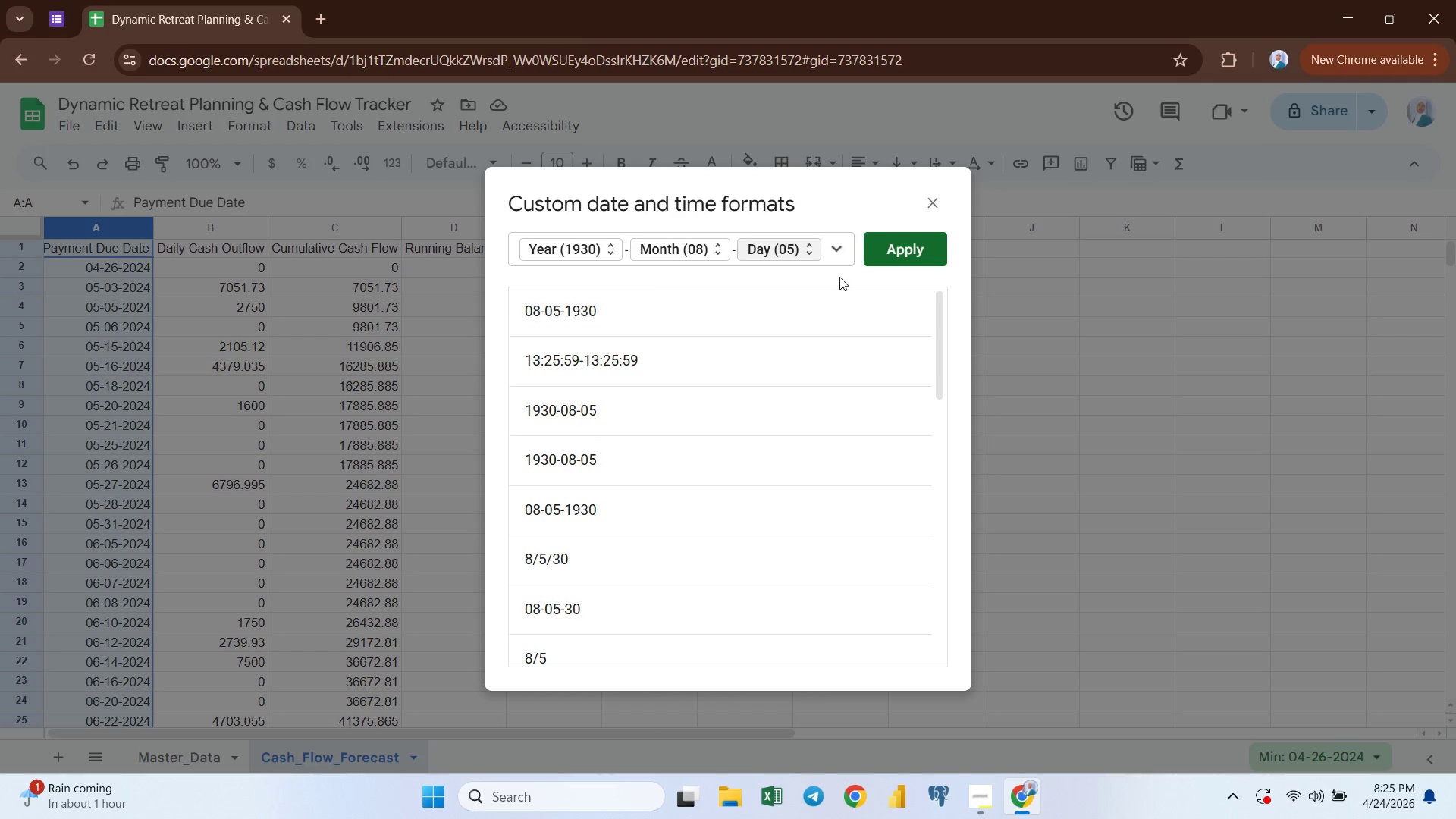 
left_click([900, 254])
 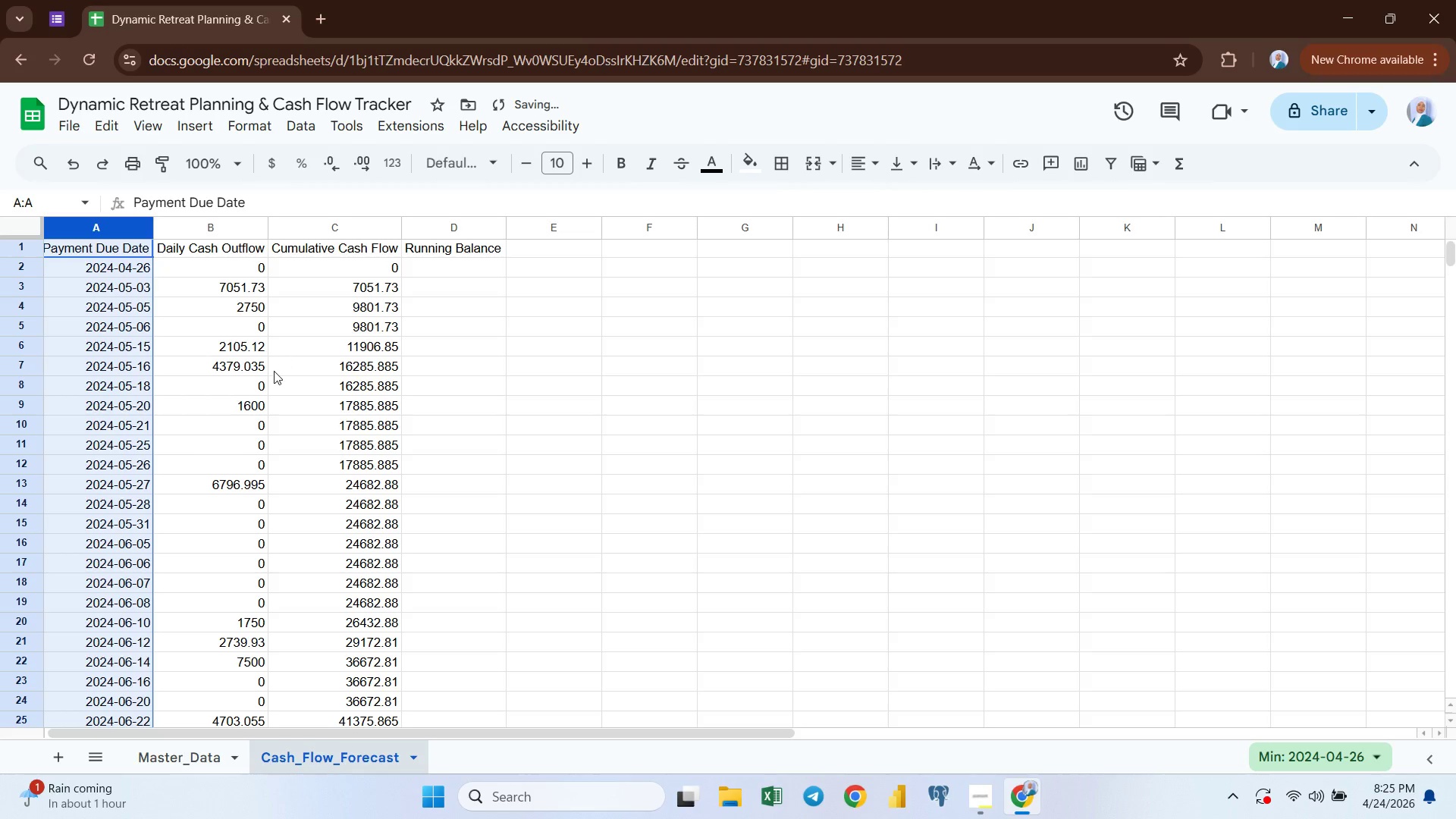 
scroll: coordinate [272, 371], scroll_direction: down, amount: 8.0
 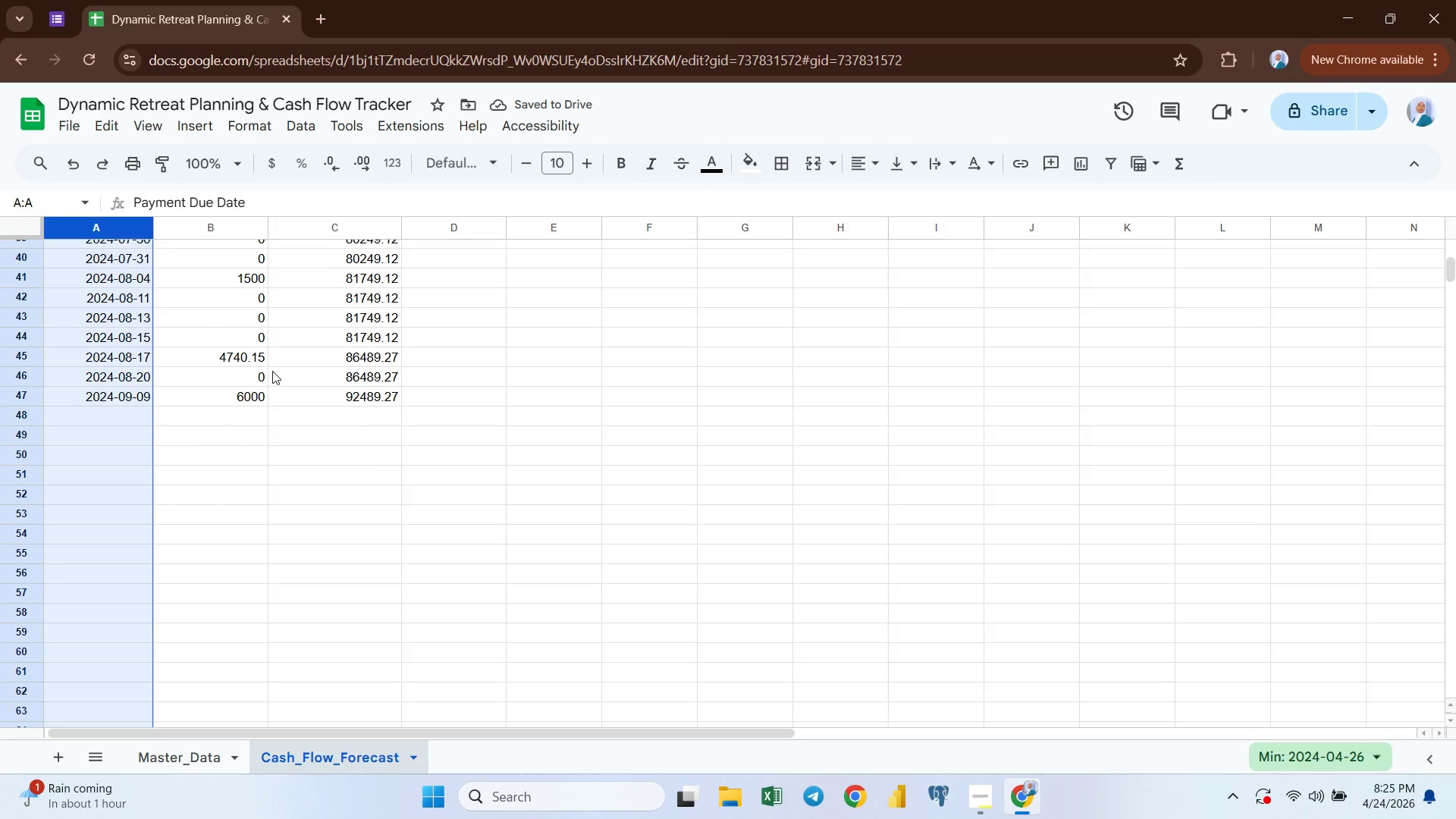 
scroll: coordinate [269, 368], scroll_direction: up, amount: 13.0
 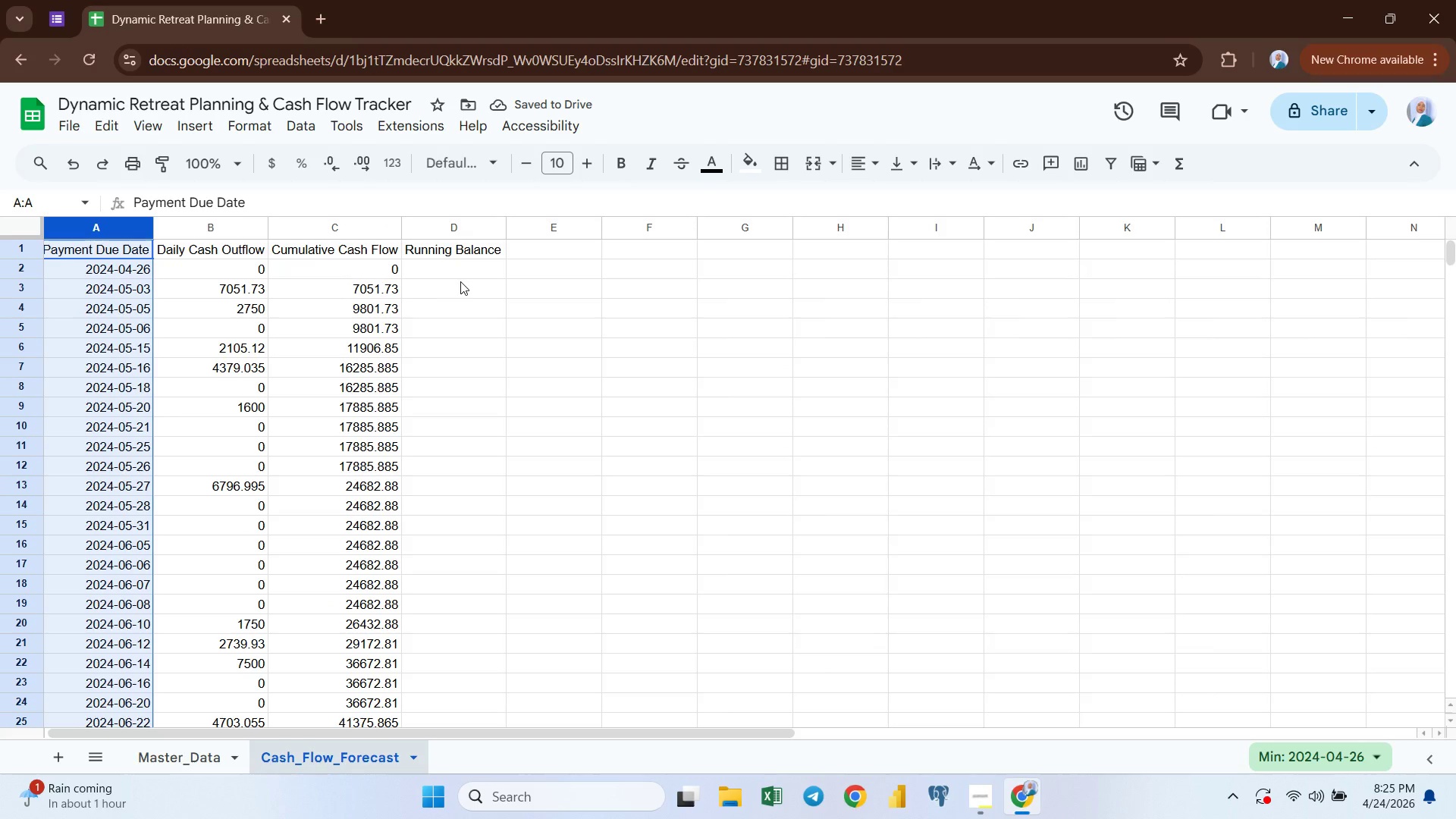 
left_click([460, 281])
 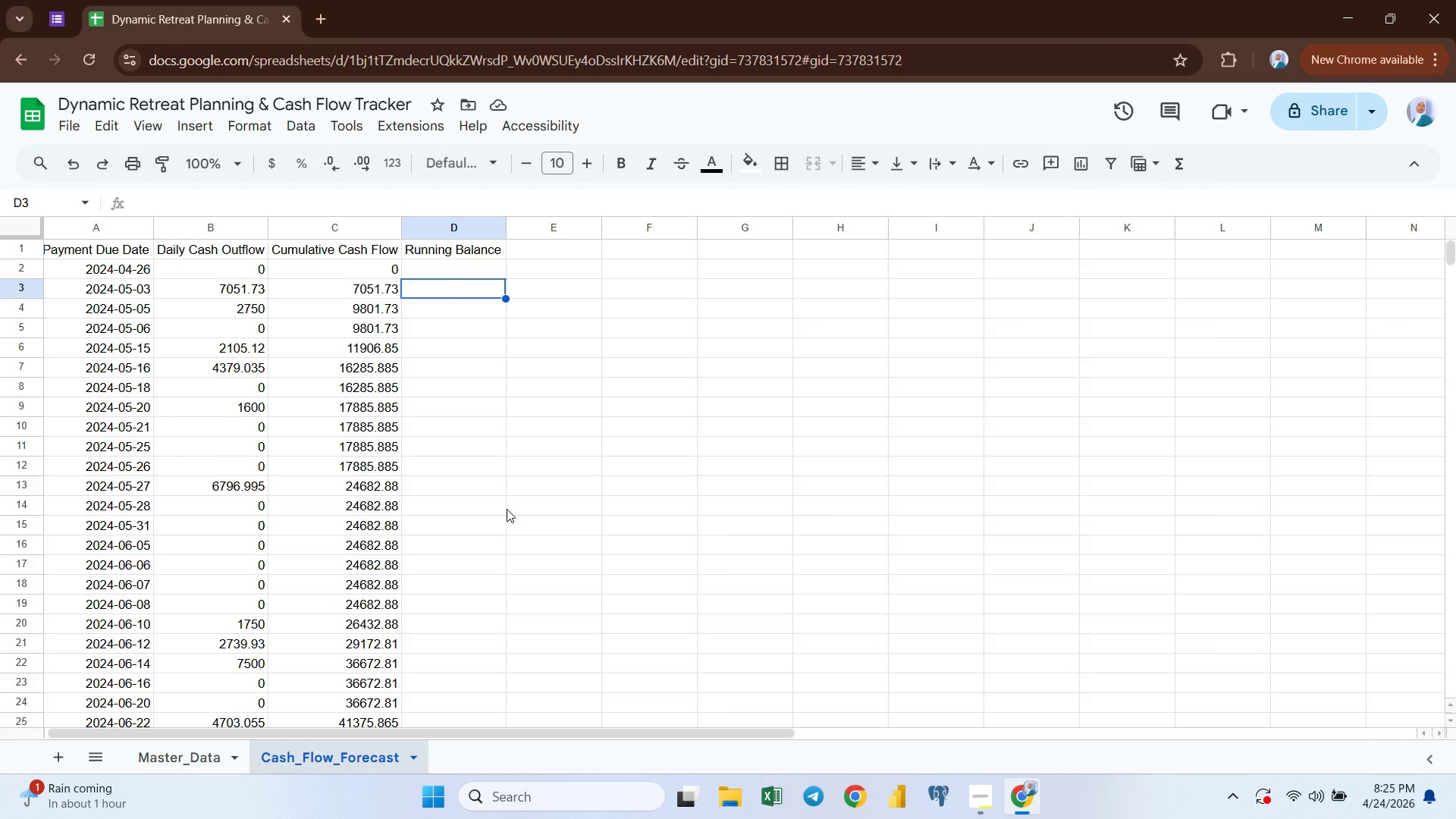 
wait(9.34)
 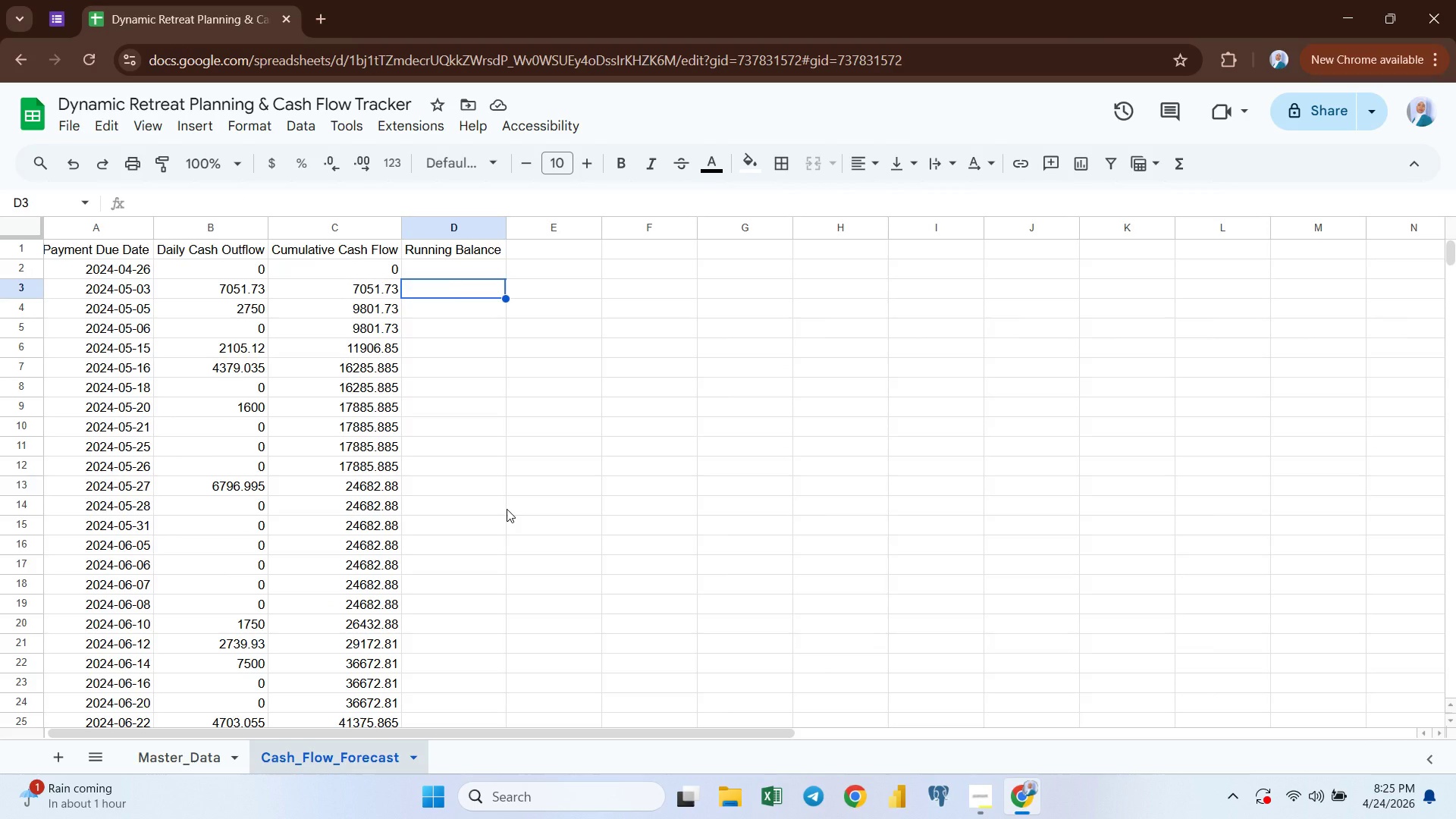 
left_click([55, 757])
 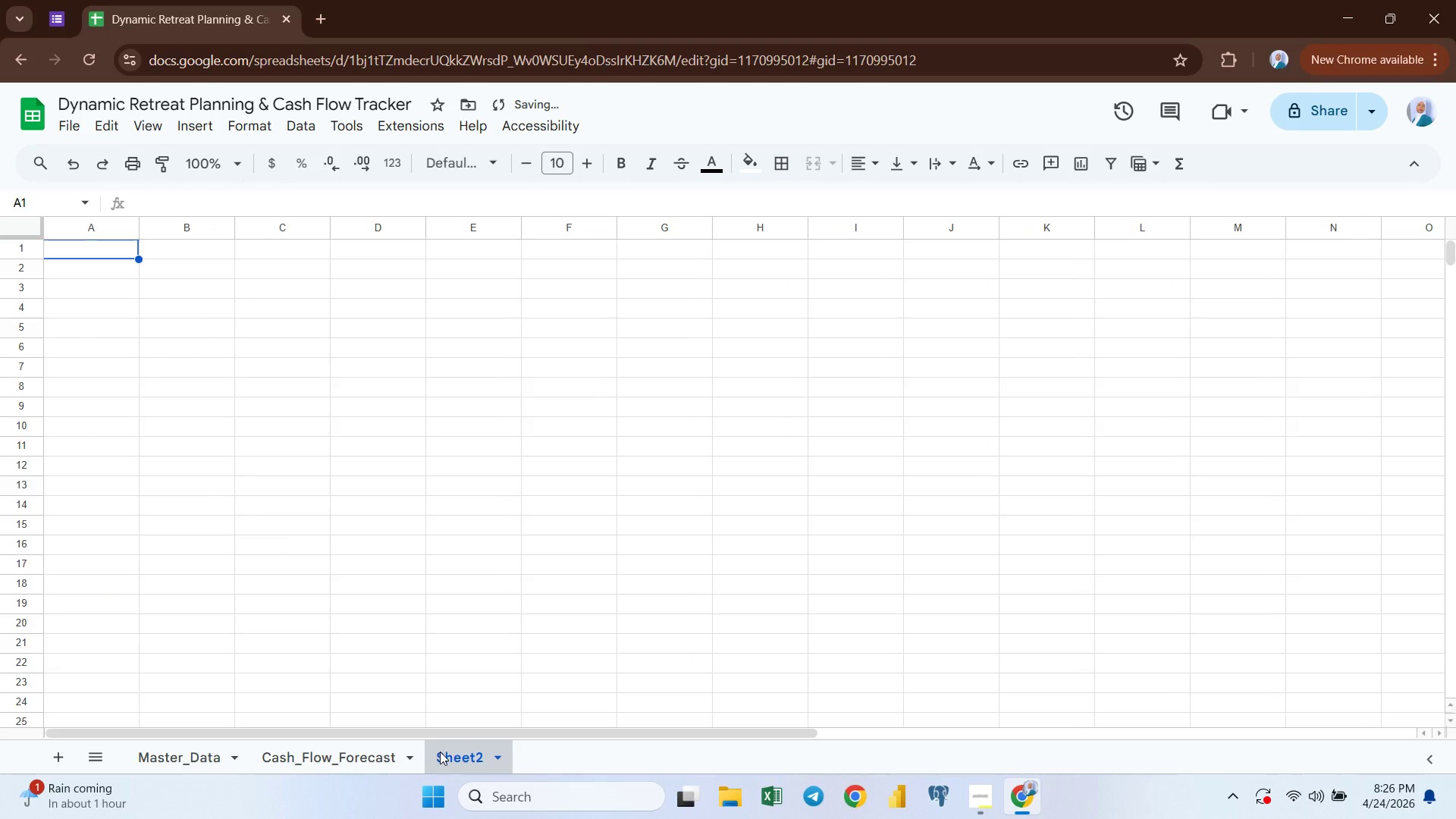 
double_click([441, 752])
 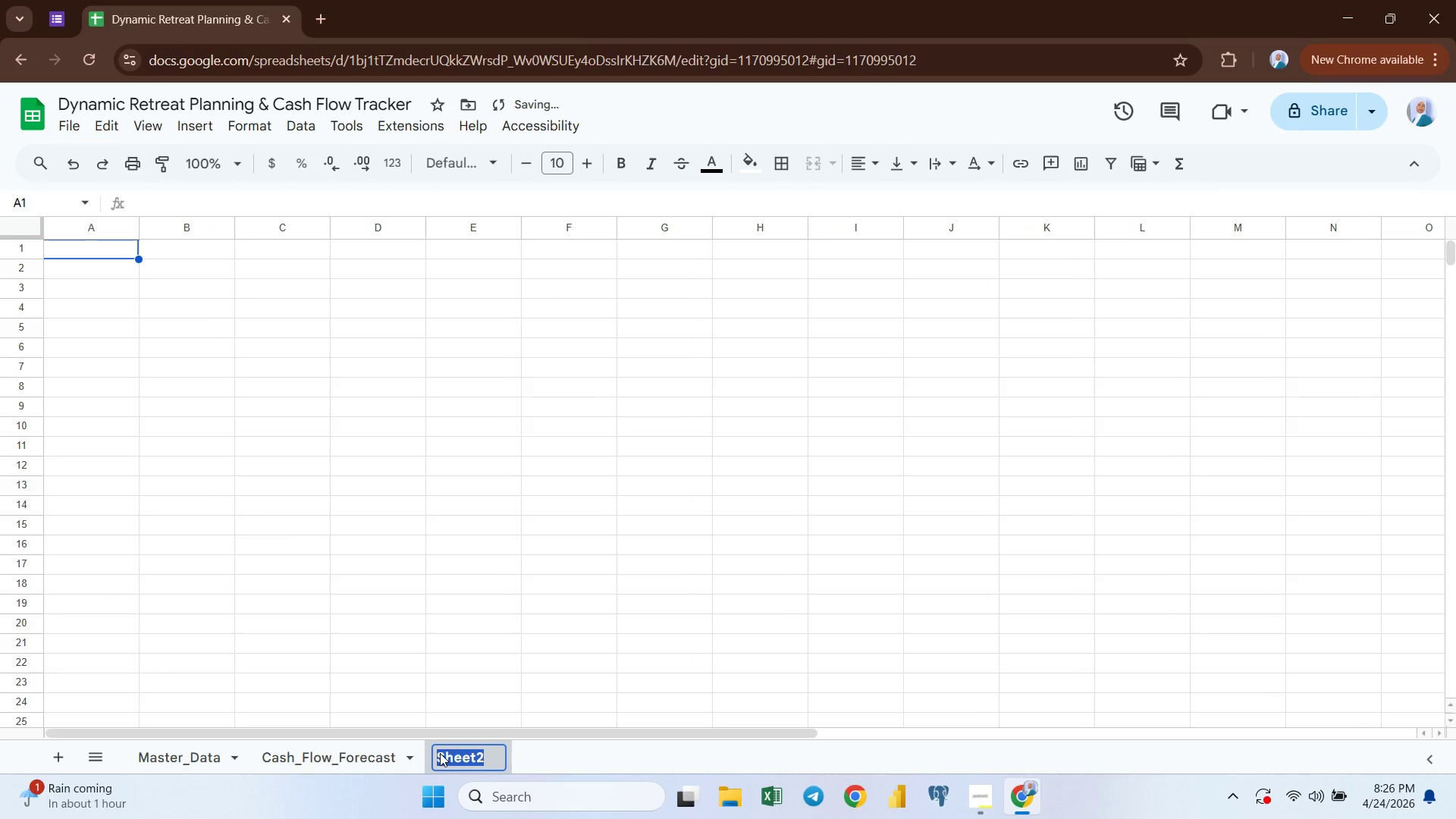 
type(Catagory_Summary)
 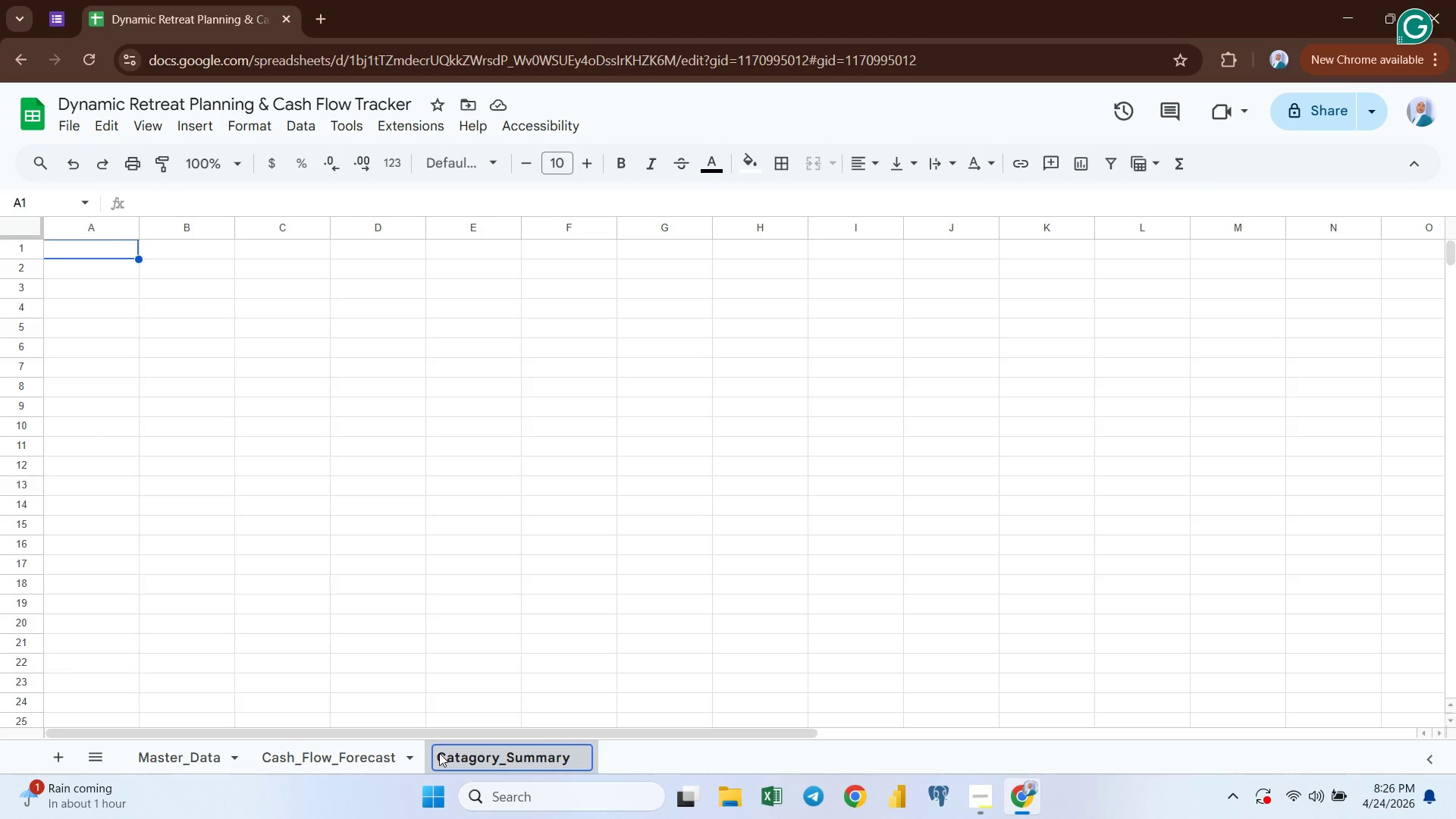 
key(Enter)
 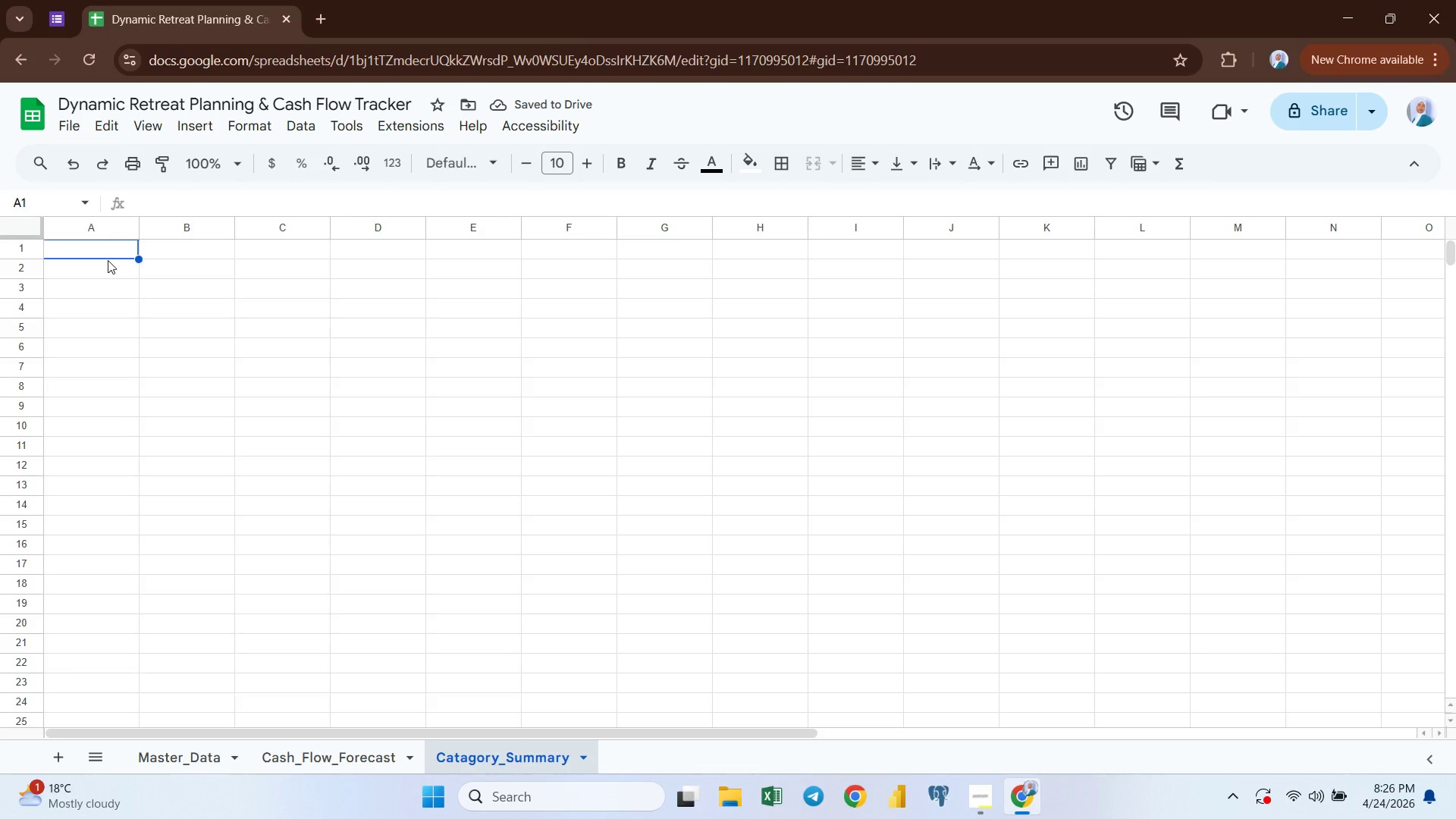 
wait(5.34)
 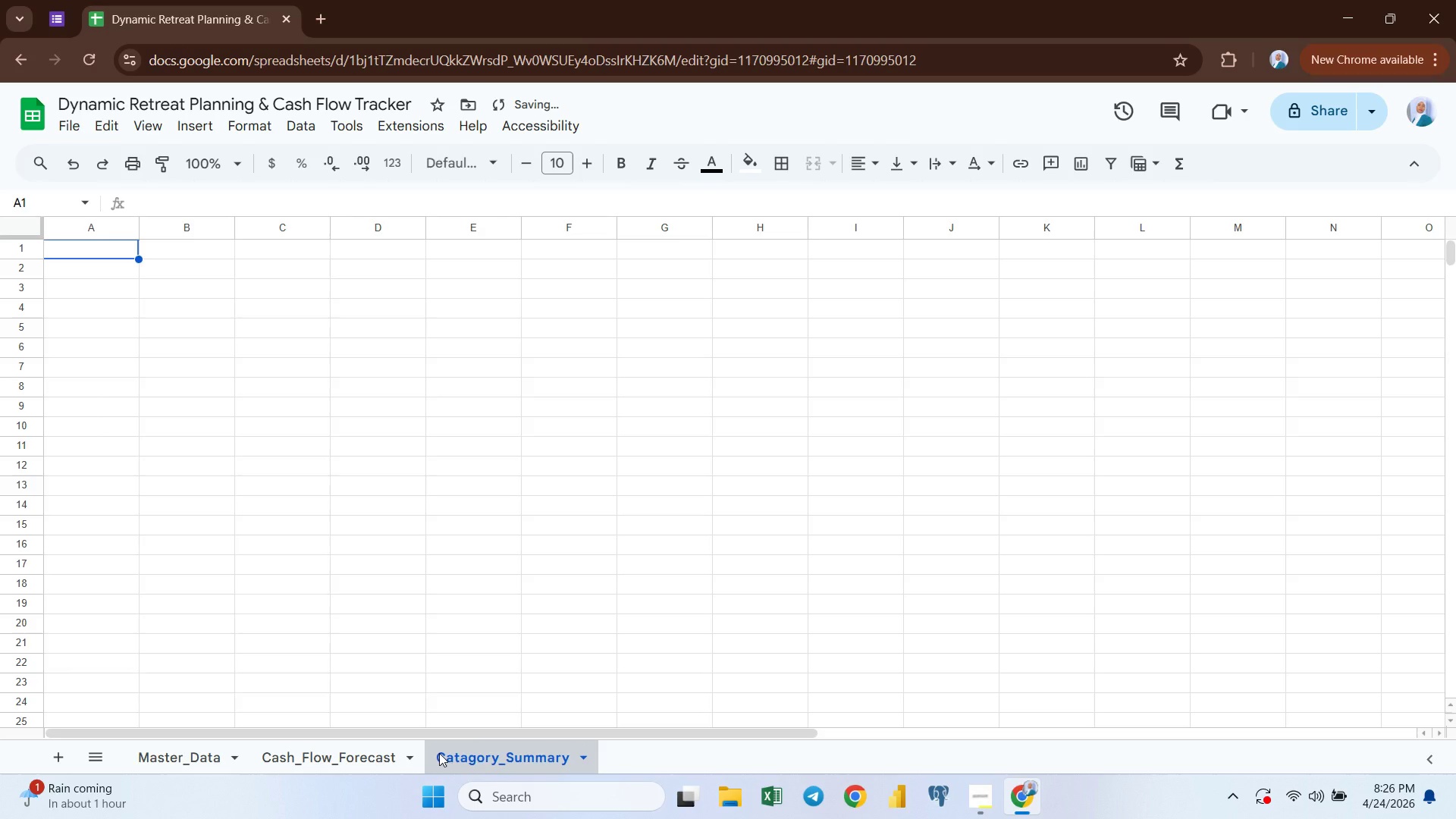 
type(Catag)
key(Backspace)
key(Backspace)
type(egory)
 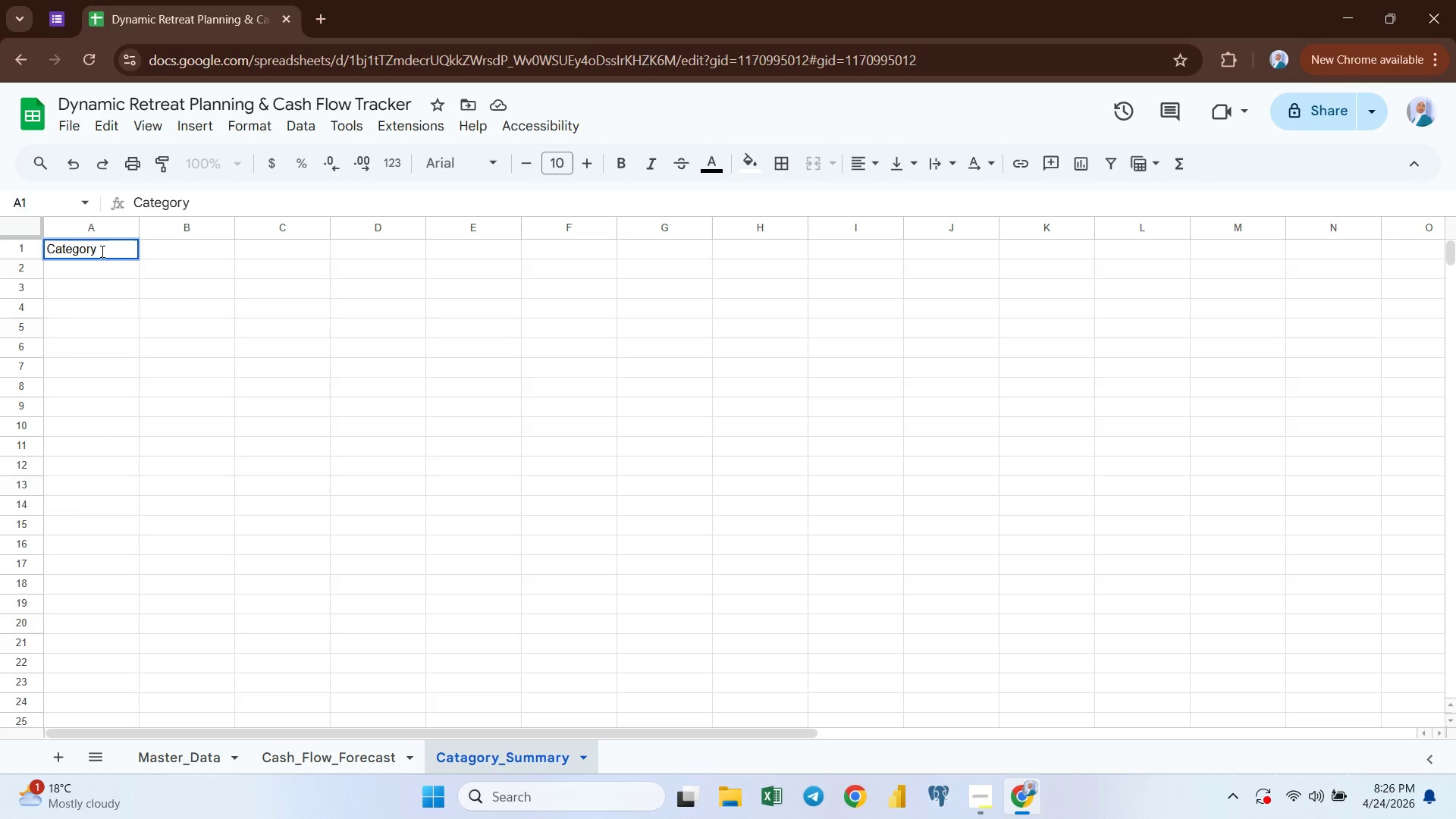 
key(ArrowRight)
 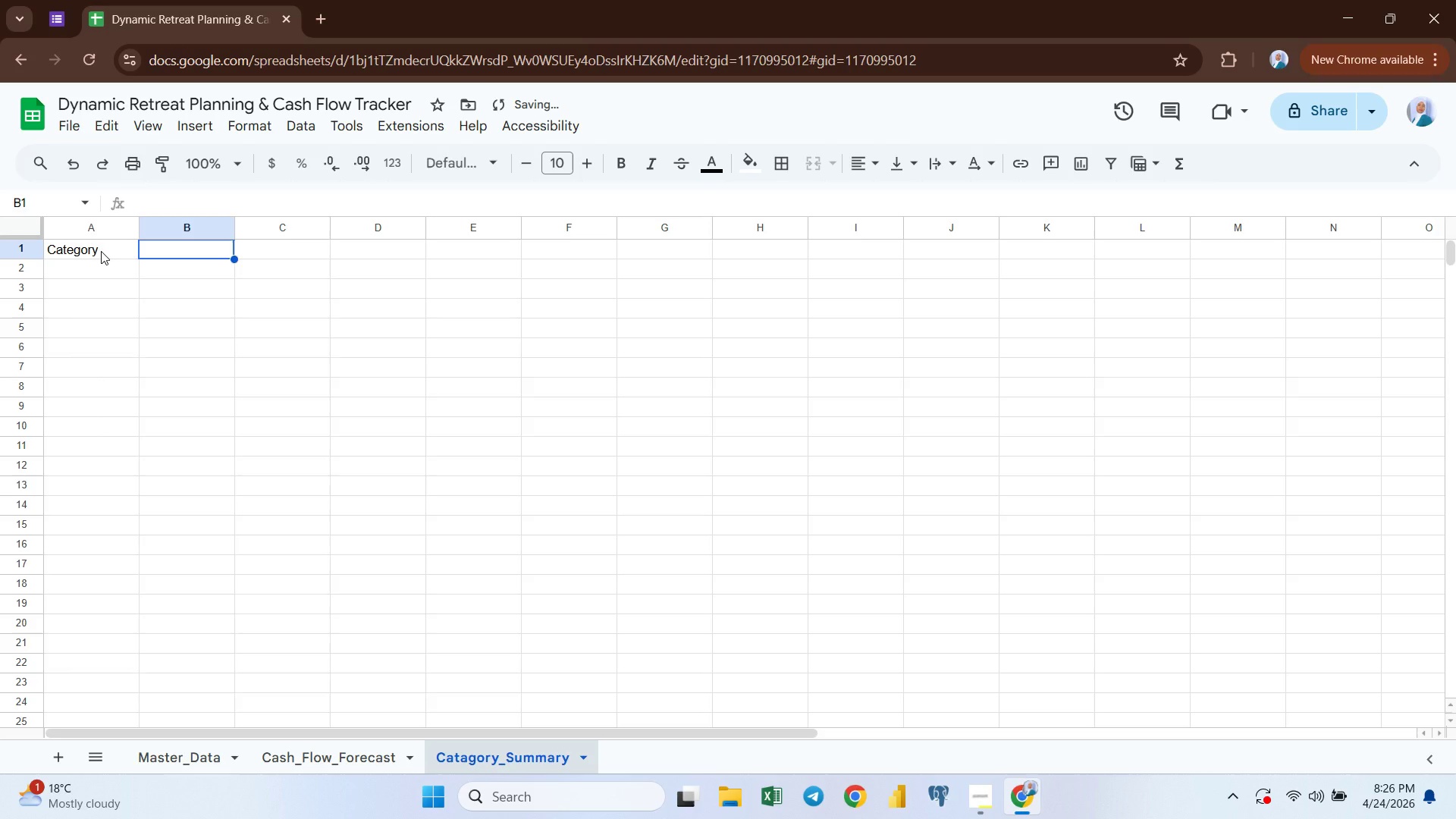 
type(Total Estimated Cost)
 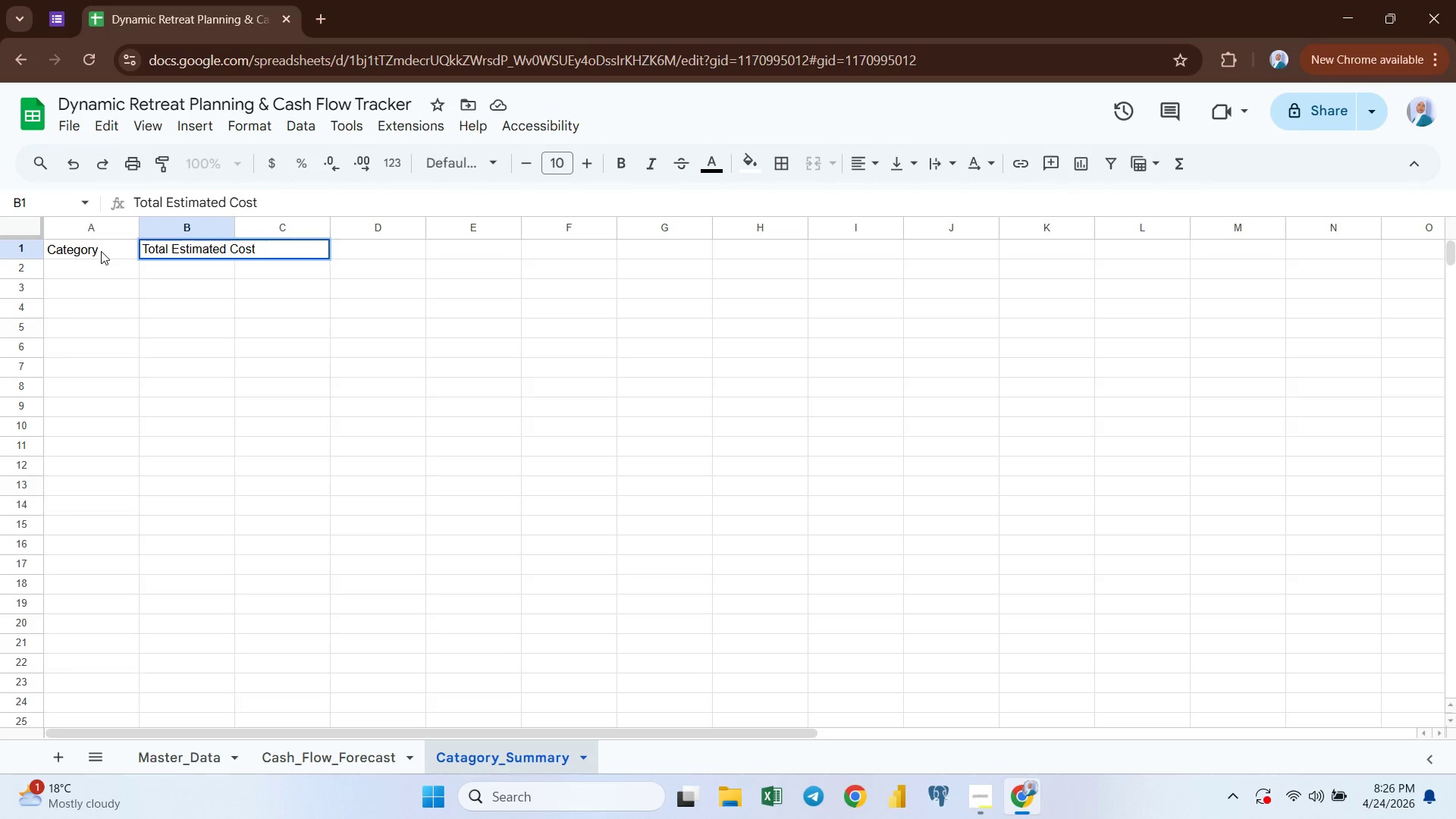 
key(ArrowRight)
 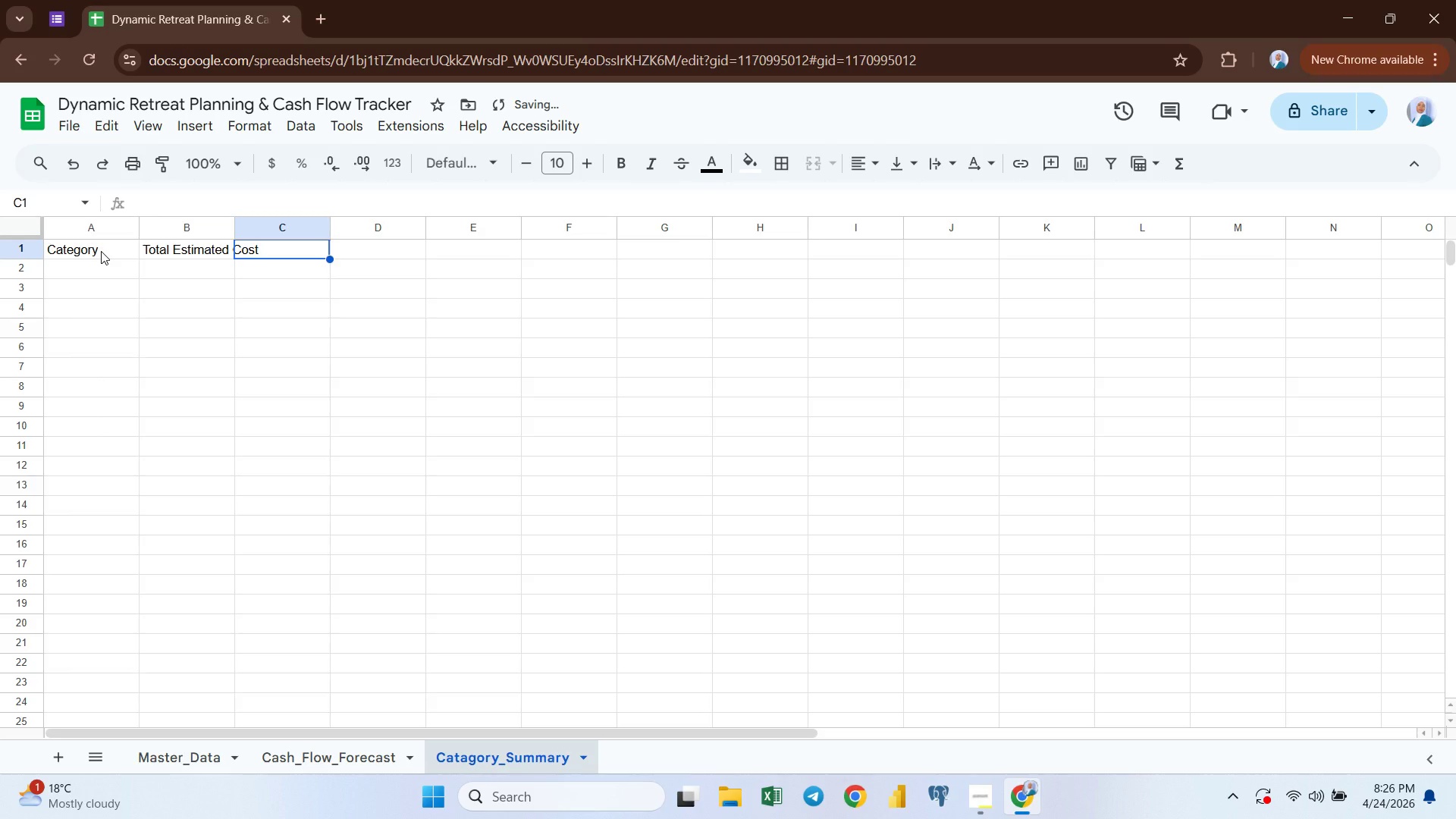 
type(Total Ade)
key(Backspace)
type(jested Cash Outflow)
 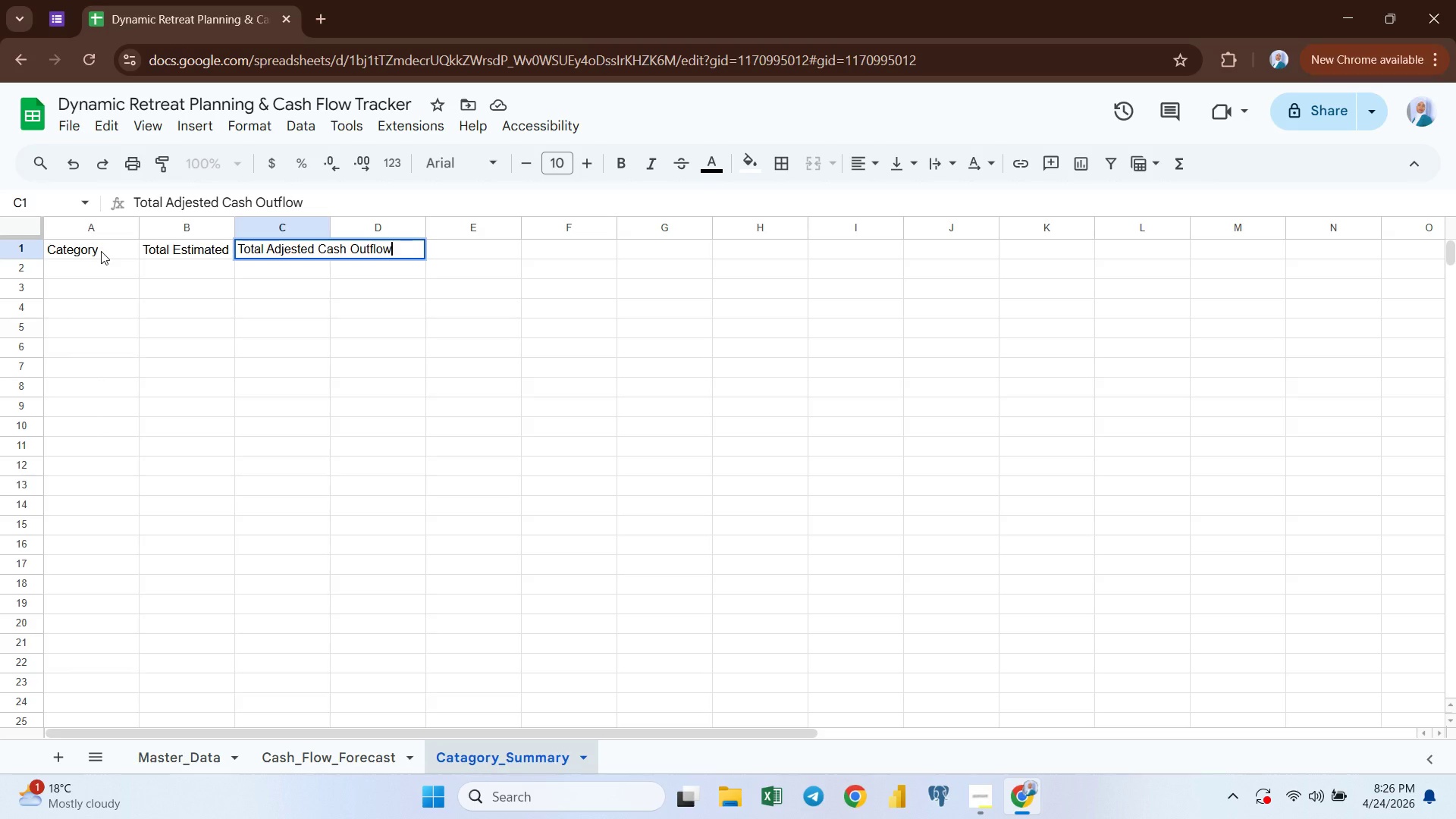 
key(ArrowRight)
 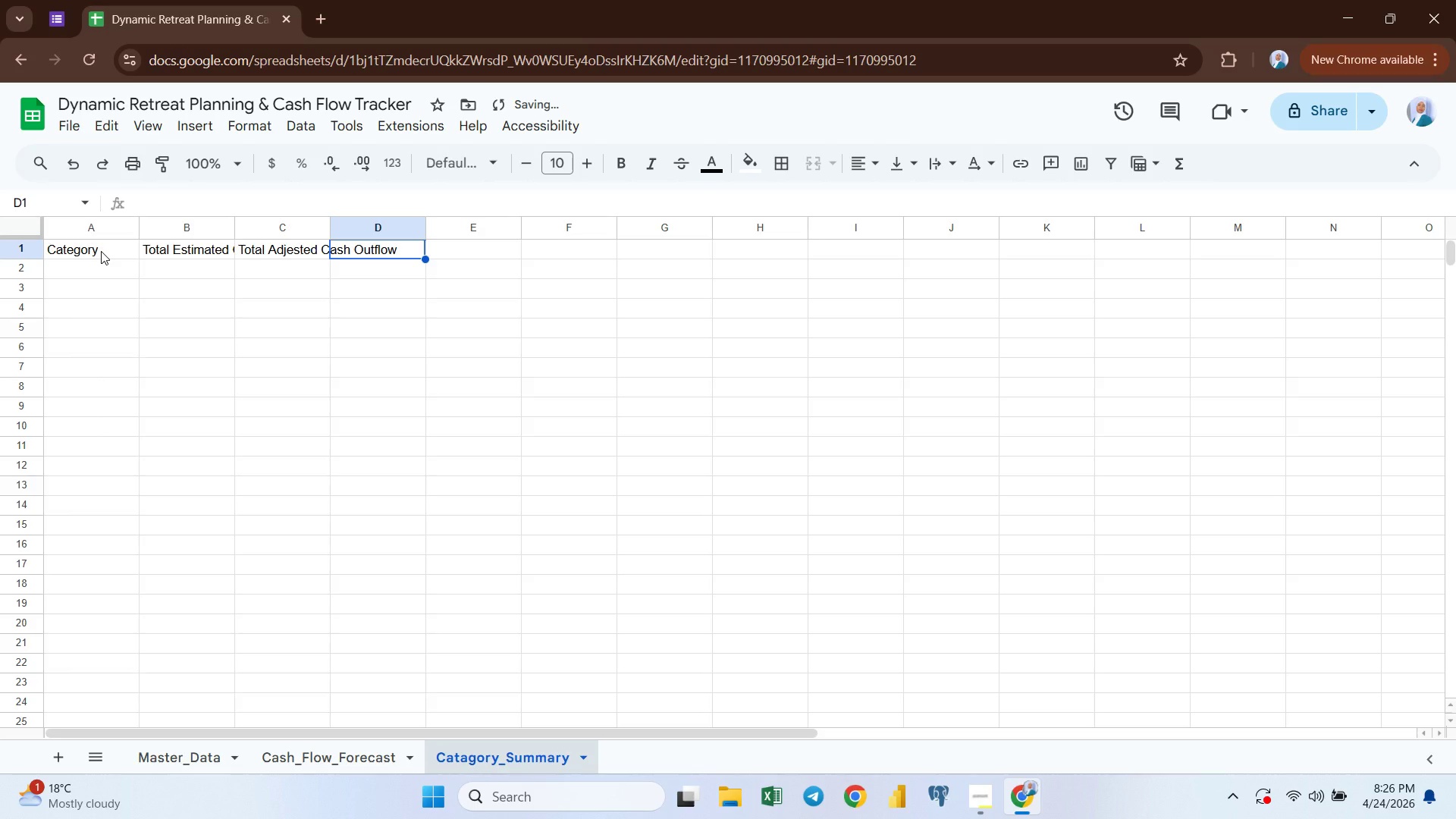 
type(% of  T)
key(Backspace)
key(Backspace)
type( Total Budjet)
 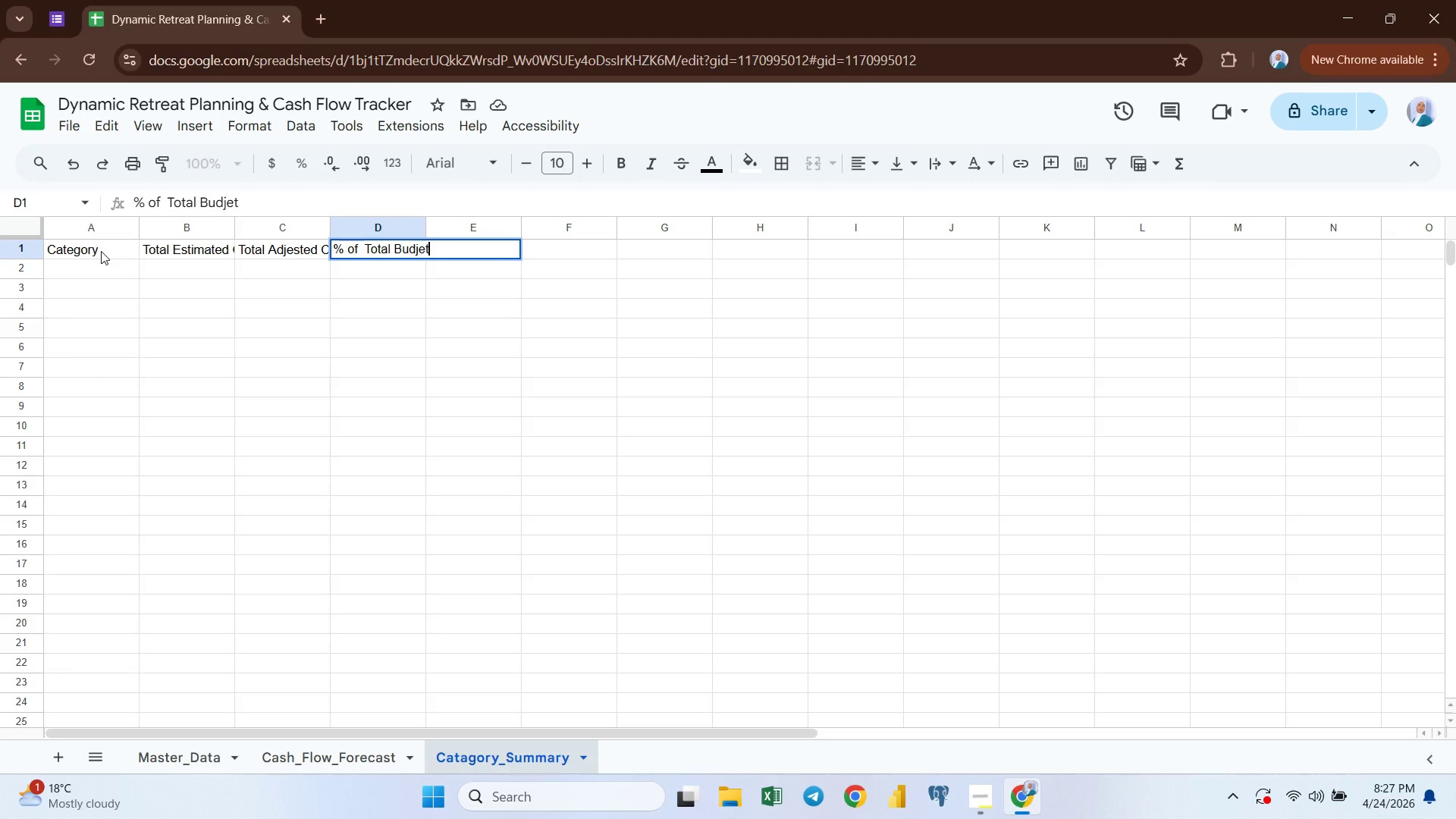 
hold_key(key=ArrowLeft, duration=0.36)
 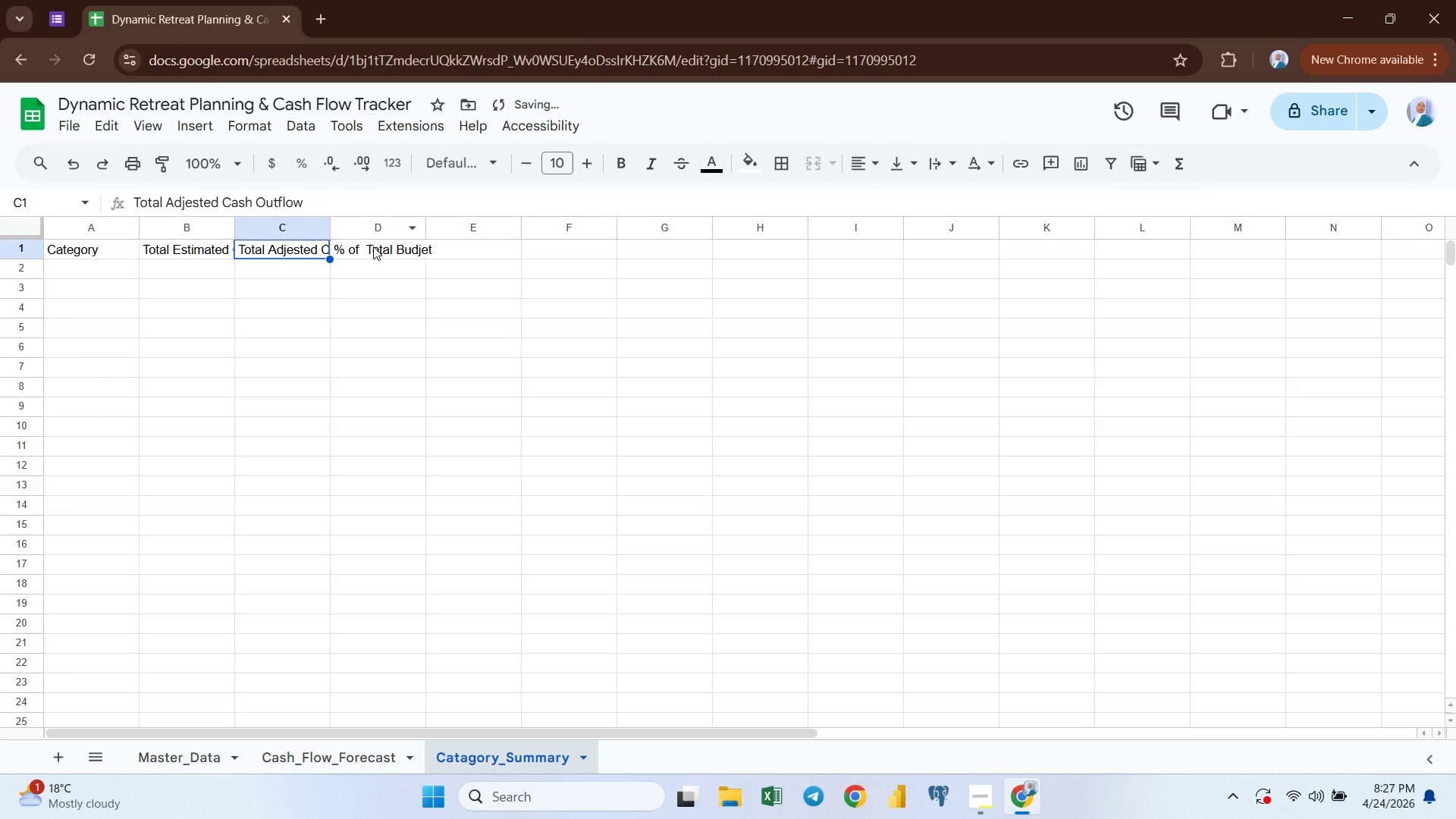 
double_click([372, 246])
 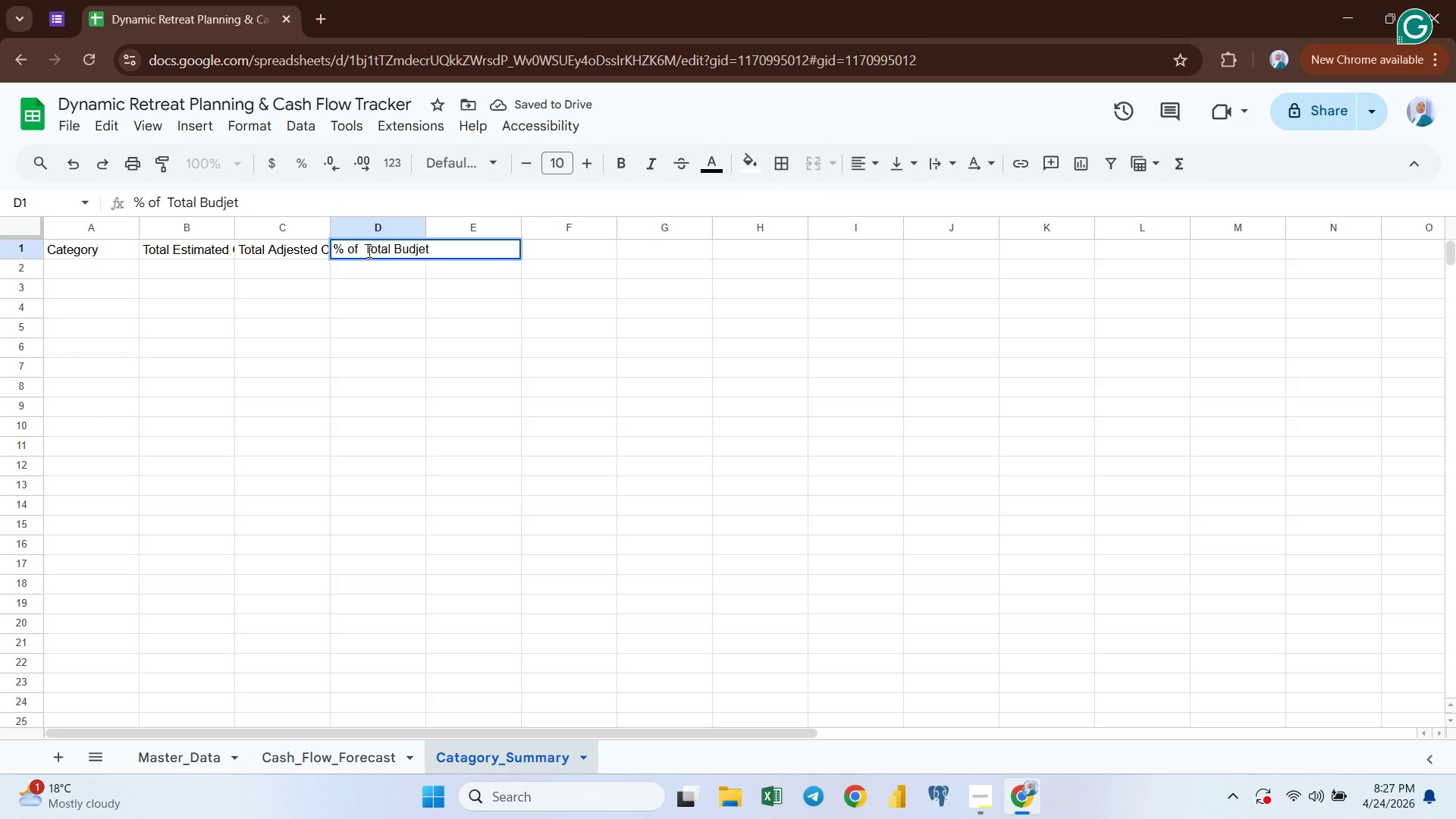 
left_click([368, 251])
 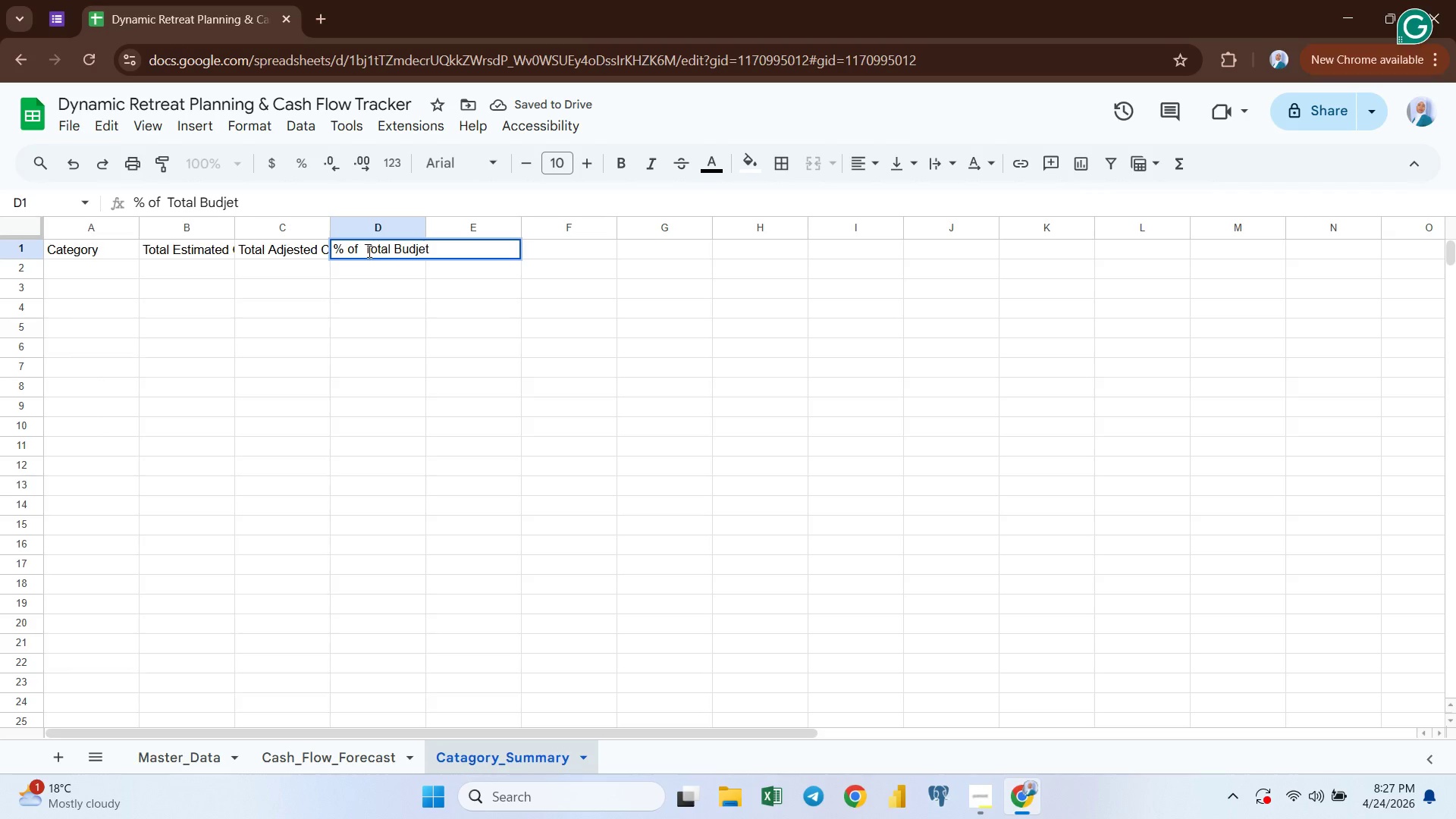 
key(ArrowLeft)
 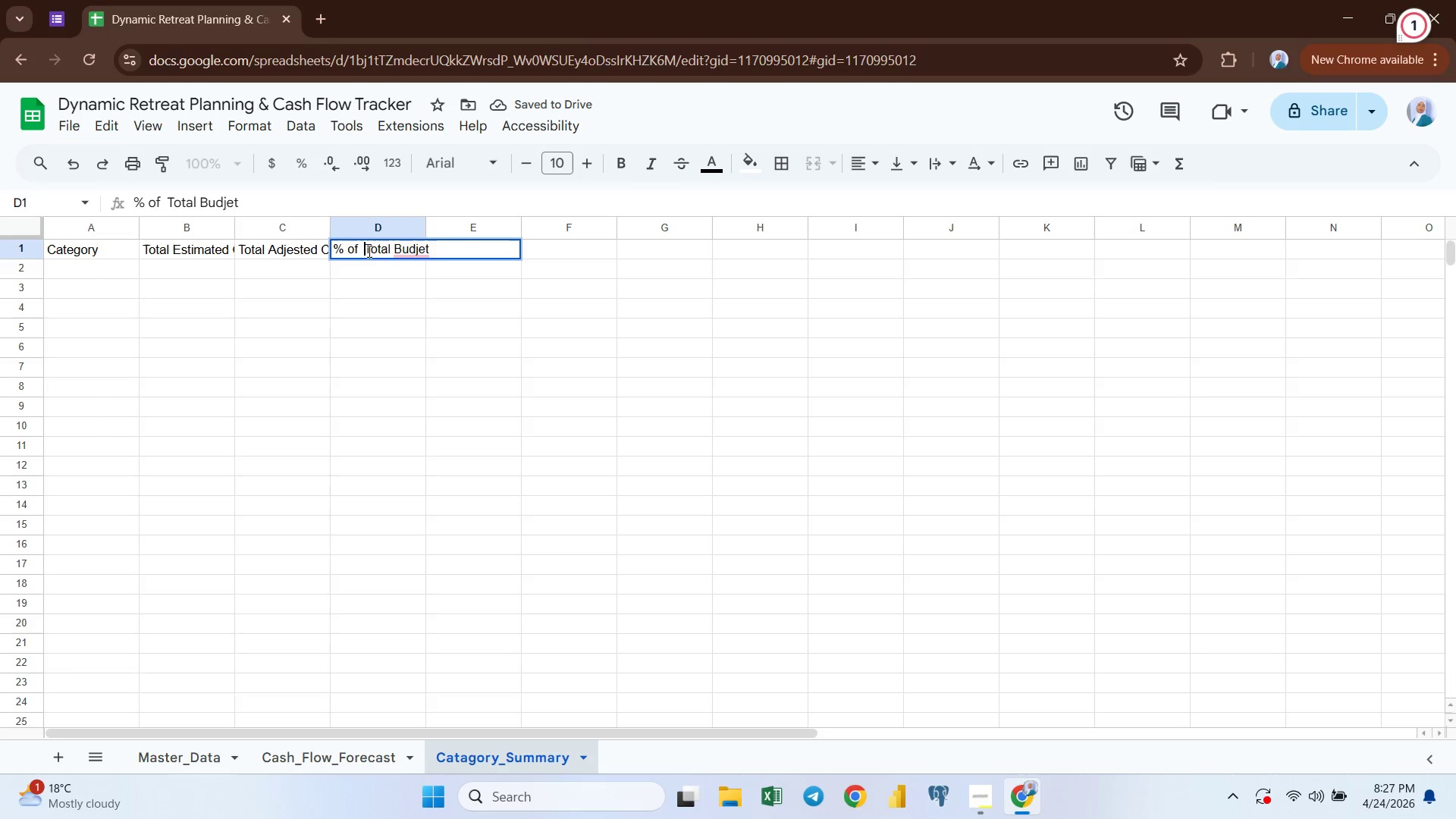 
key(Backspace)
 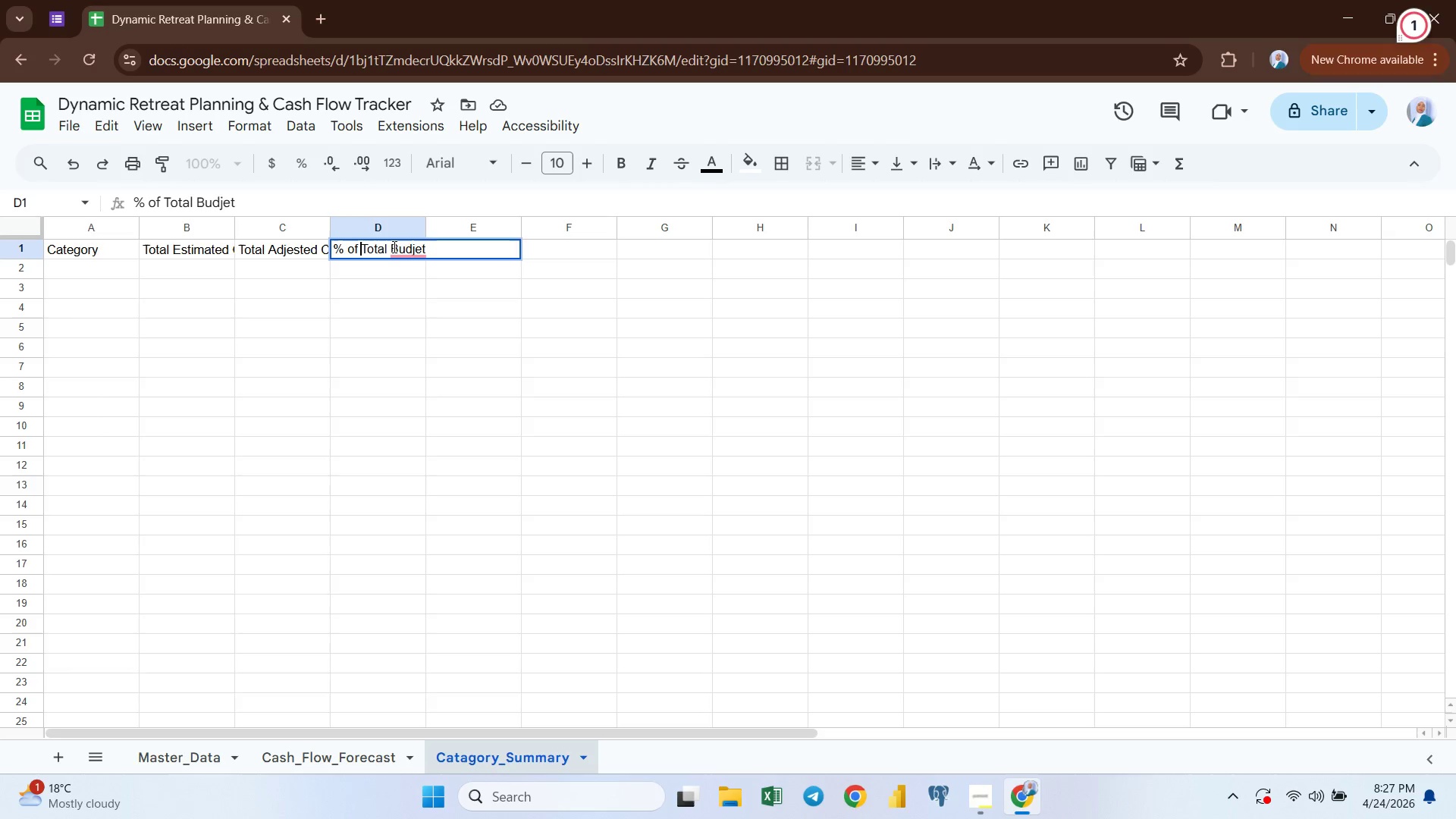 
left_click([413, 250])
 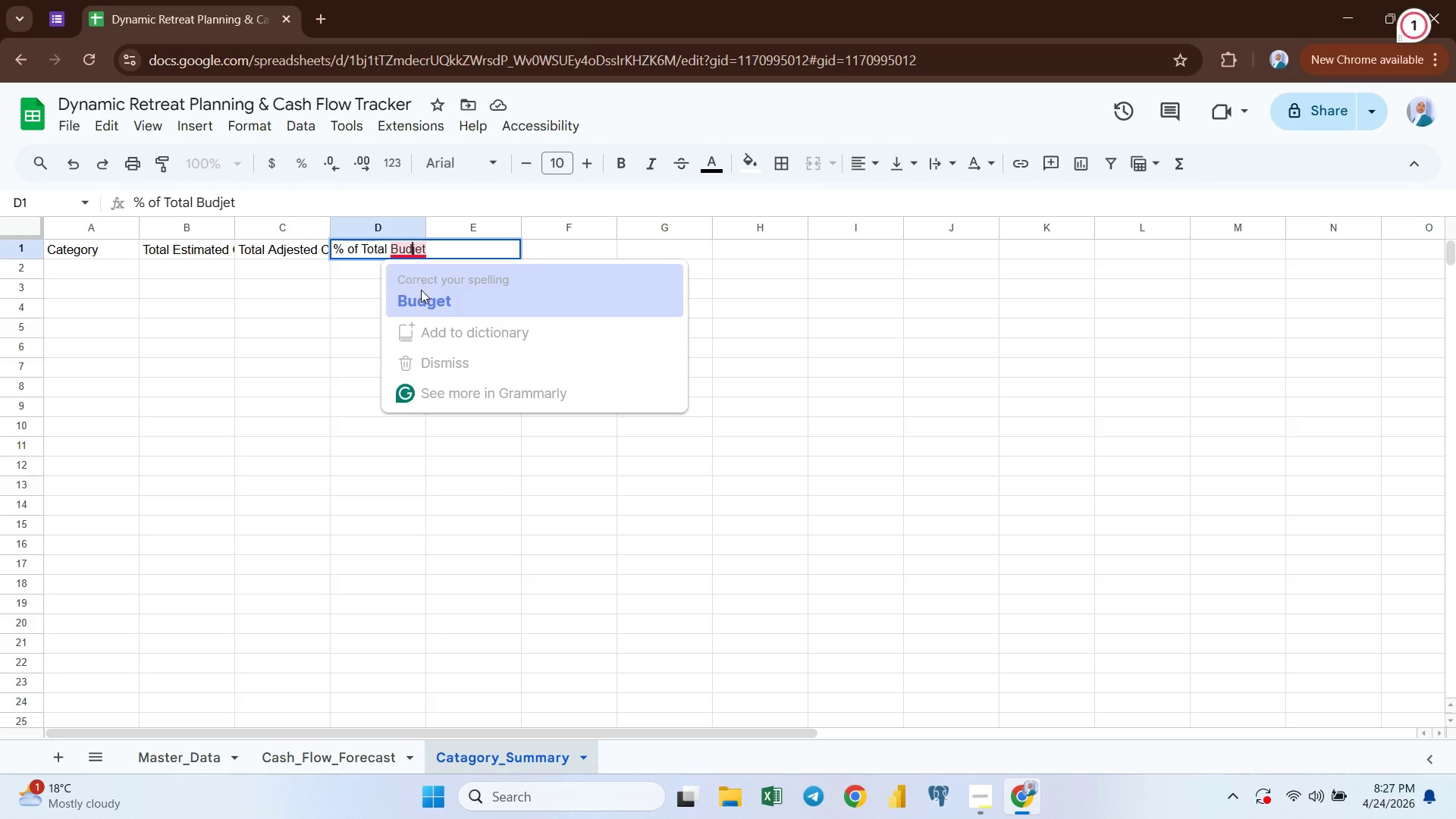 
left_click([421, 294])
 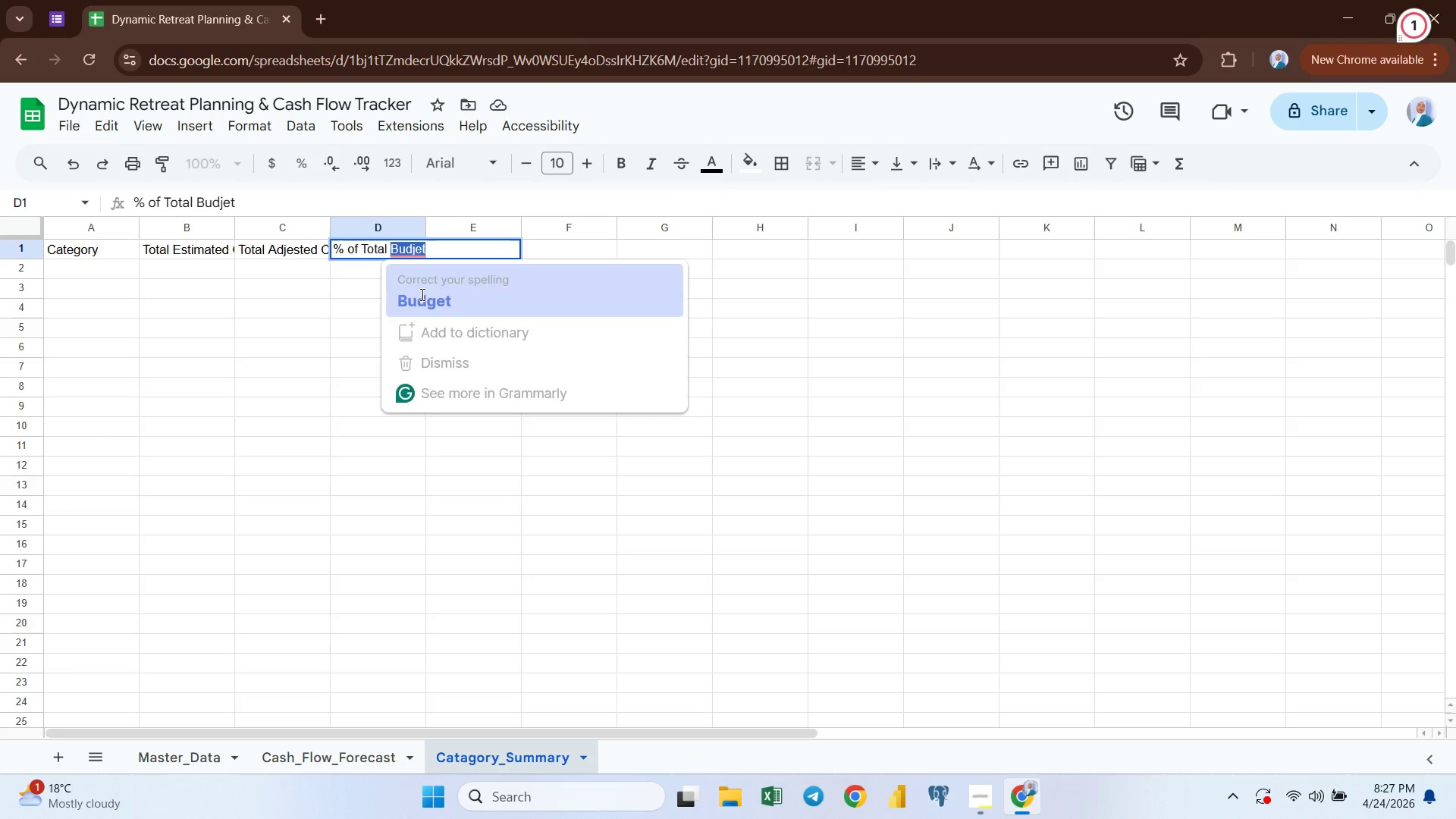 
key(Unknown)
 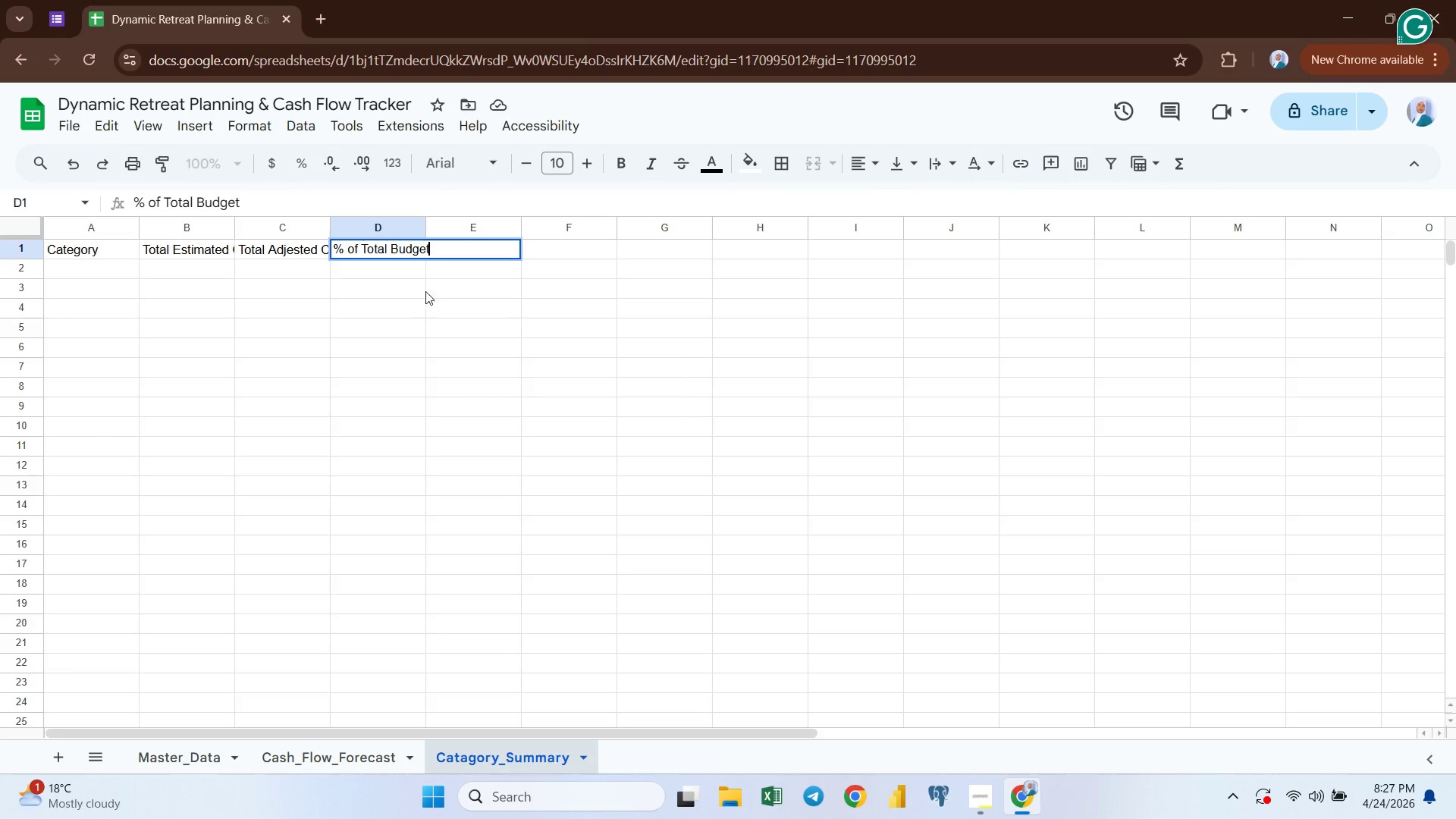 
key(Unknown)
 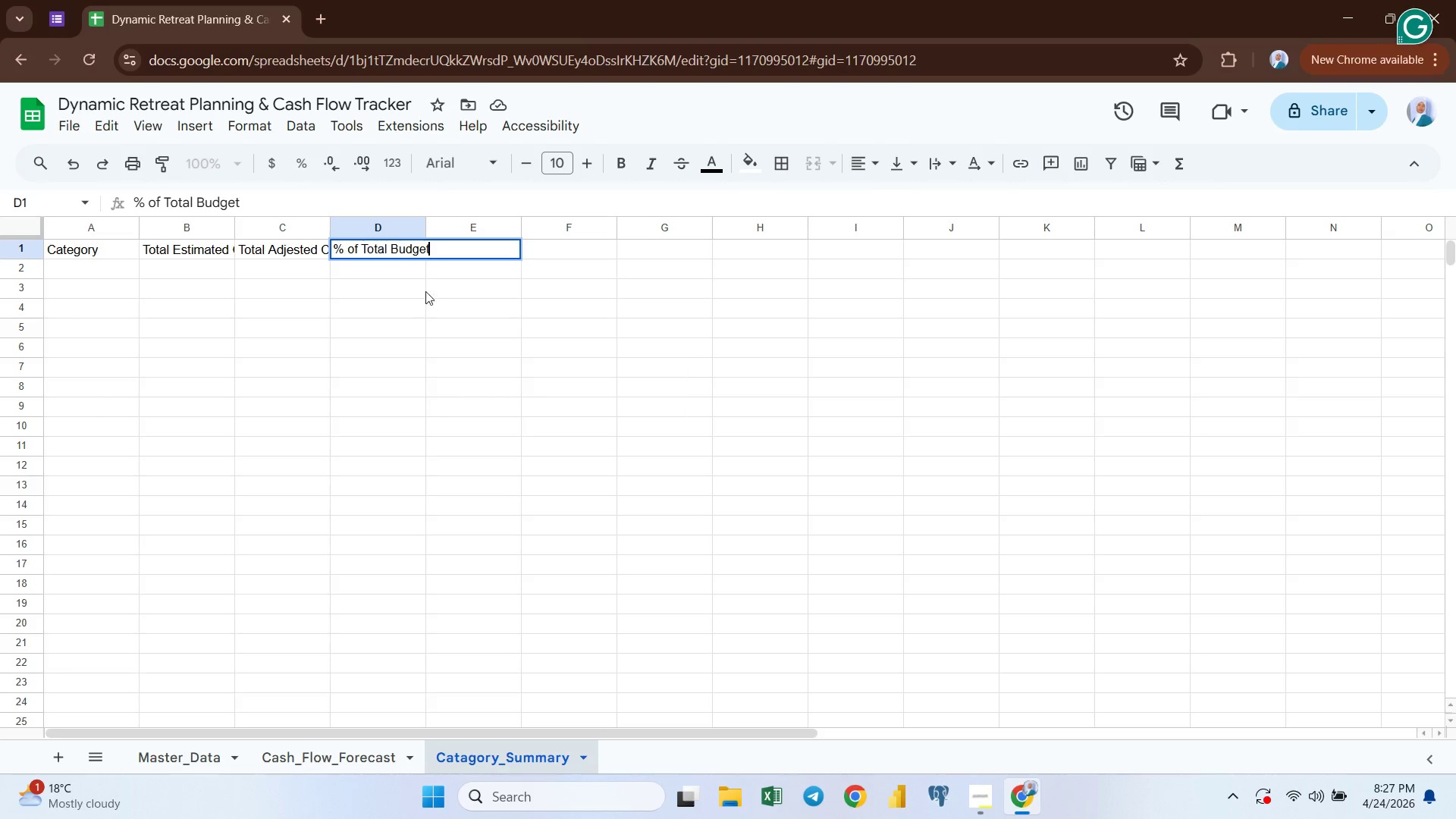 
key(Unknown)
 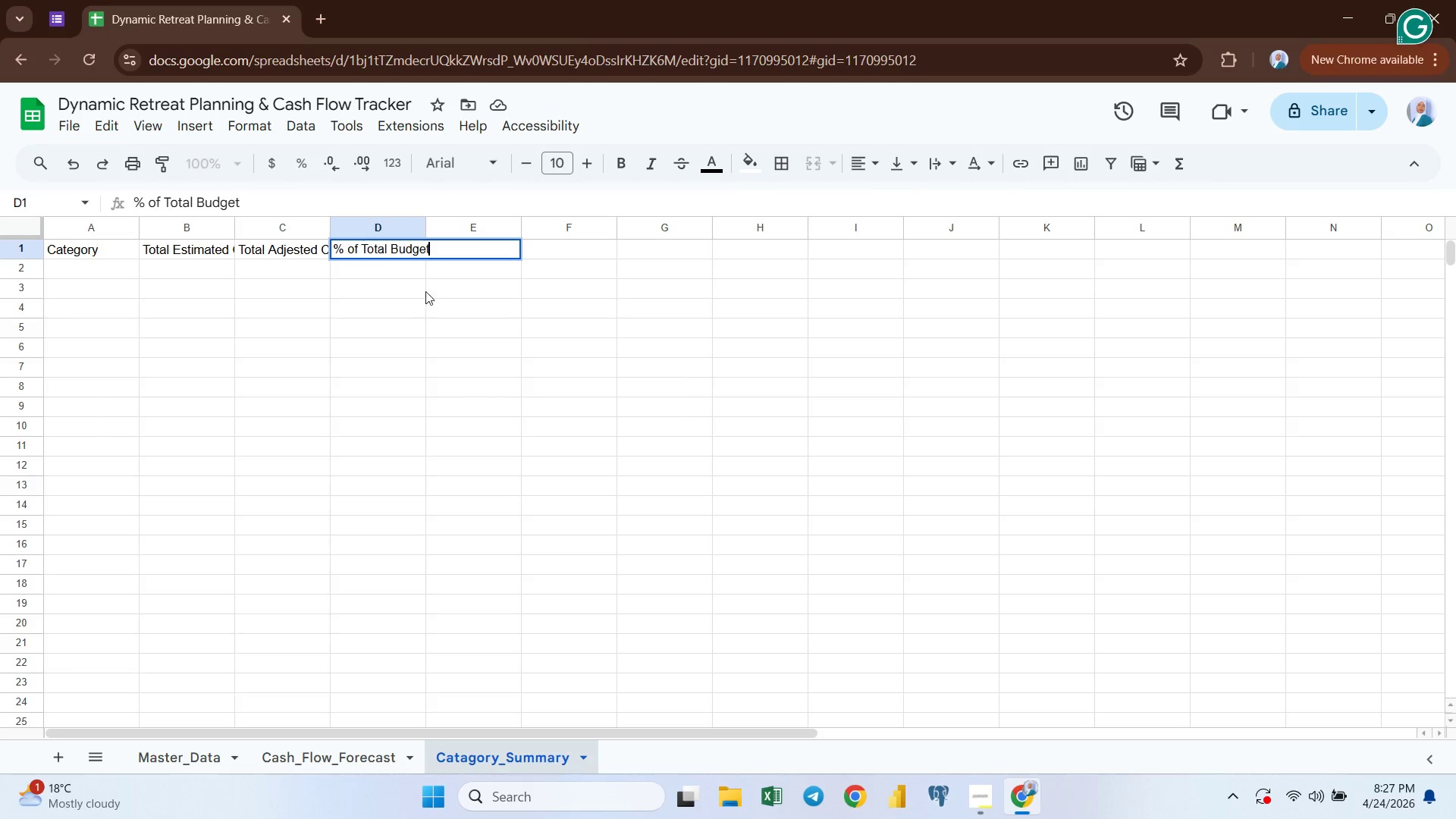 
key(Unknown)
 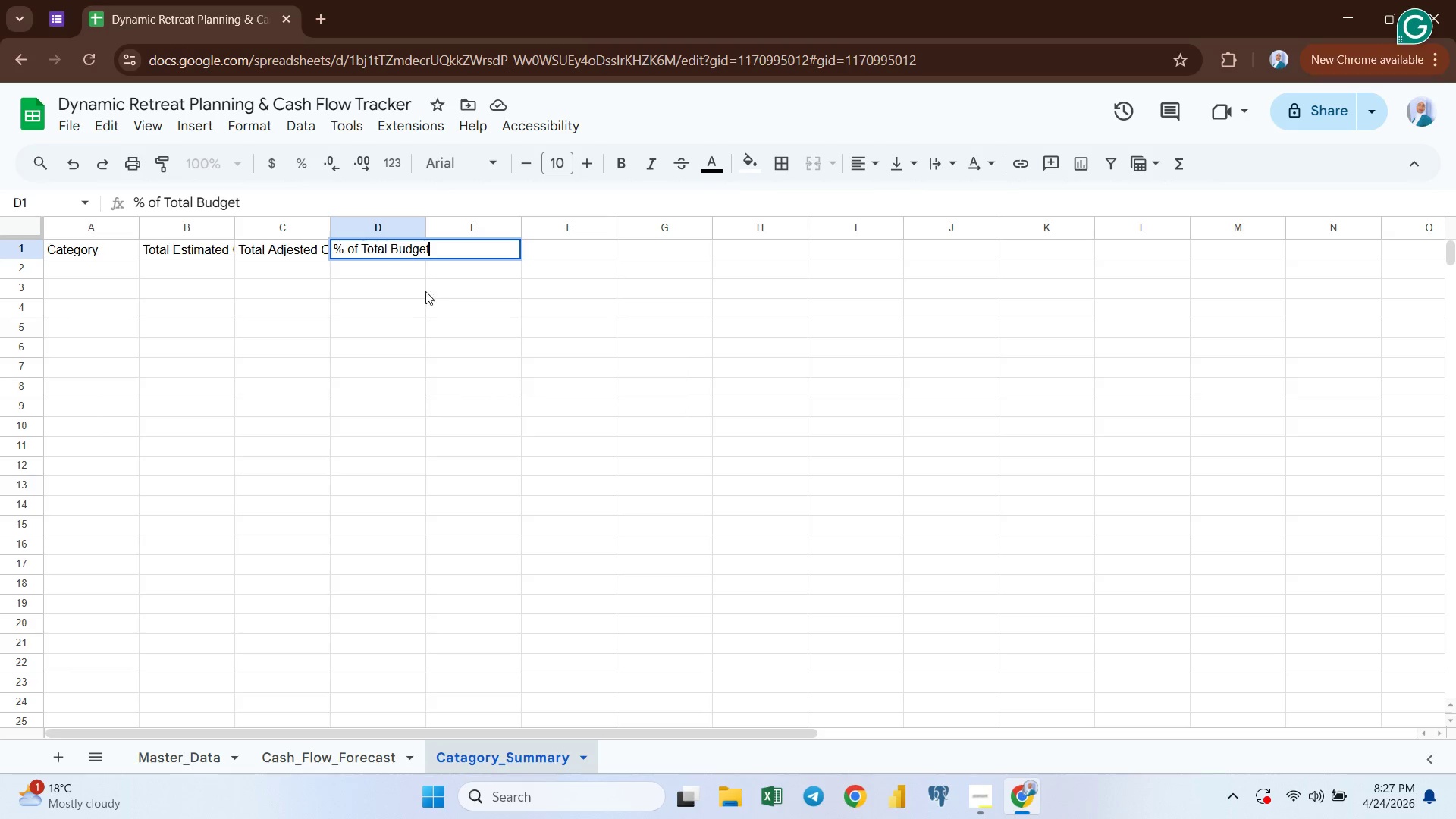 
key(Unknown)
 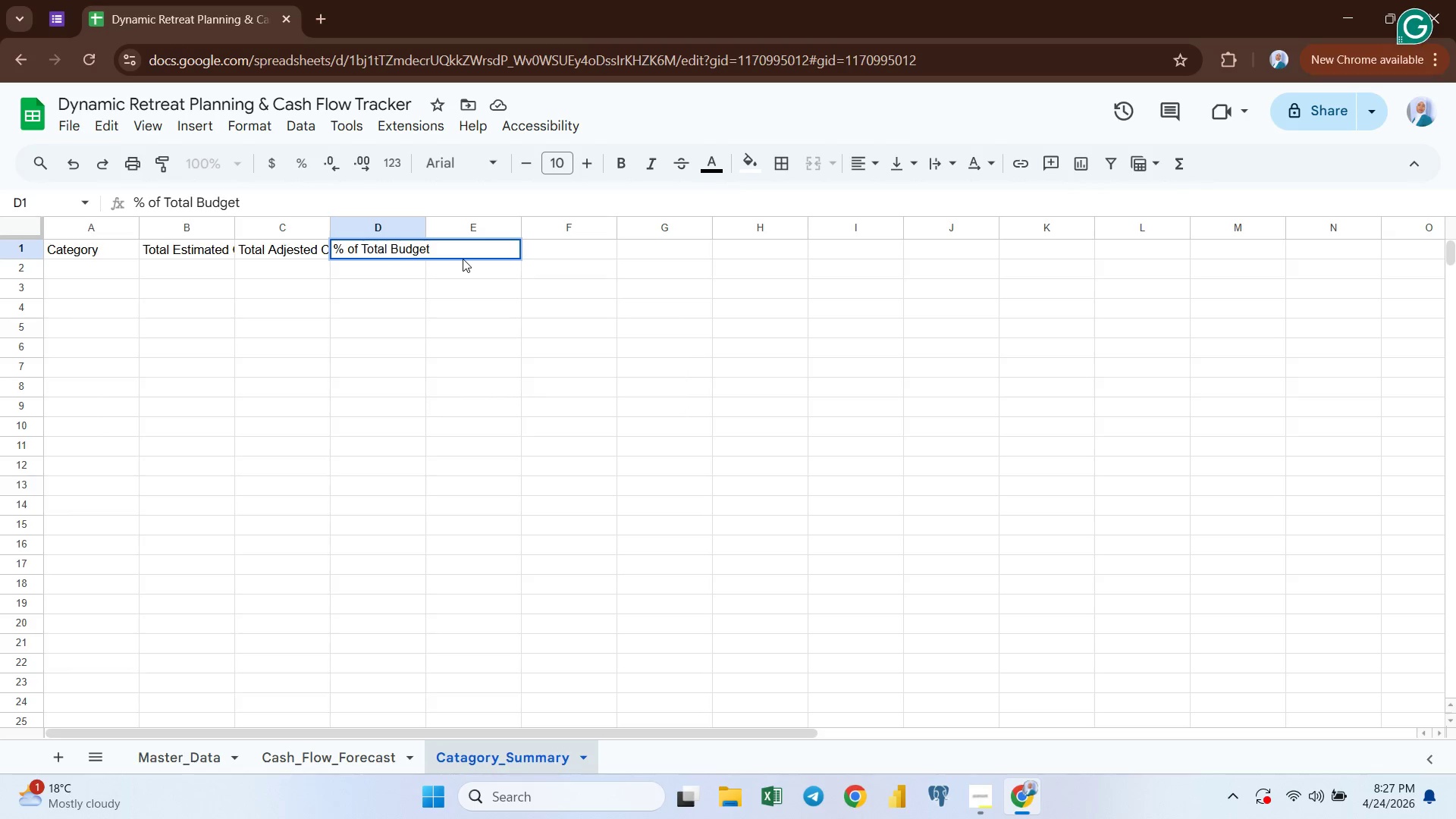 
key(Unknown)
 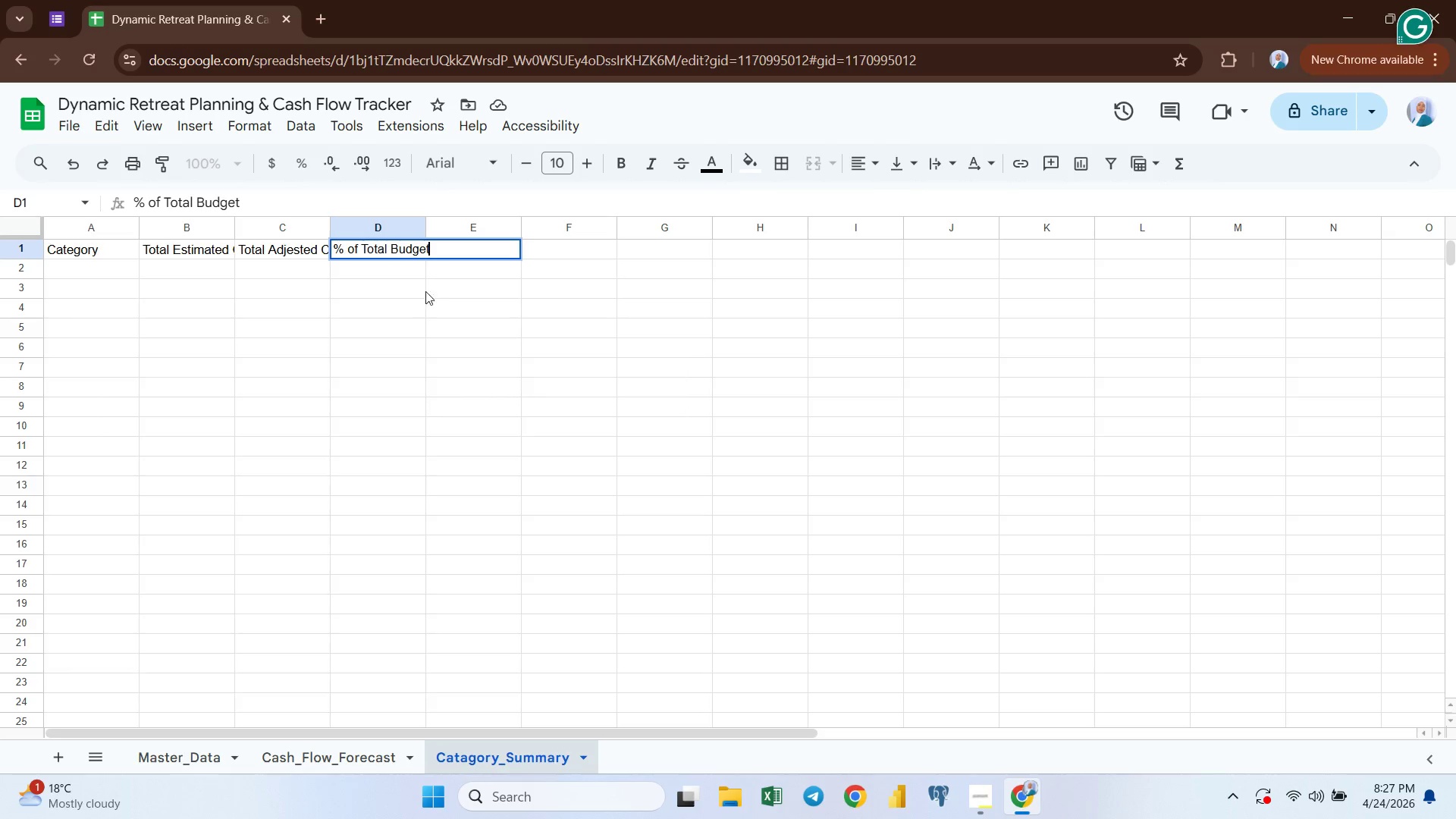 
key(Enter)
 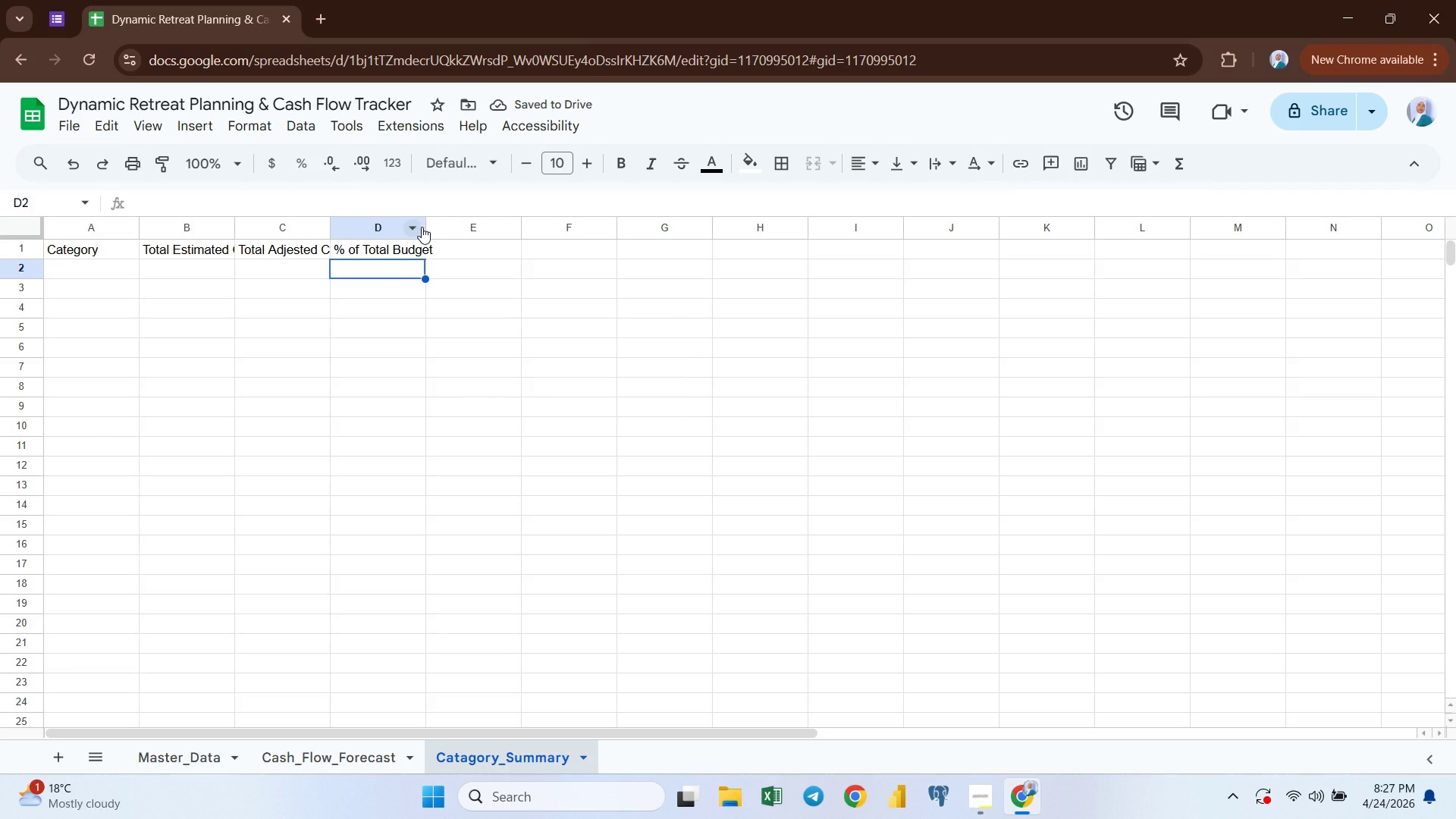 
double_click([423, 227])
 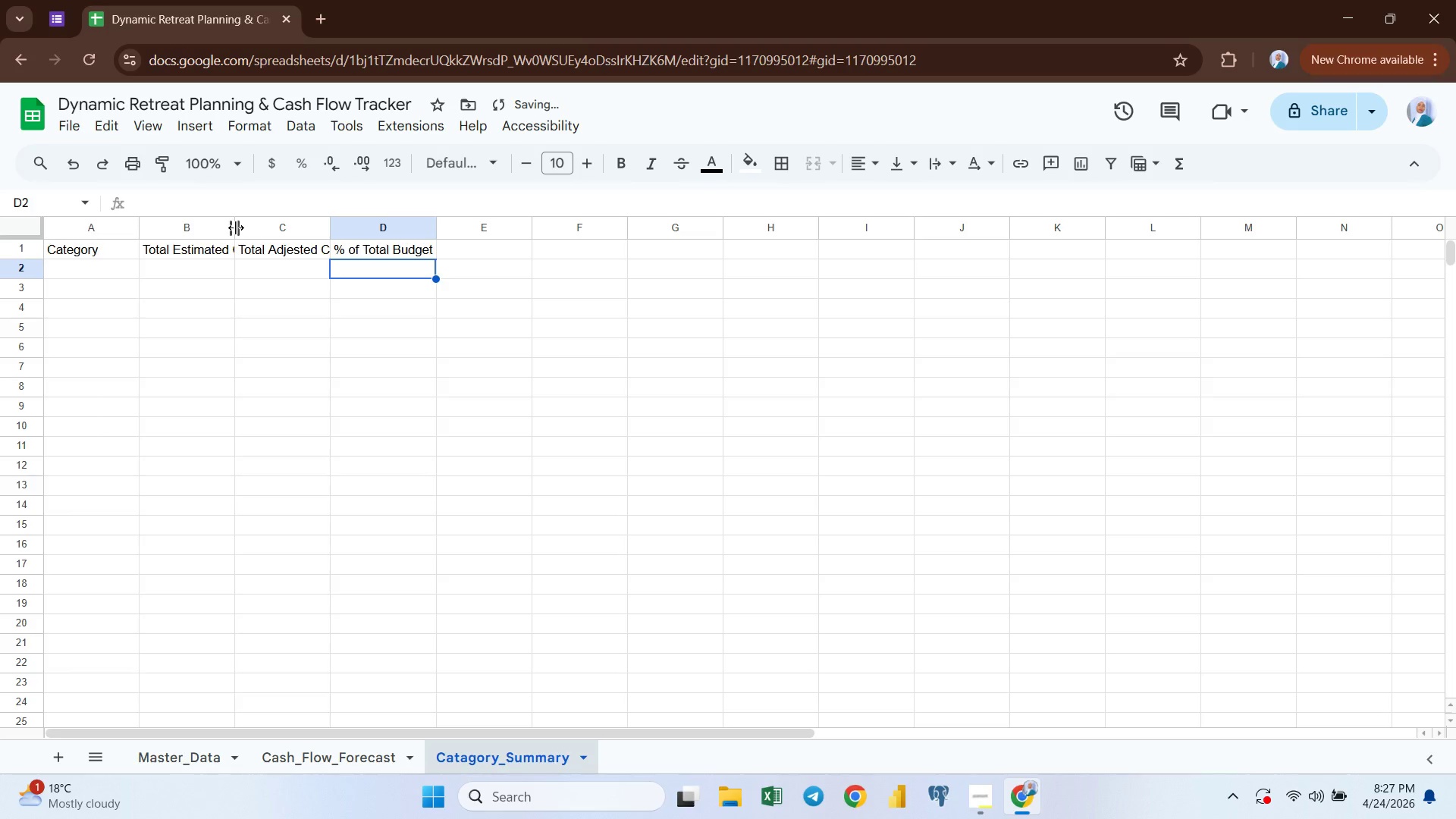 
double_click([237, 225])
 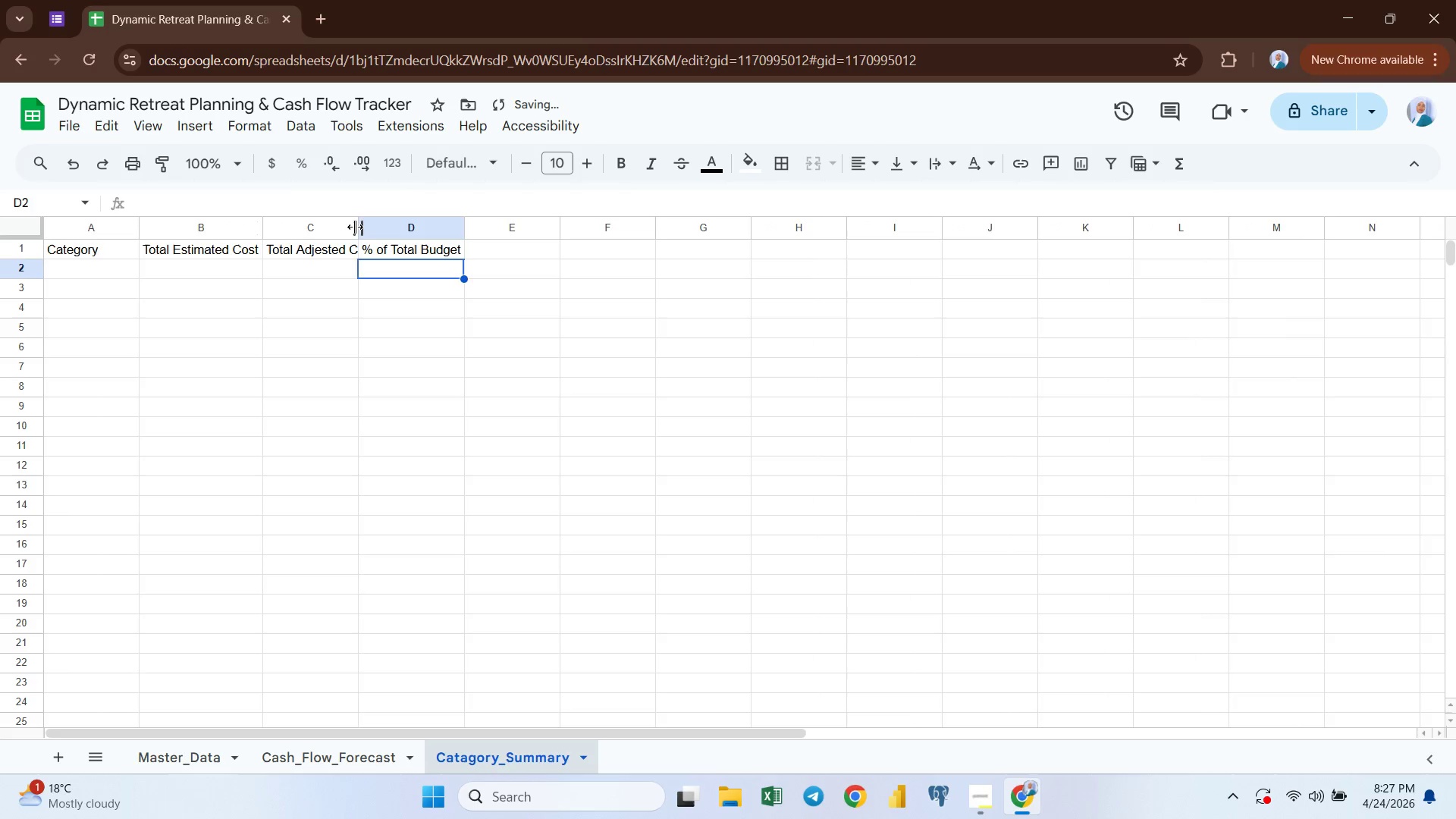 
double_click([355, 227])
 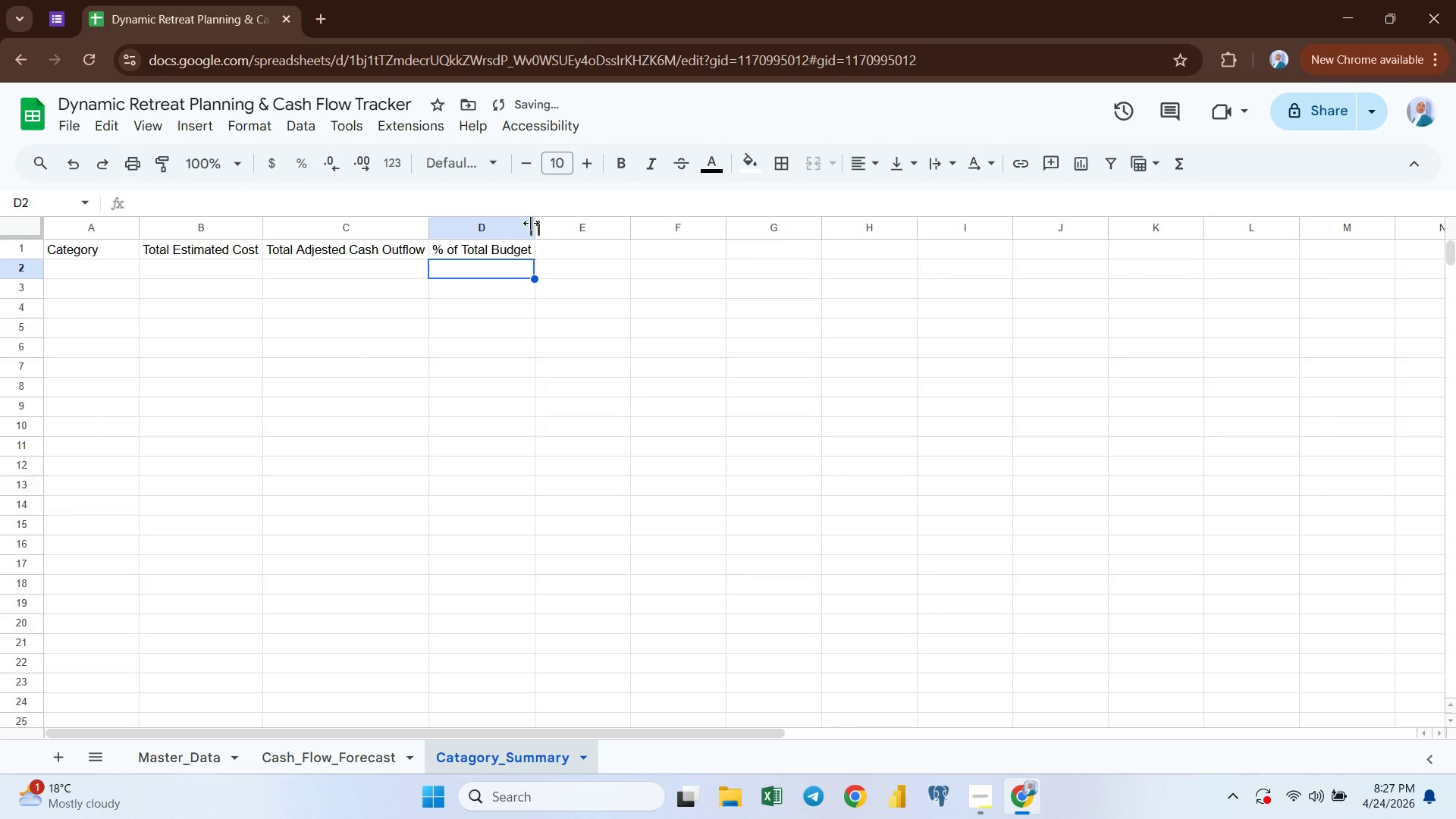 
double_click([532, 222])
 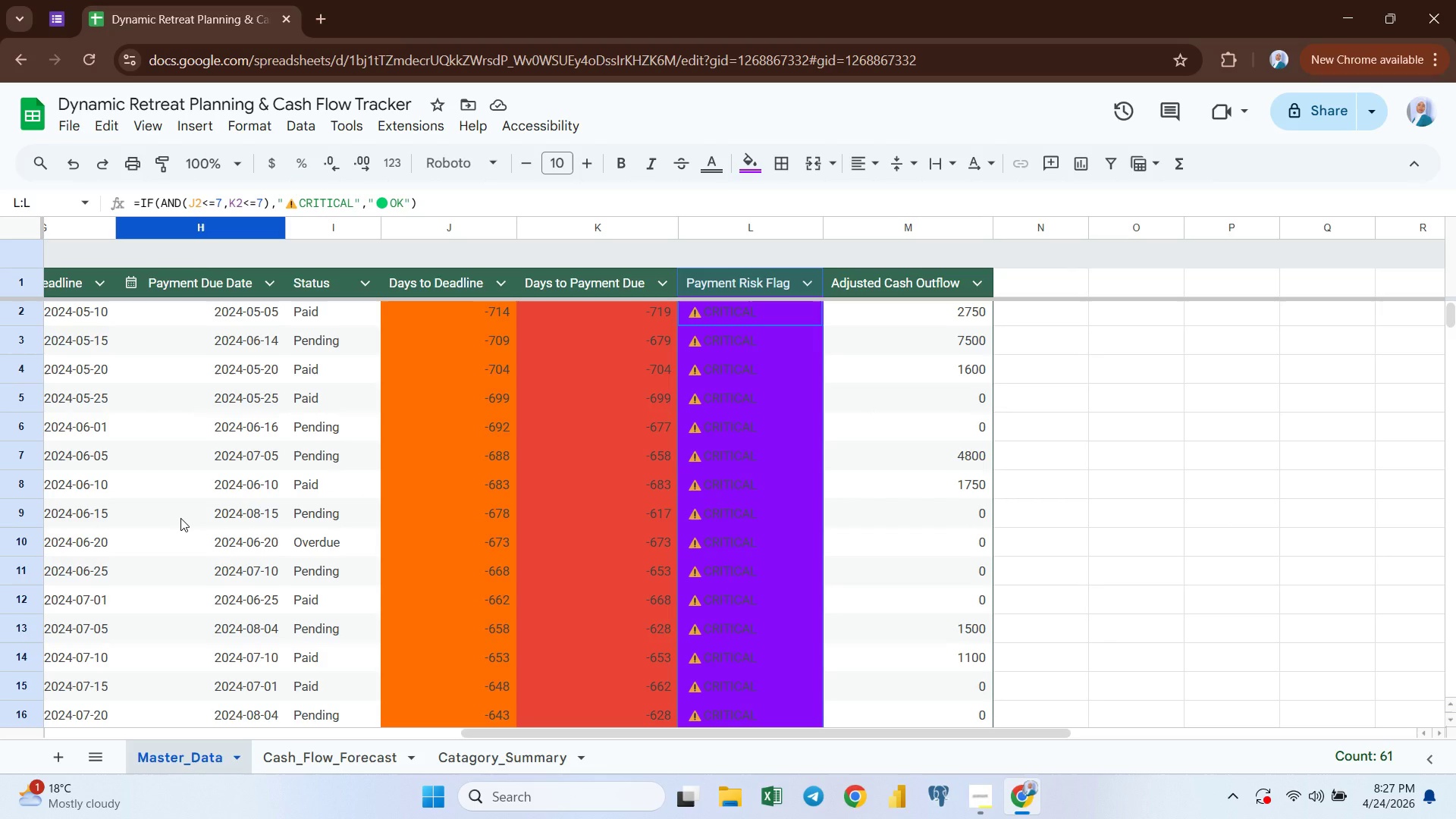 
wait(16.44)
 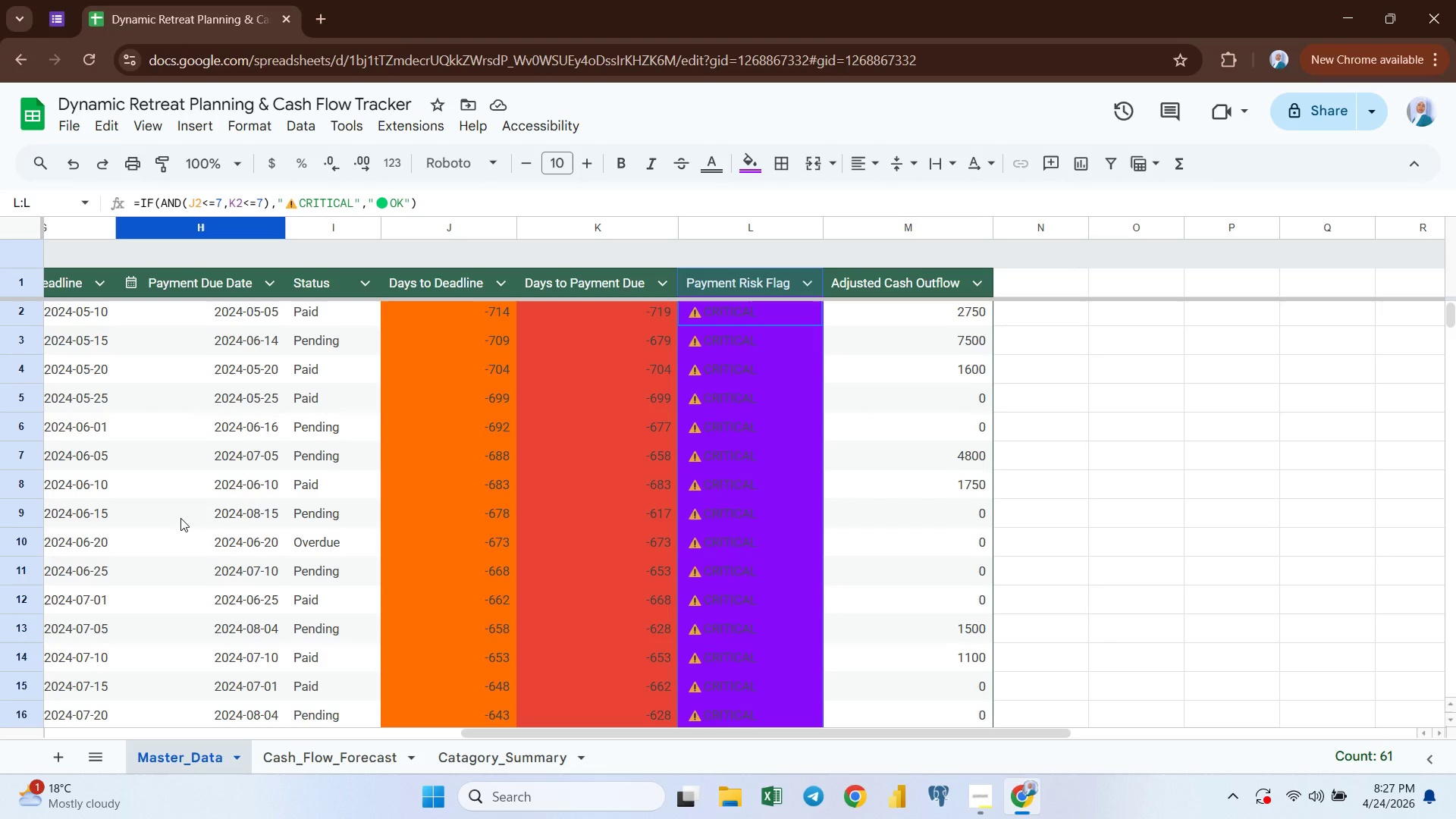 
left_click([472, 762])
 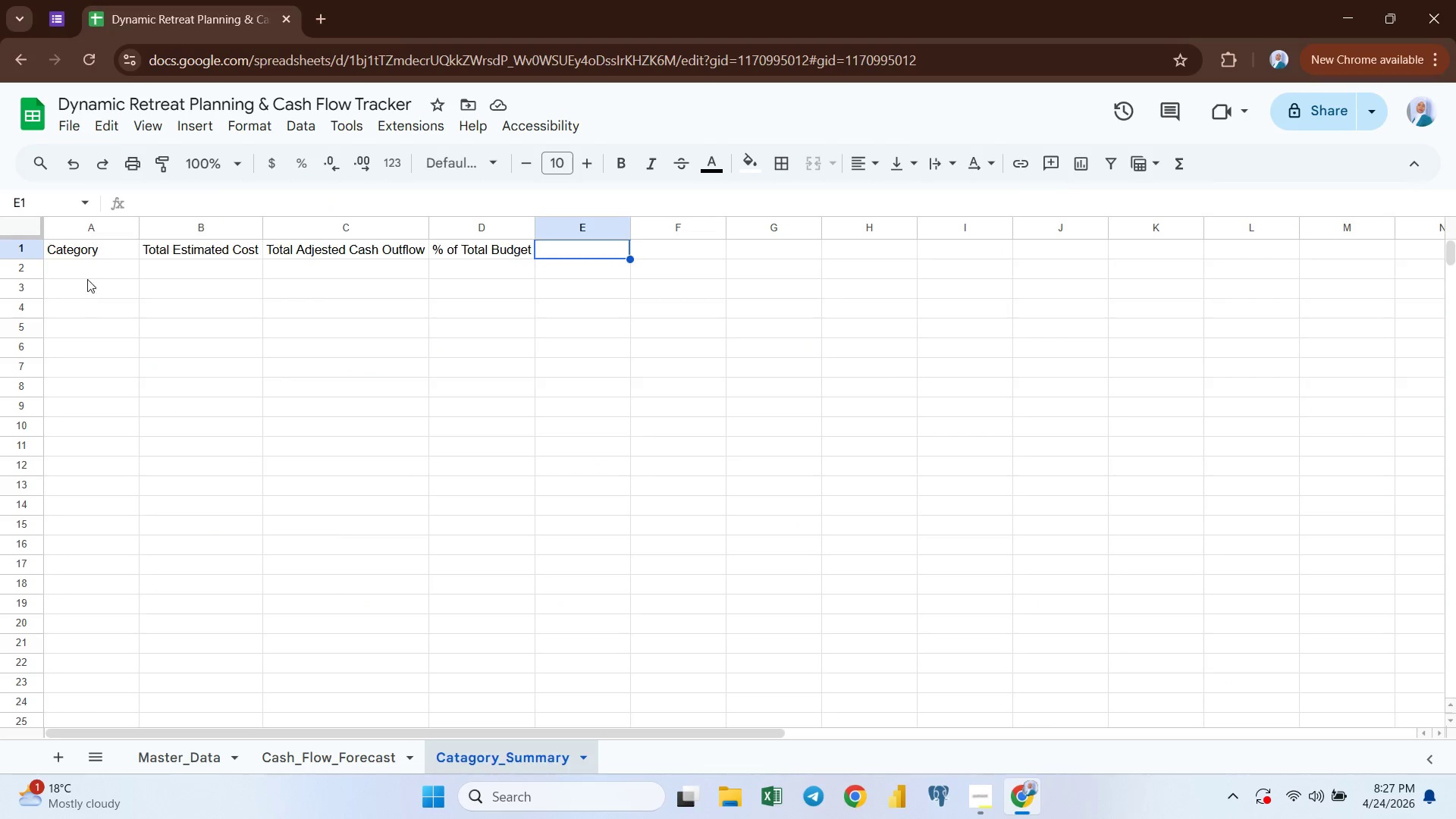 
left_click([86, 275])
 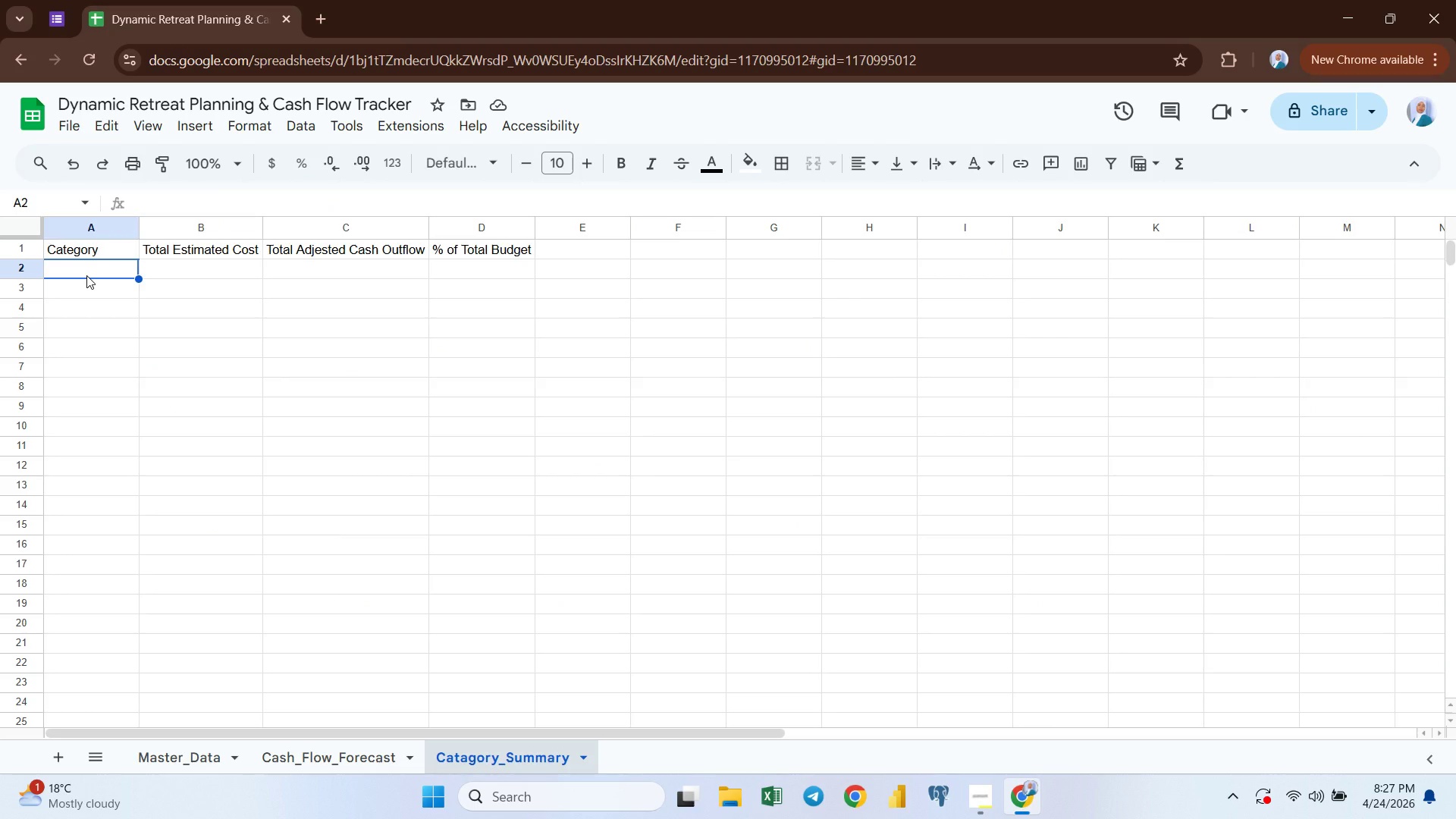 
type(=uni)
 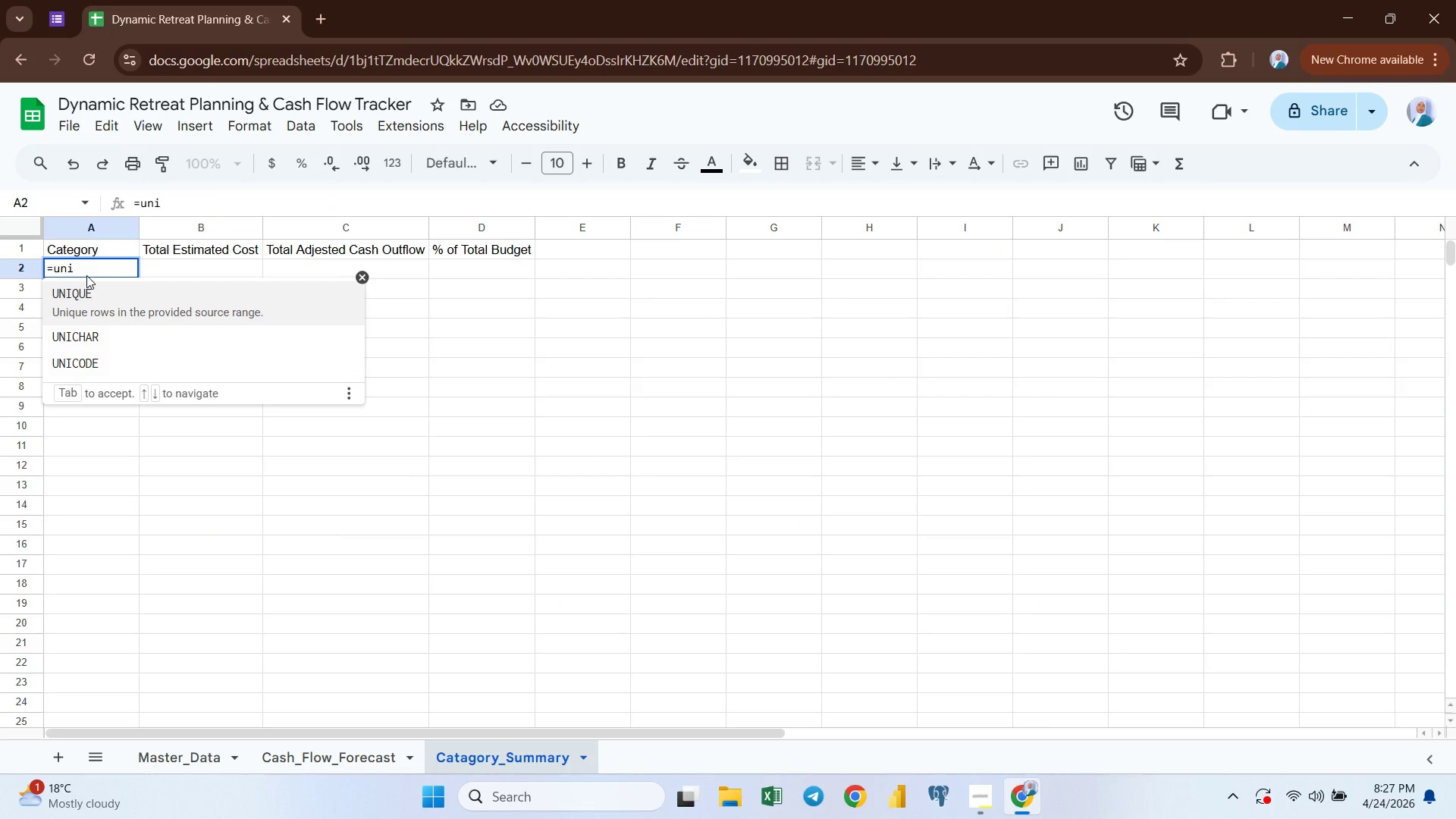 
key(Enter)
 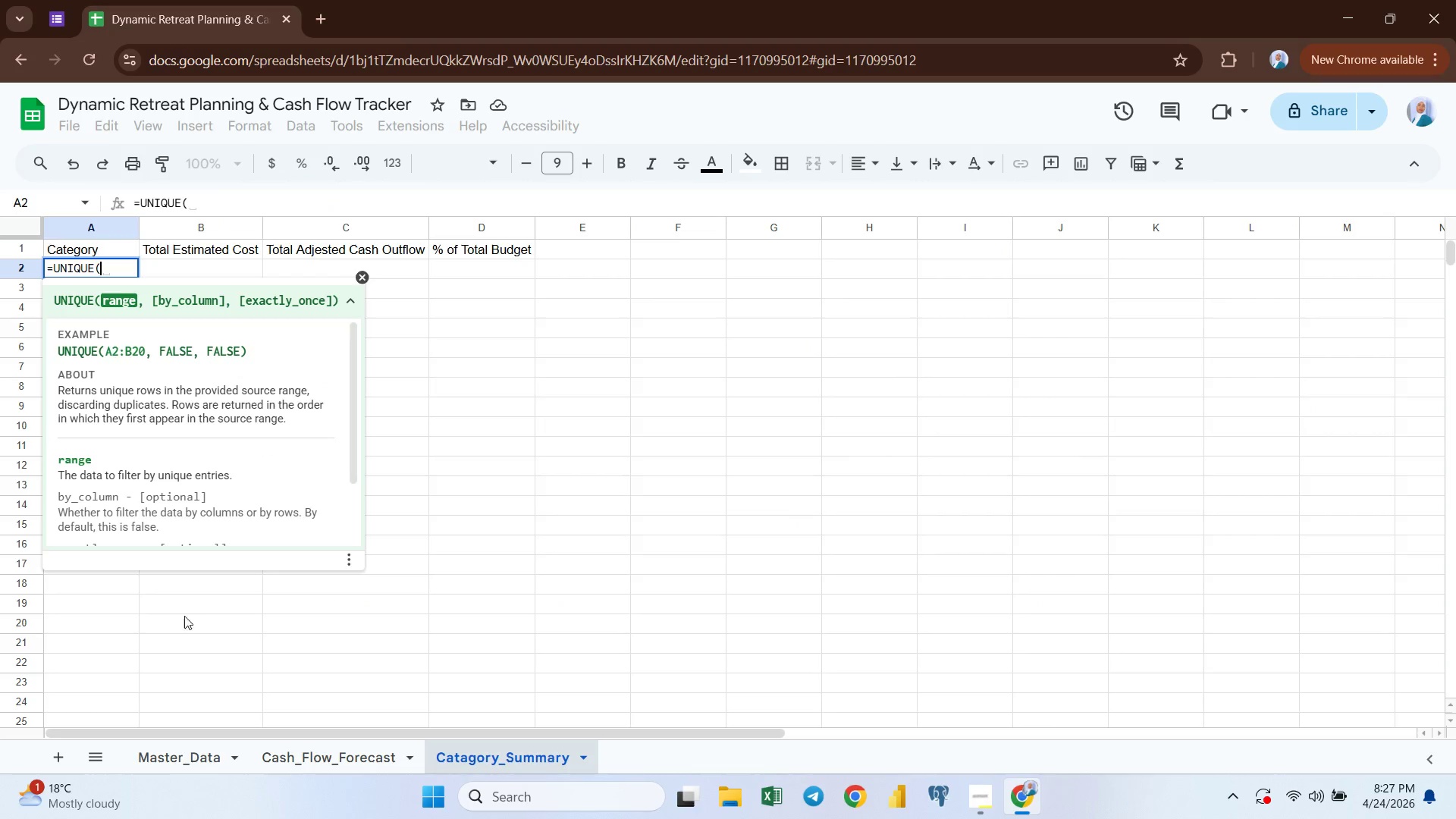 
left_click([166, 753])
 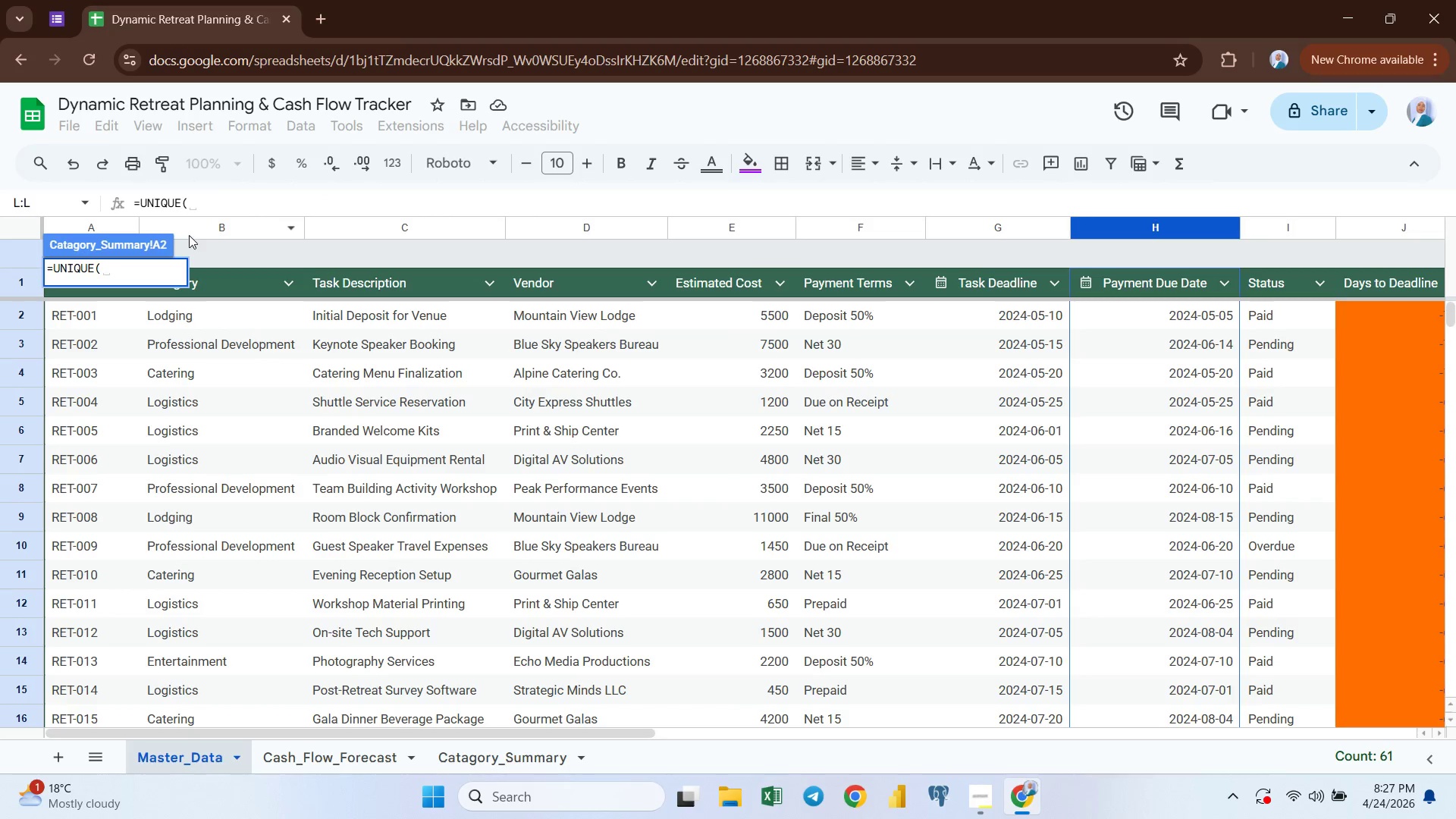 
left_click([198, 230])
 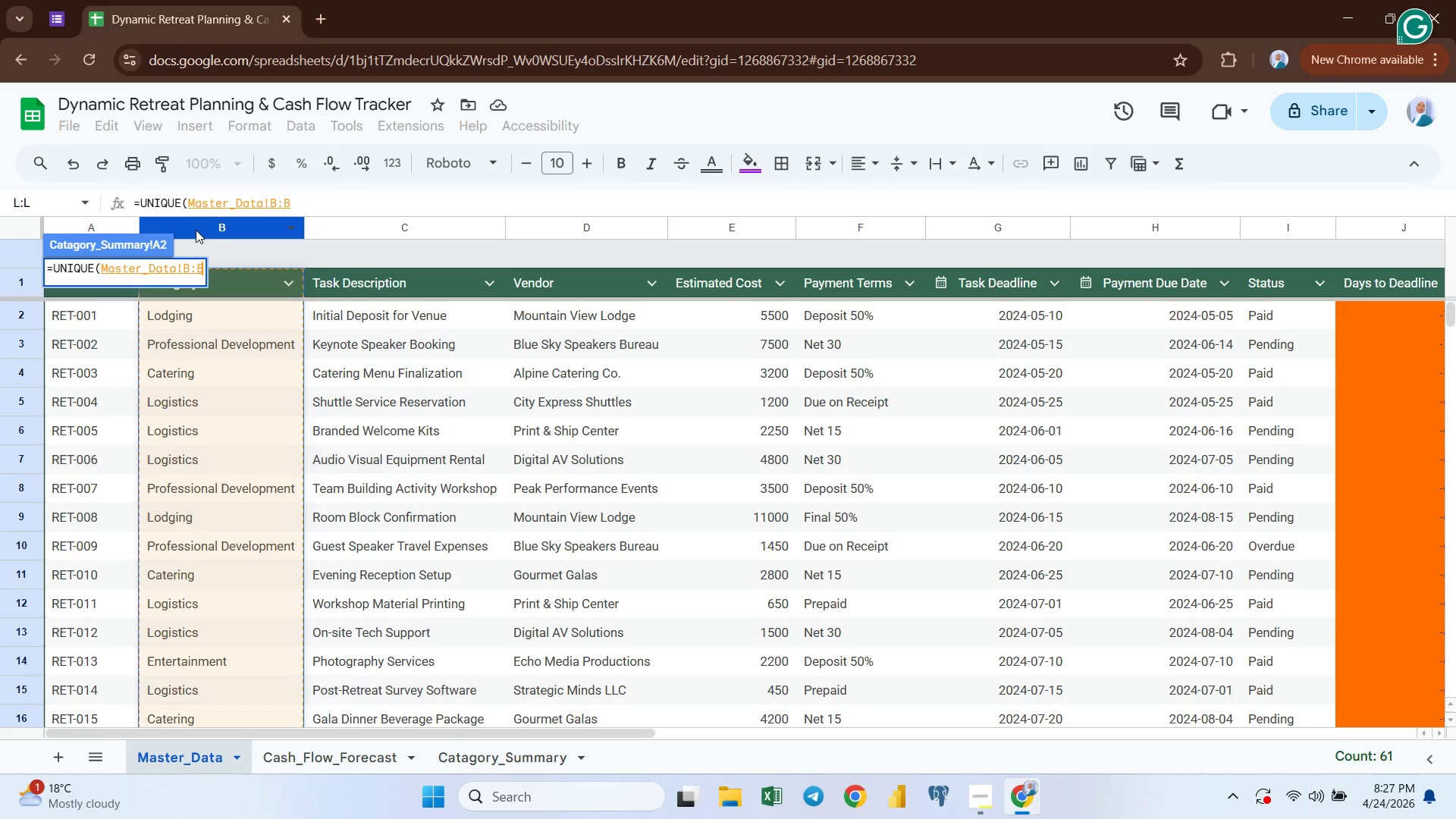 
key(Enter)
 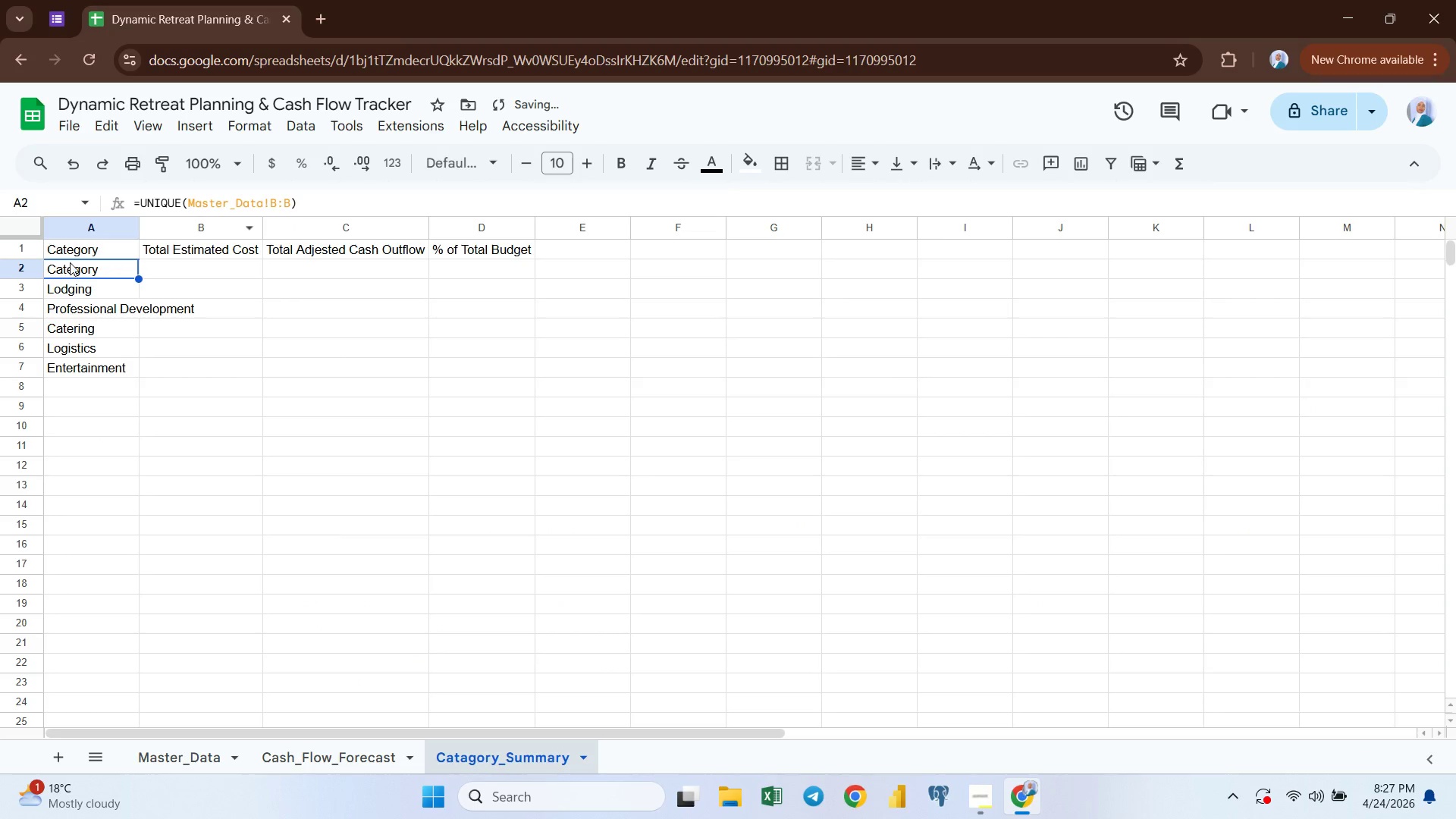 
double_click([77, 269])
 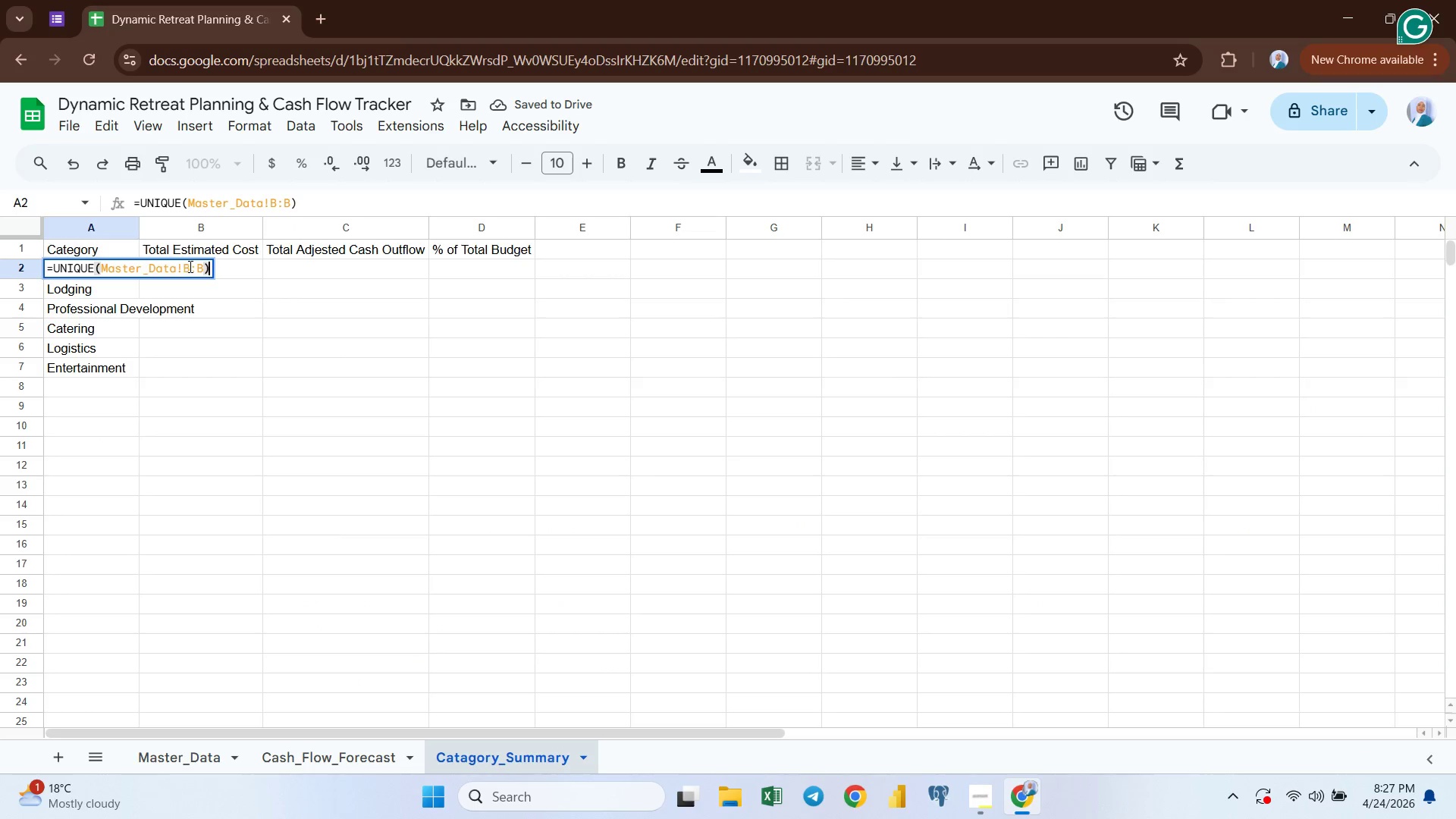 
left_click([189, 266])
 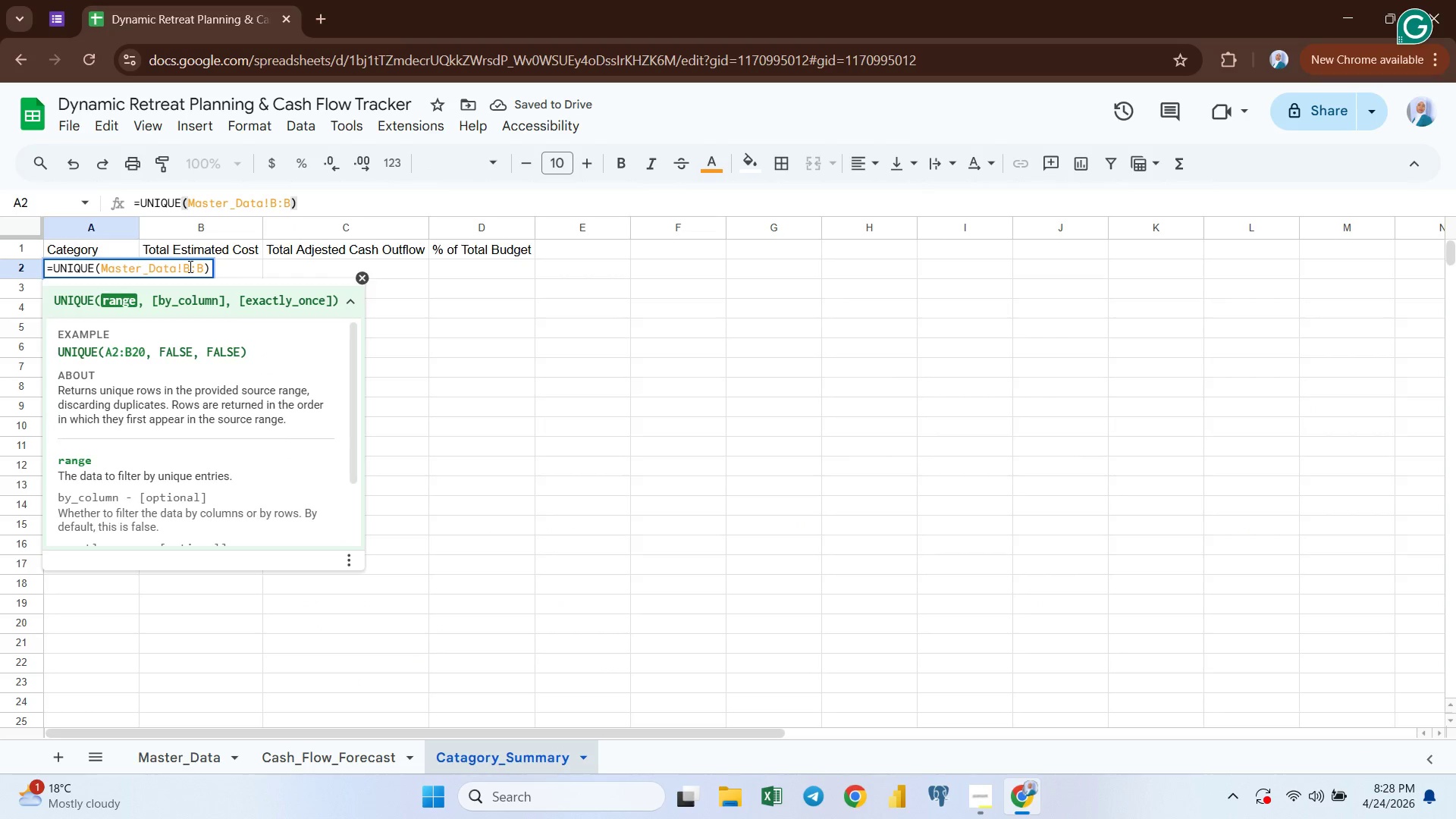 
key(2)
 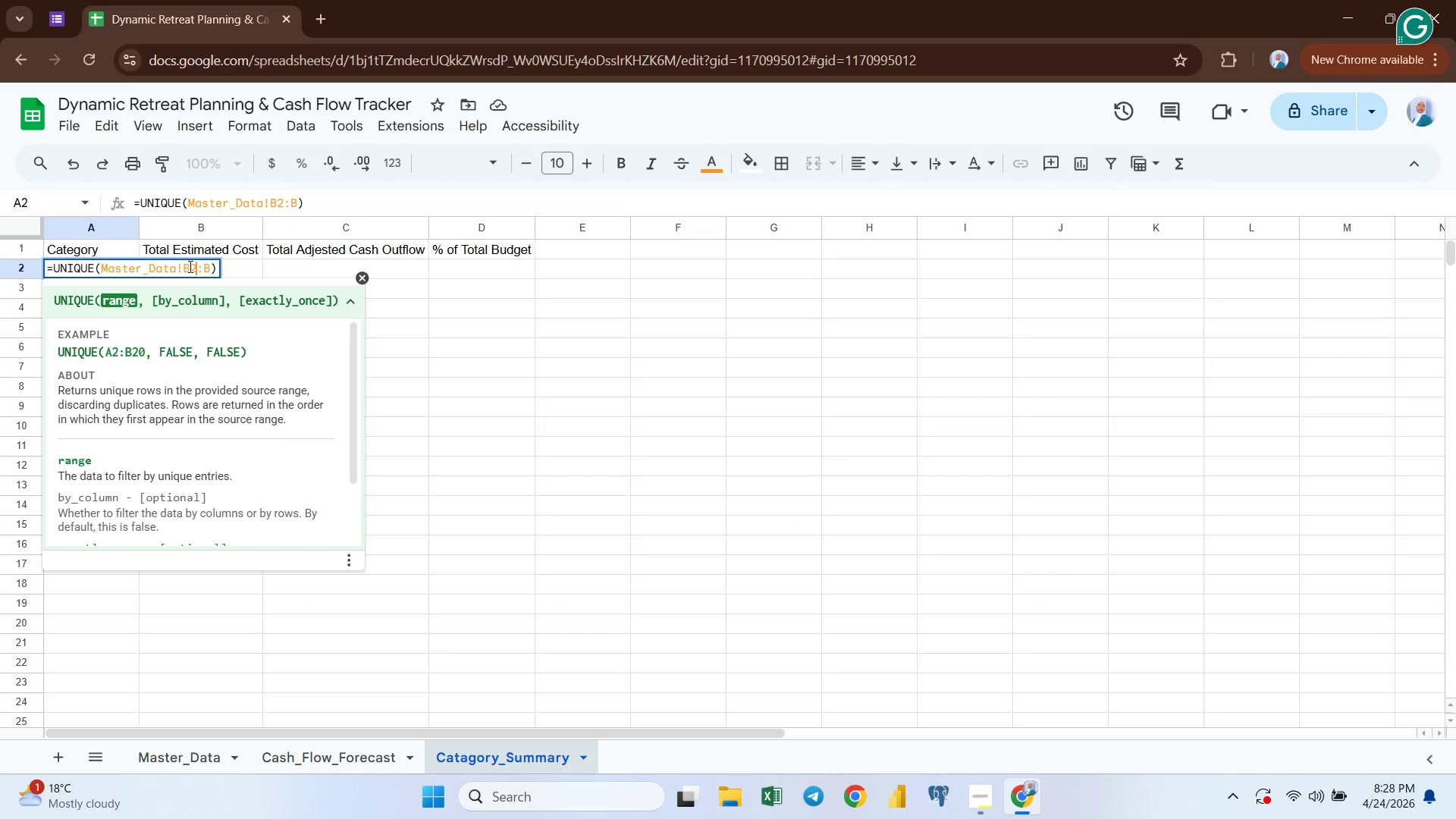 
key(Enter)
 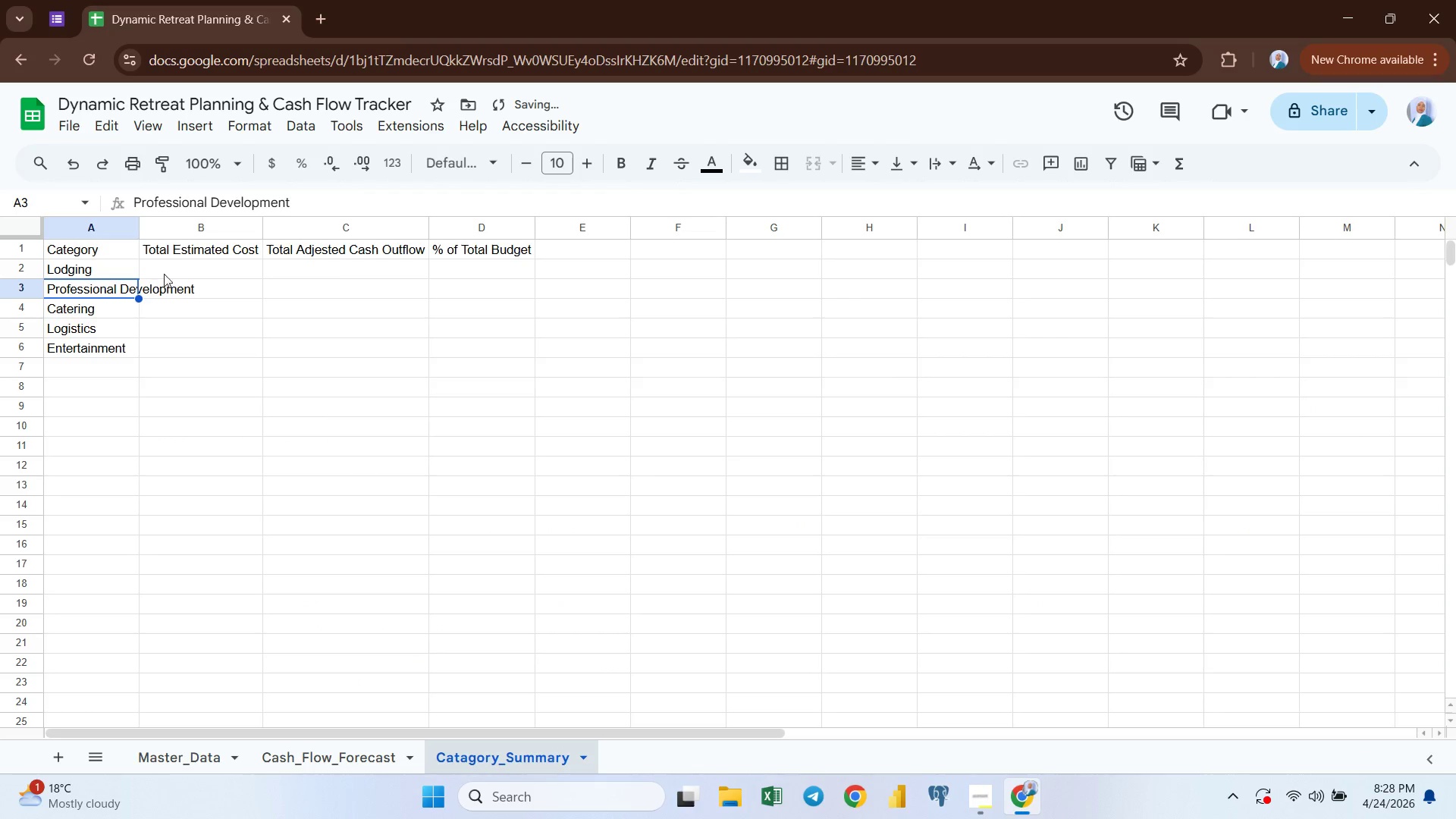 
left_click([184, 262])
 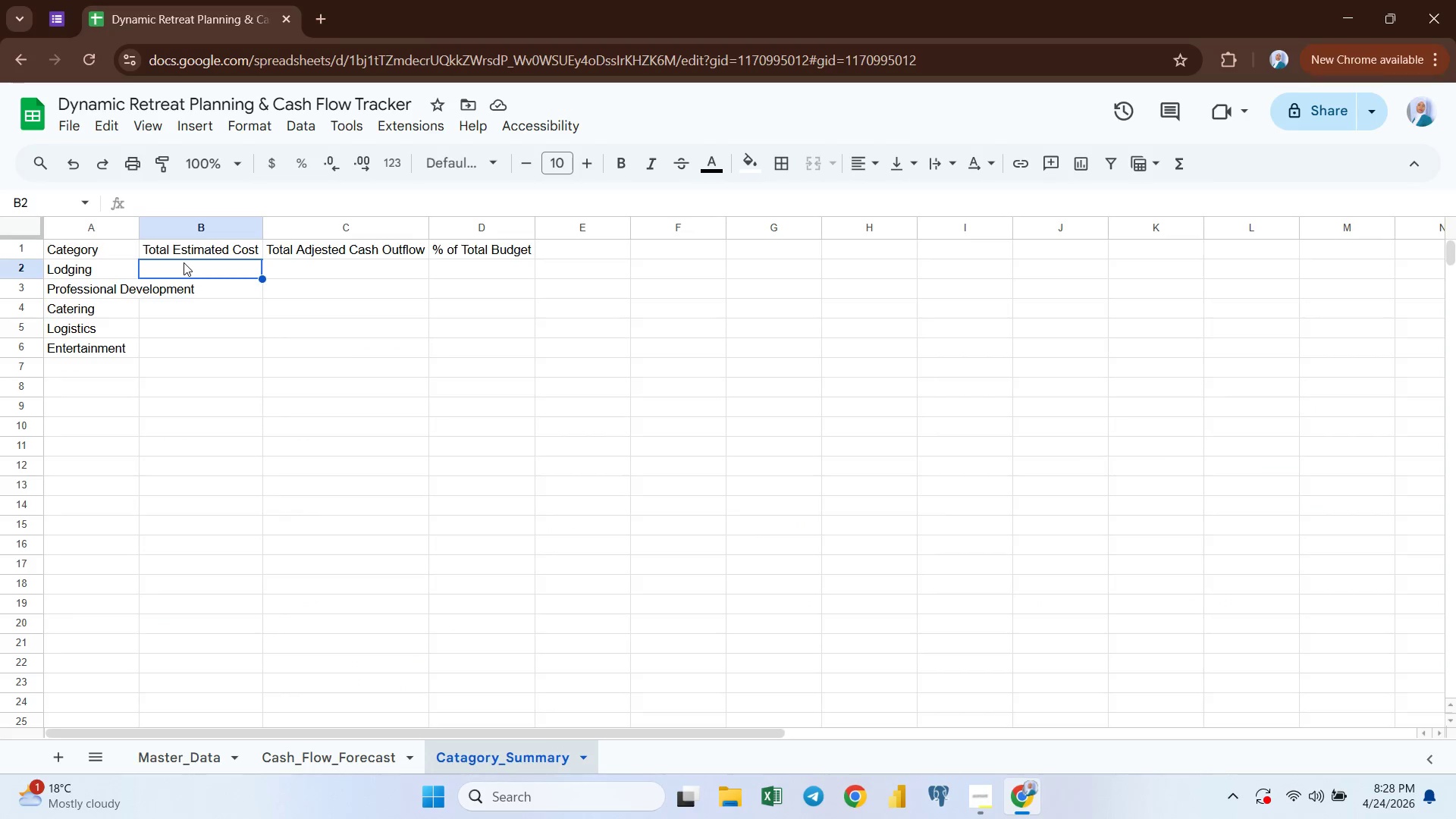 
wait(8.66)
 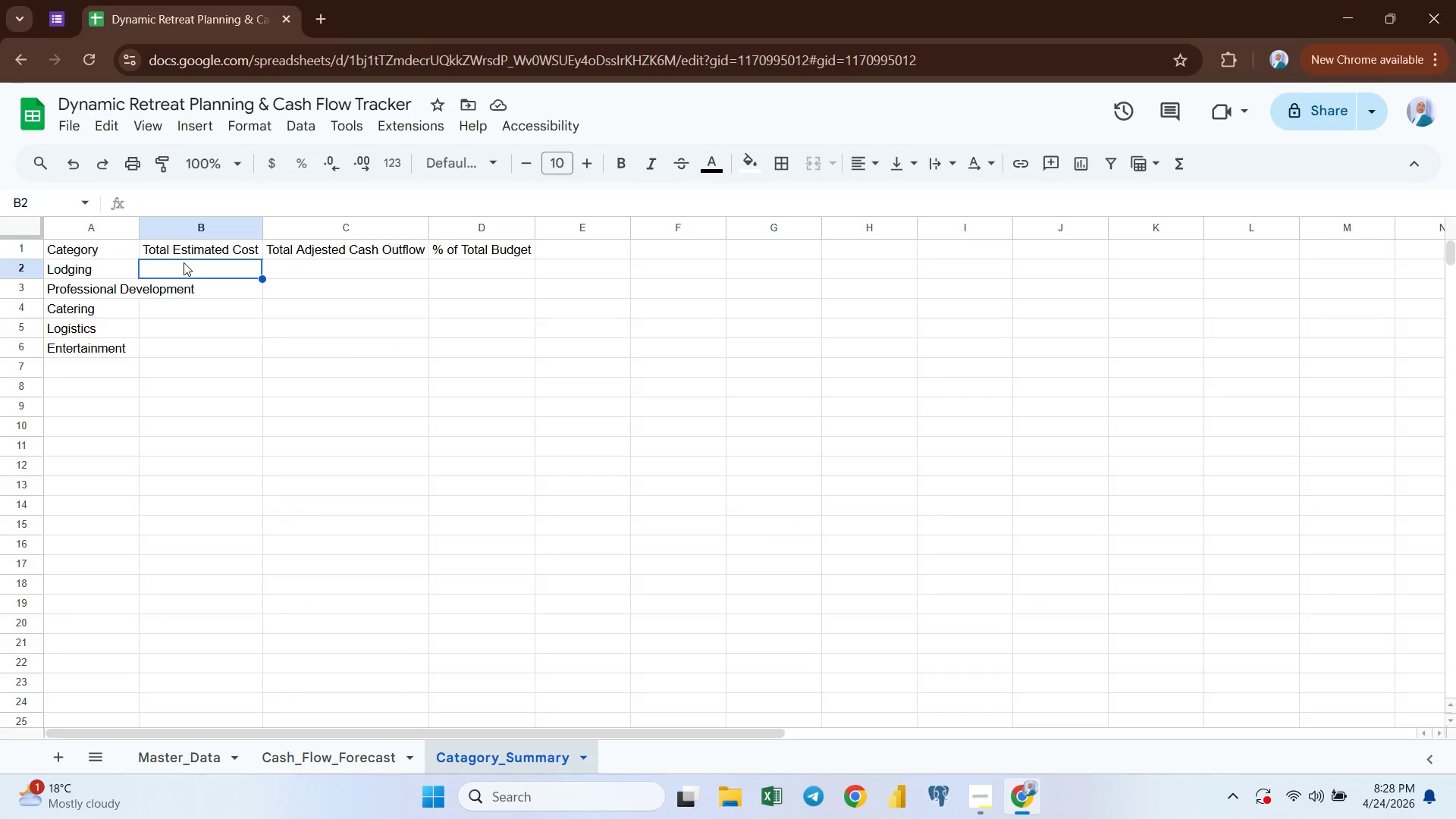 
left_click([88, 268])
 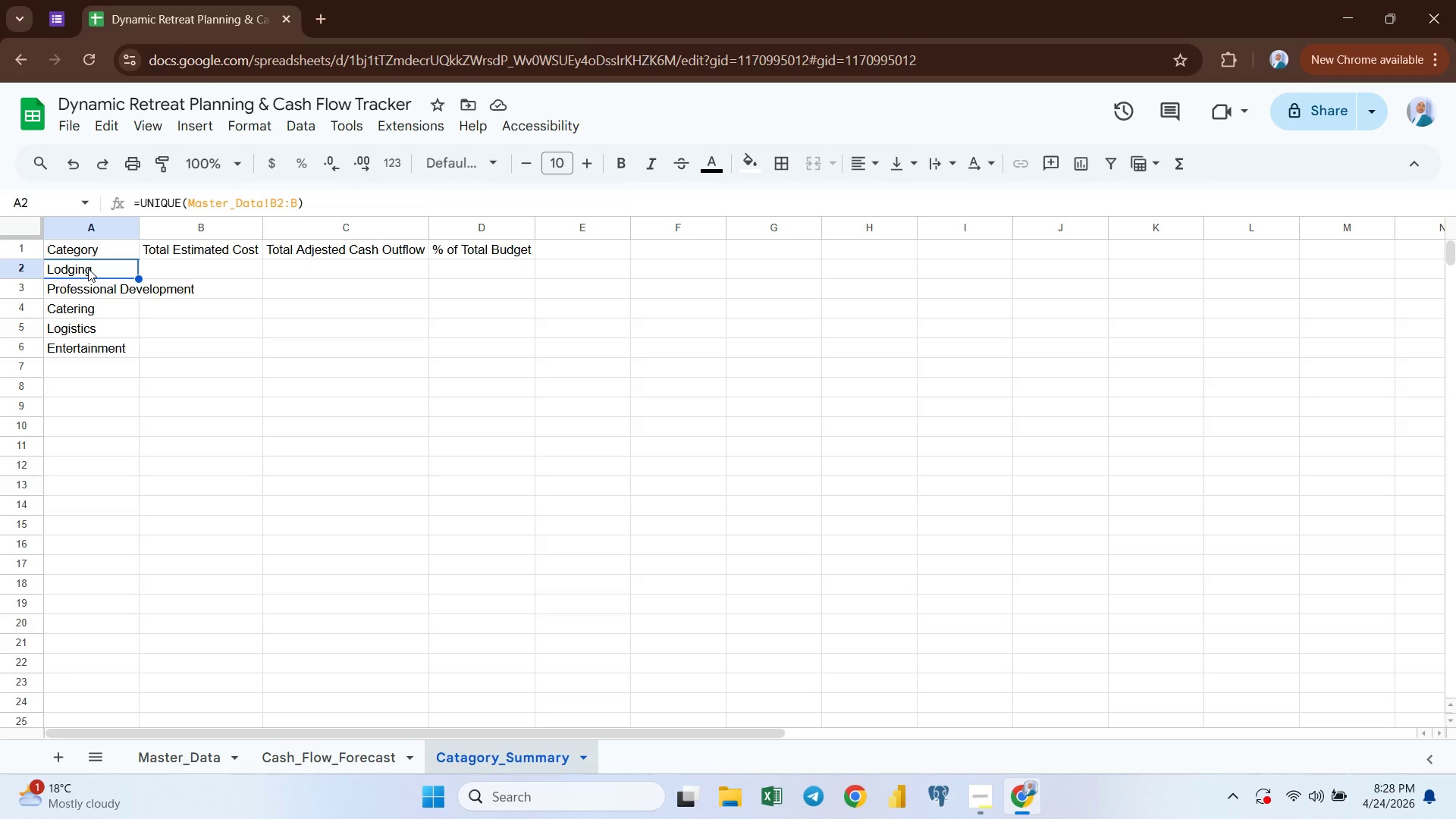 
double_click([88, 268])
 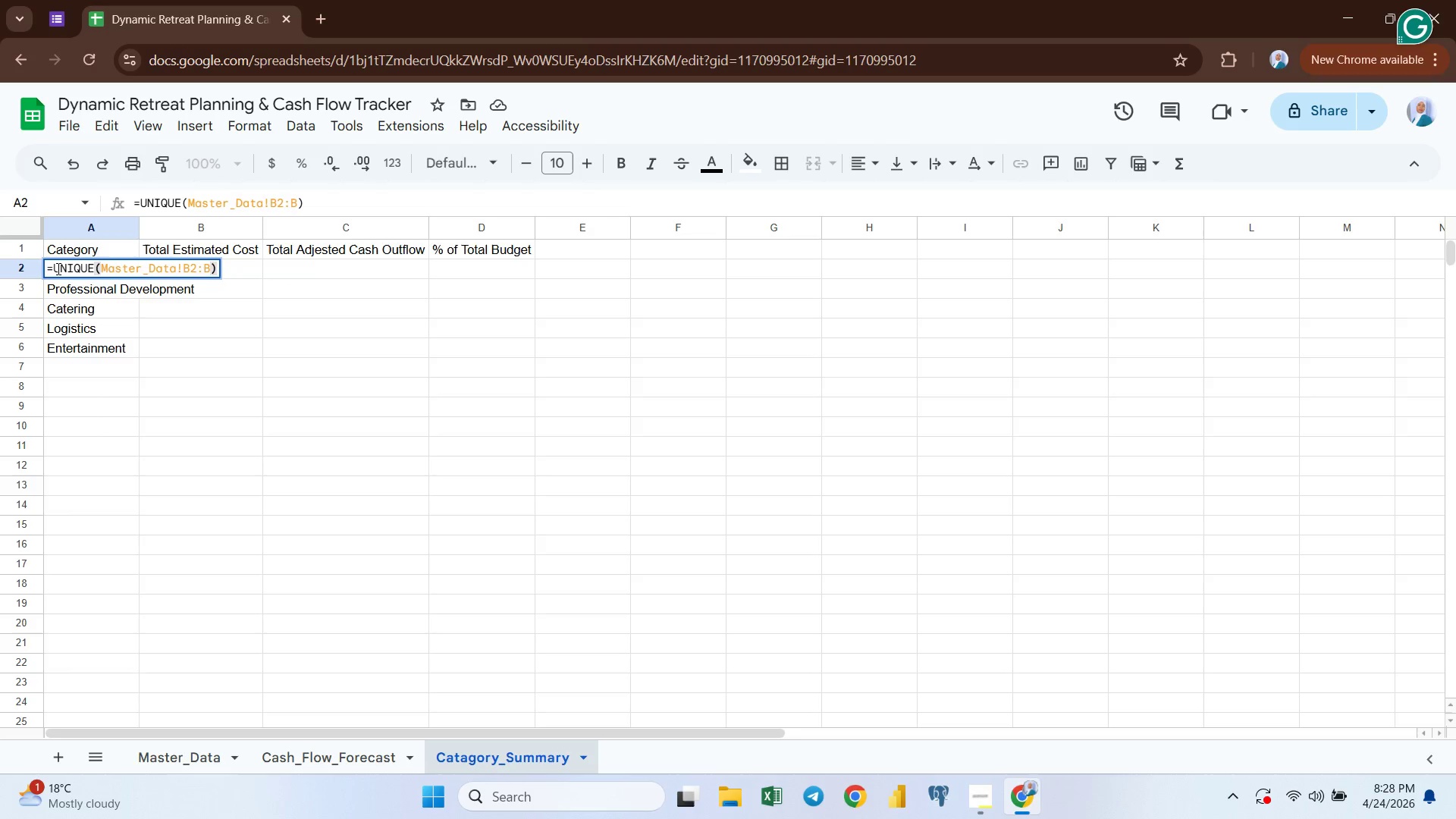 
left_click([55, 268])
 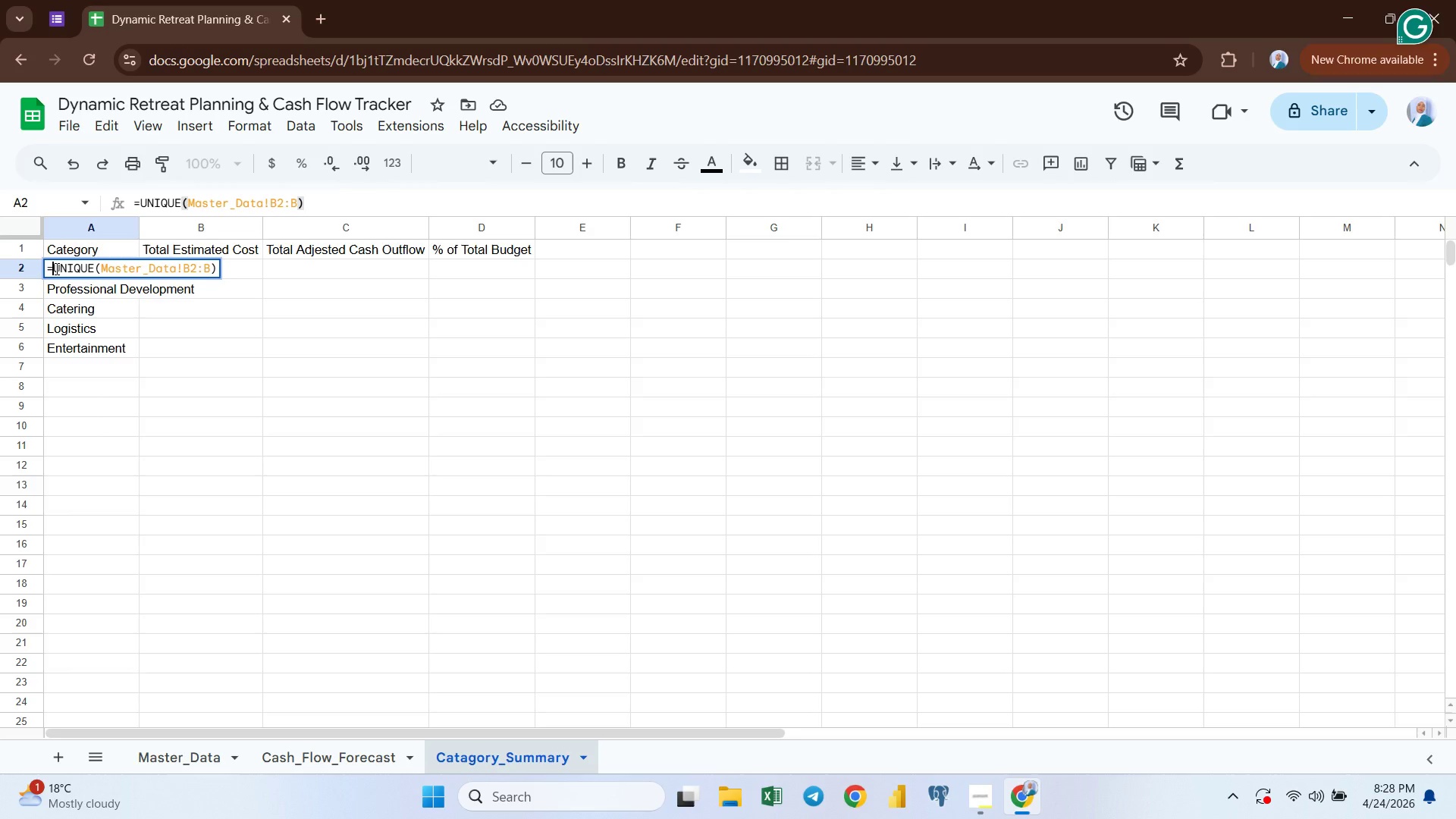 
key(Space)
 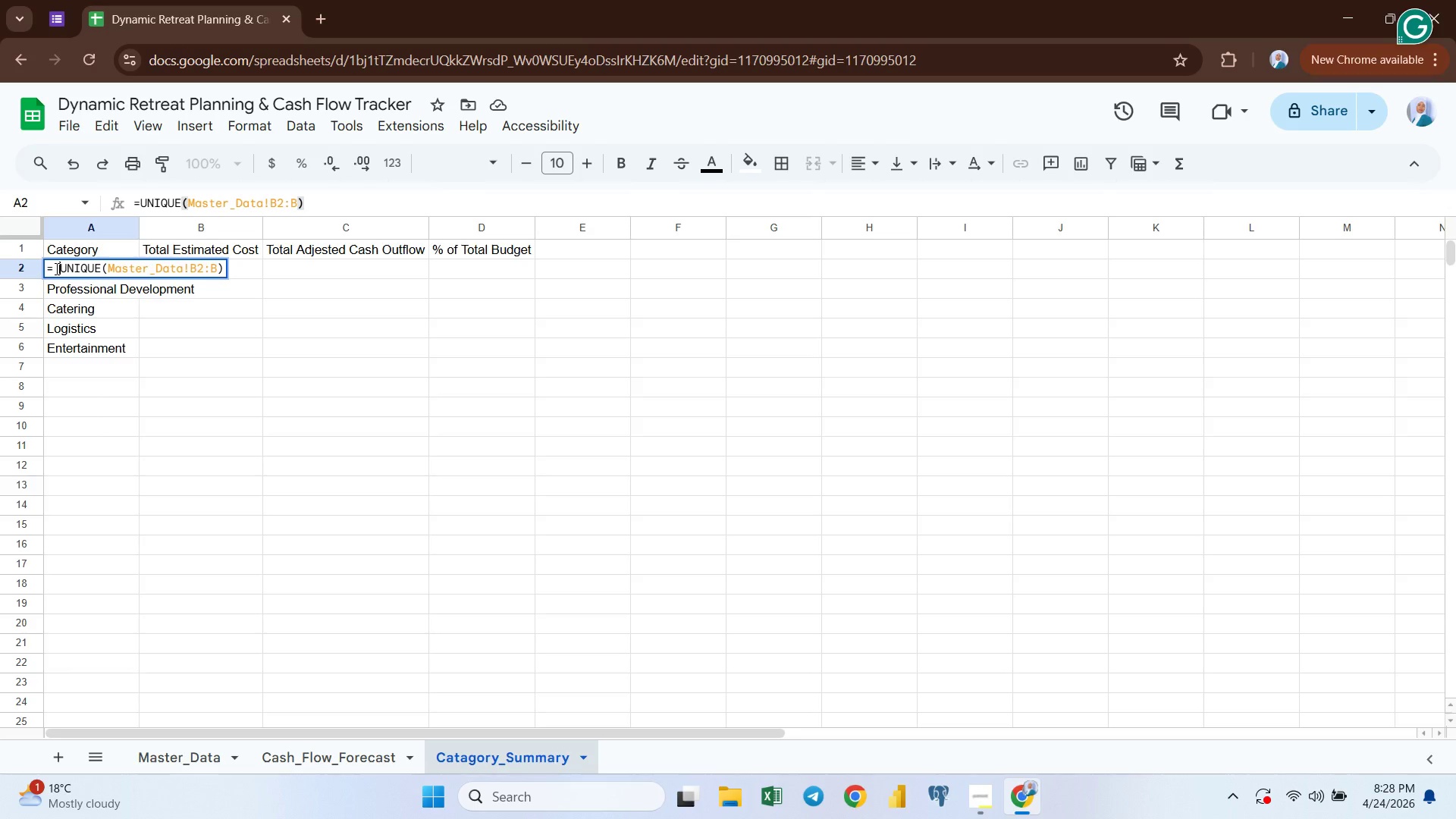 
key(ArrowLeft)
 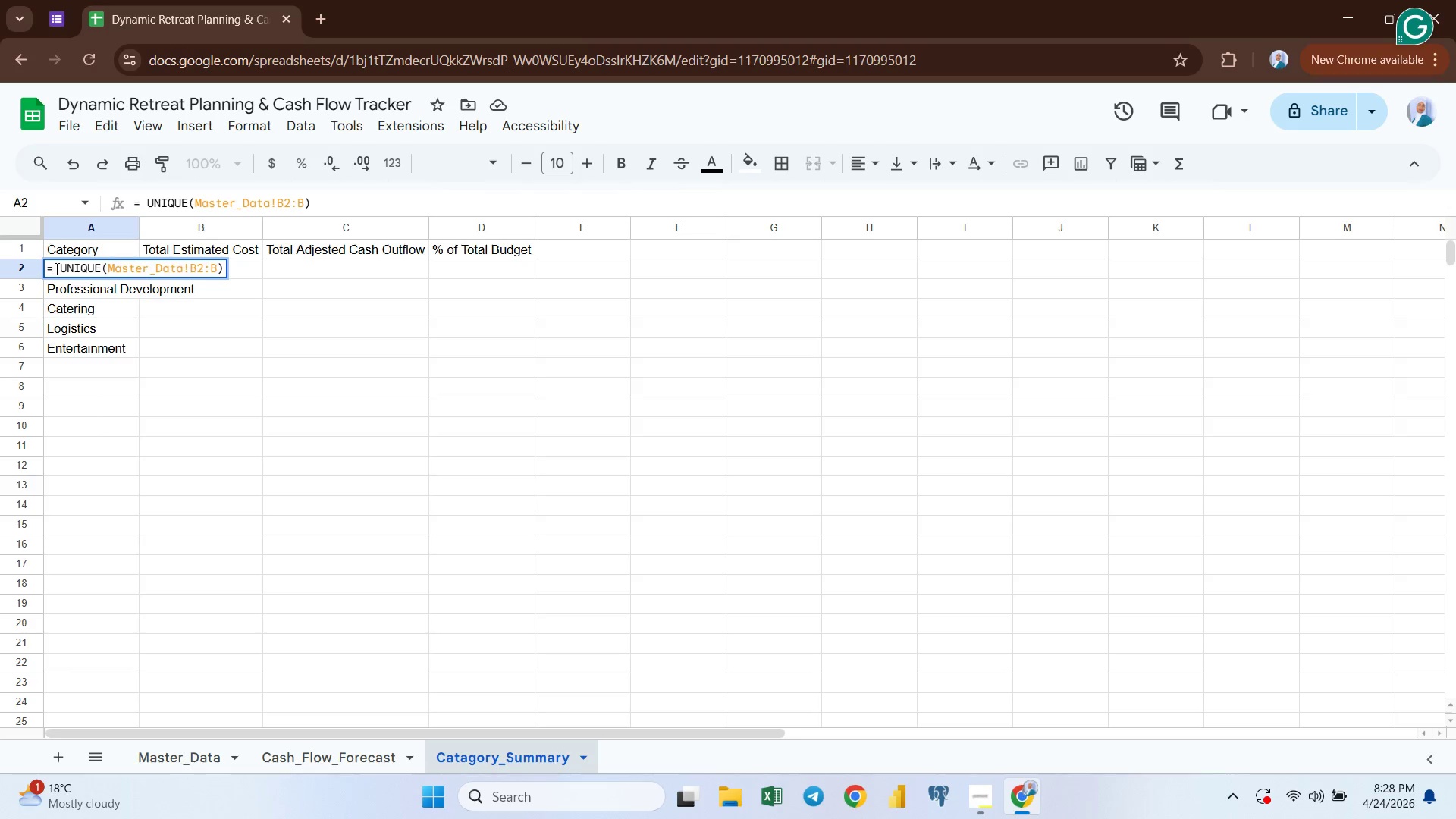 
type(ifer)
 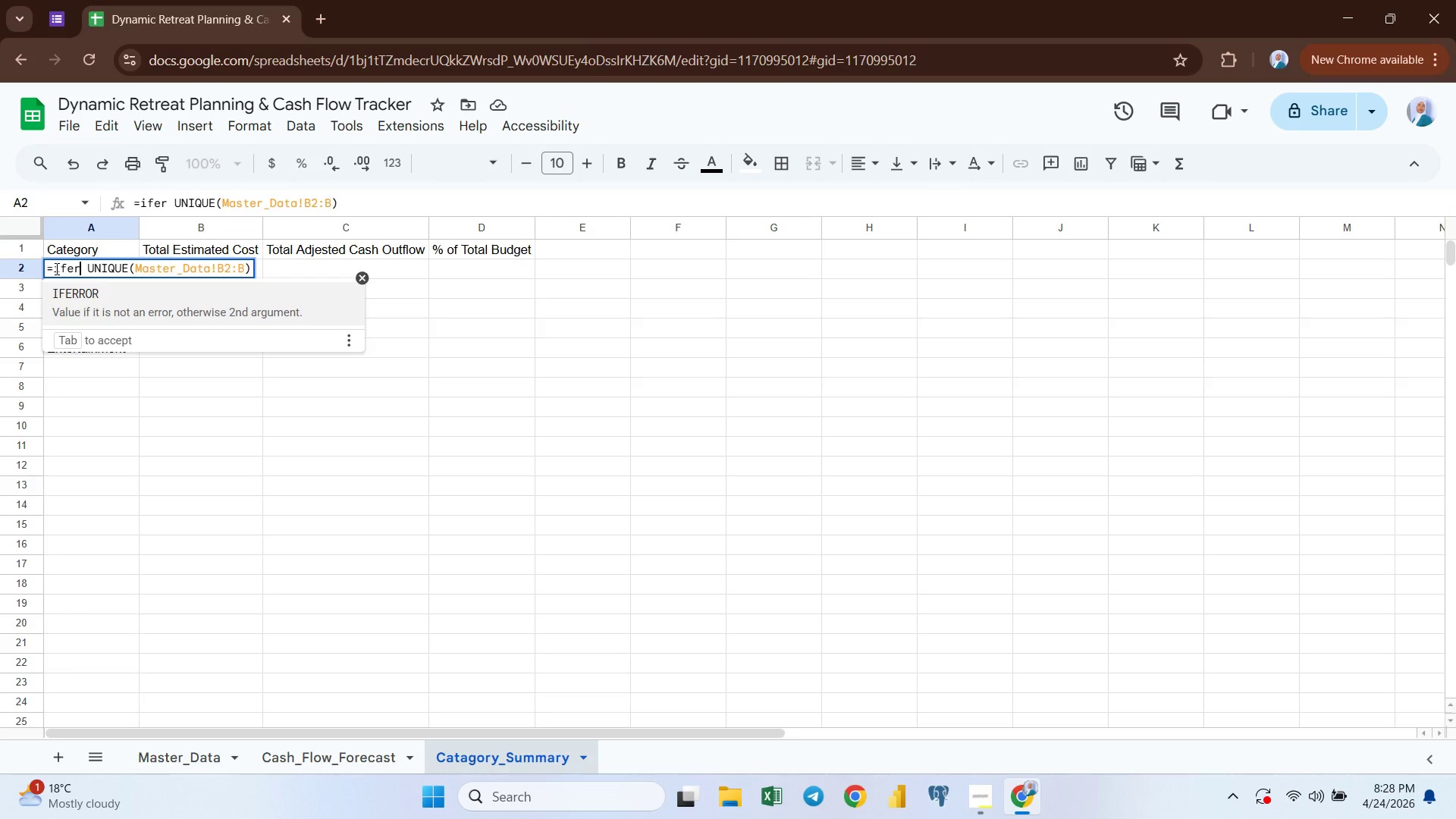 
key(Enter)
 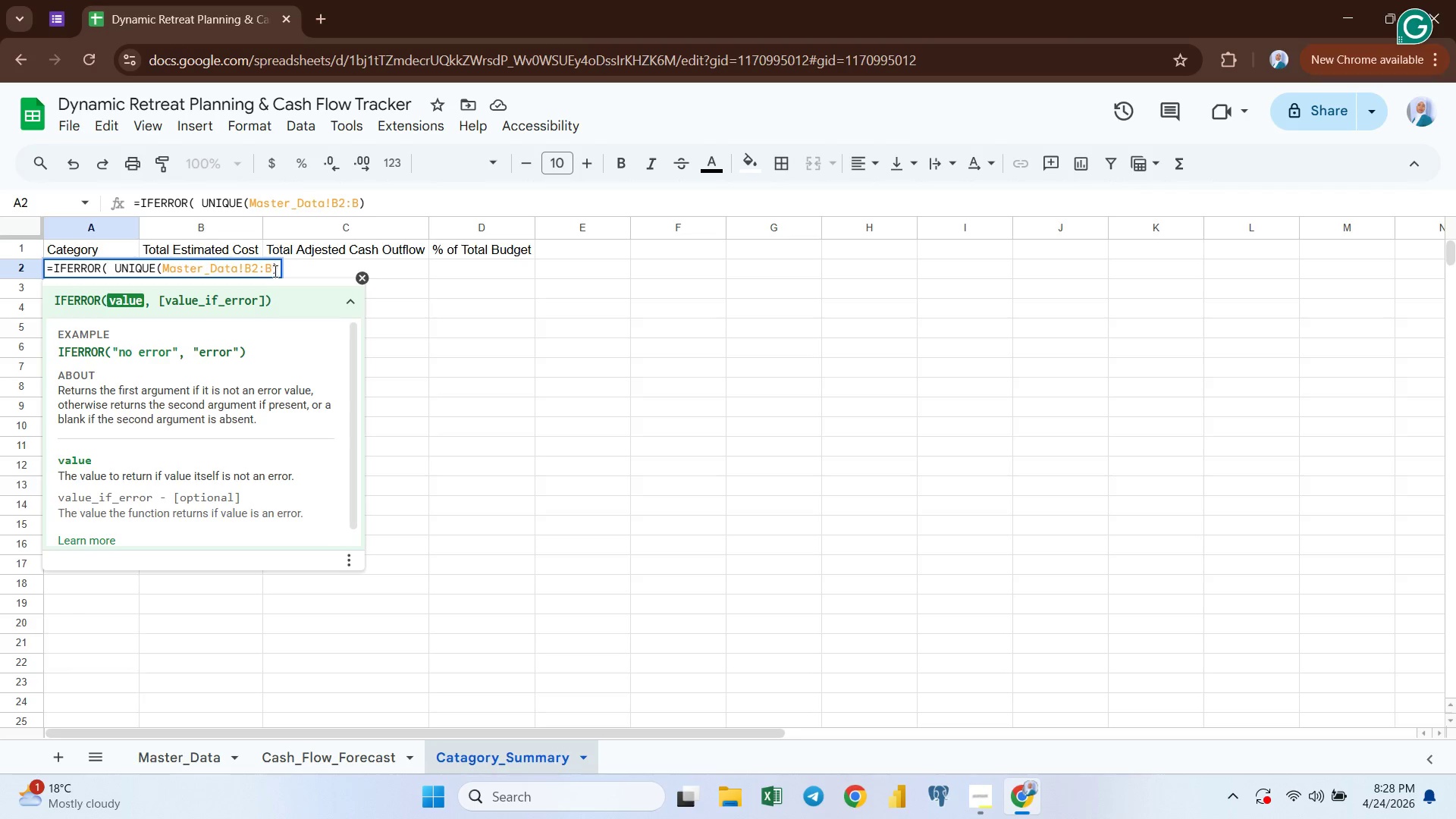 
left_click([277, 269])
 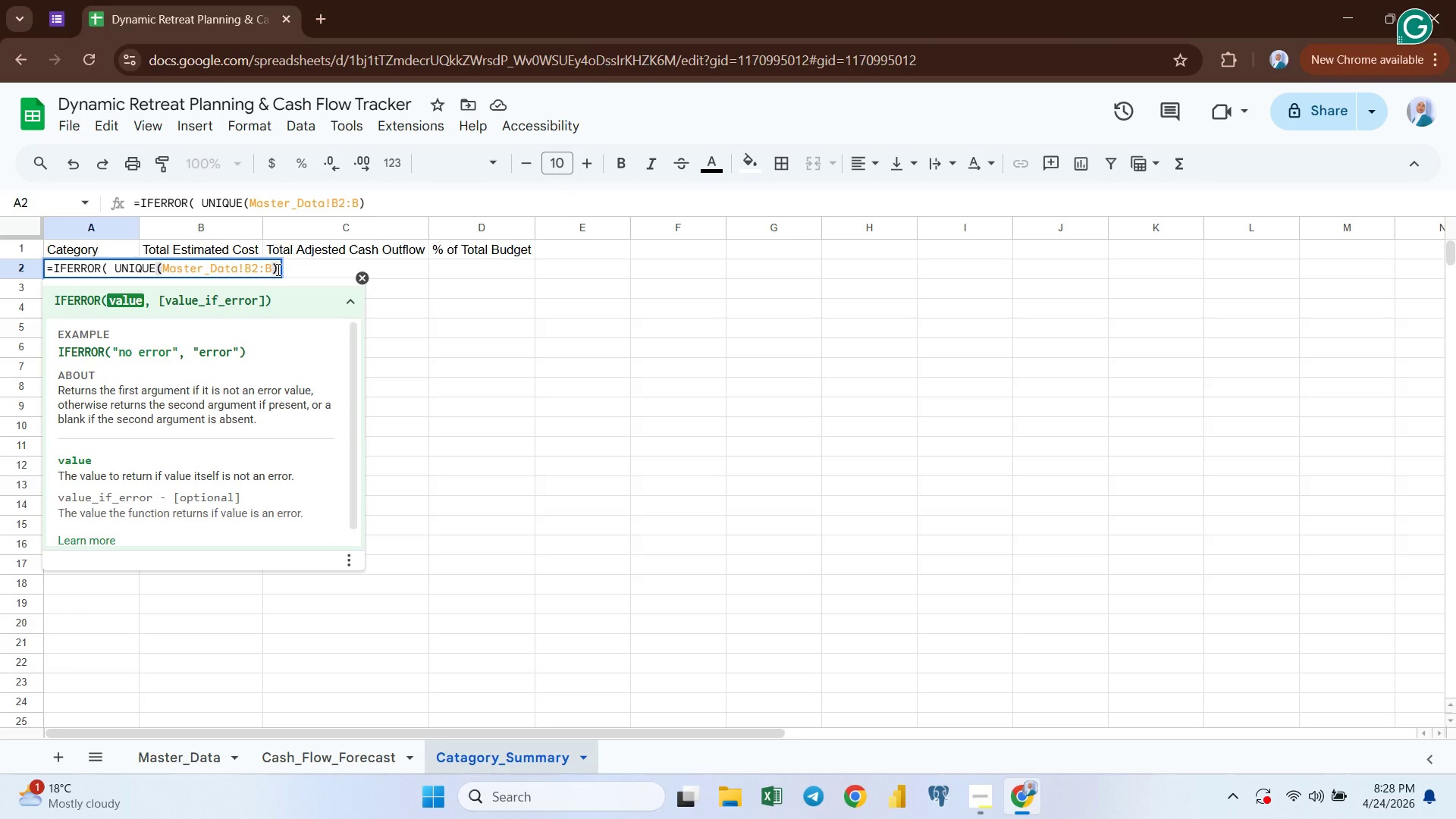 
key(Comma)
 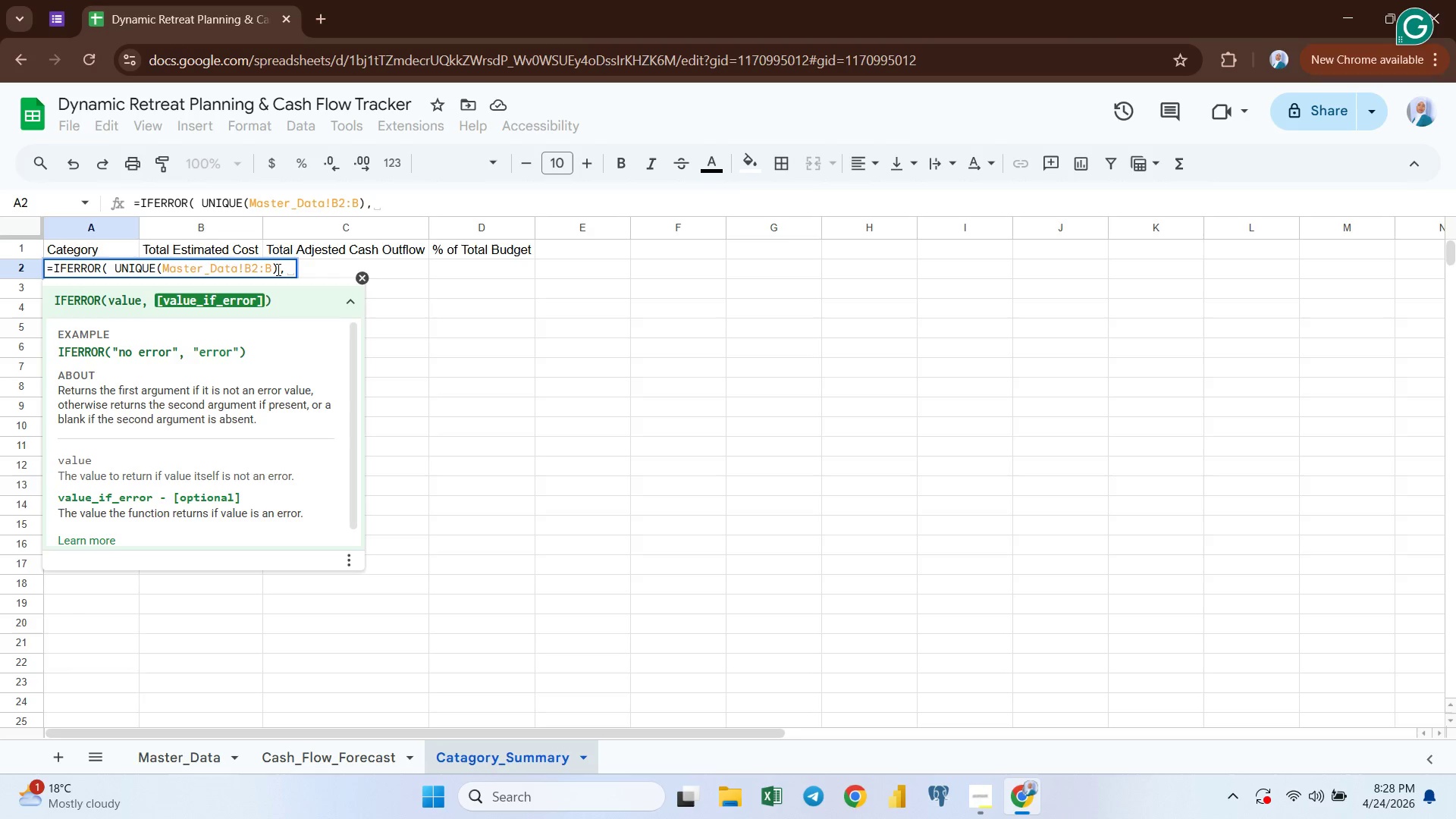 
key(Shift+Quote)
 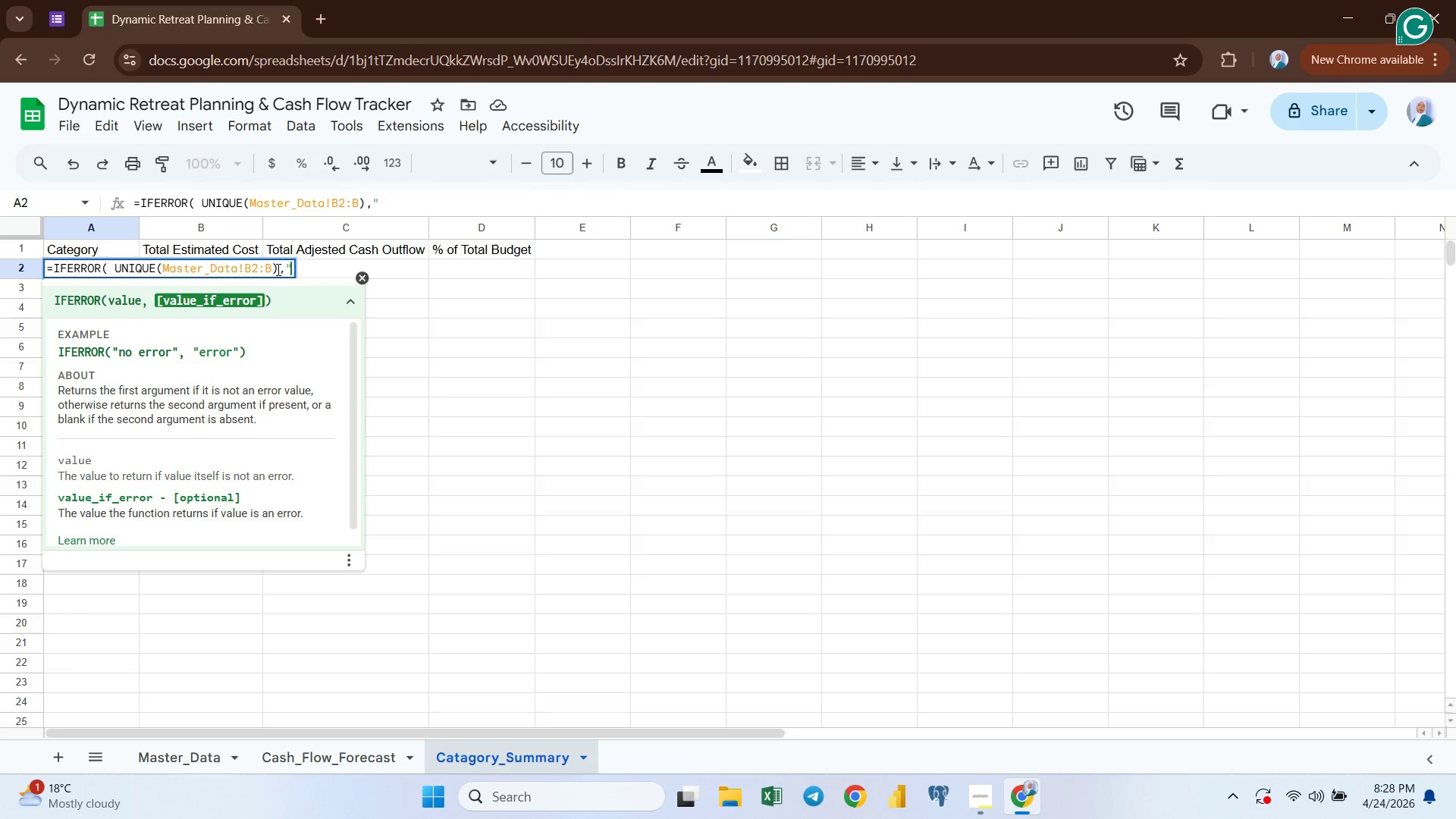 
key(Shift+Quote)
 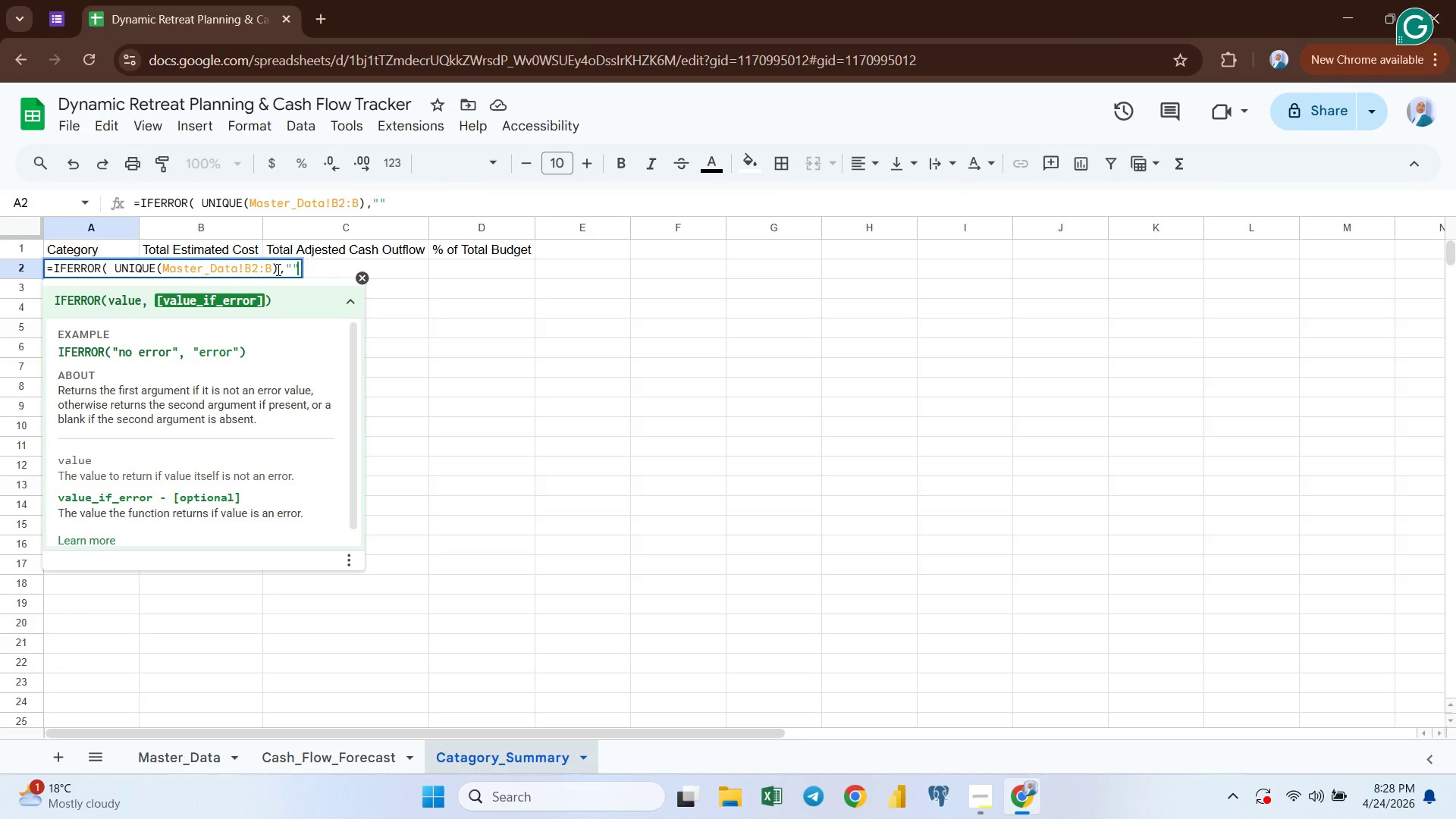 
key(ArrowLeft)
 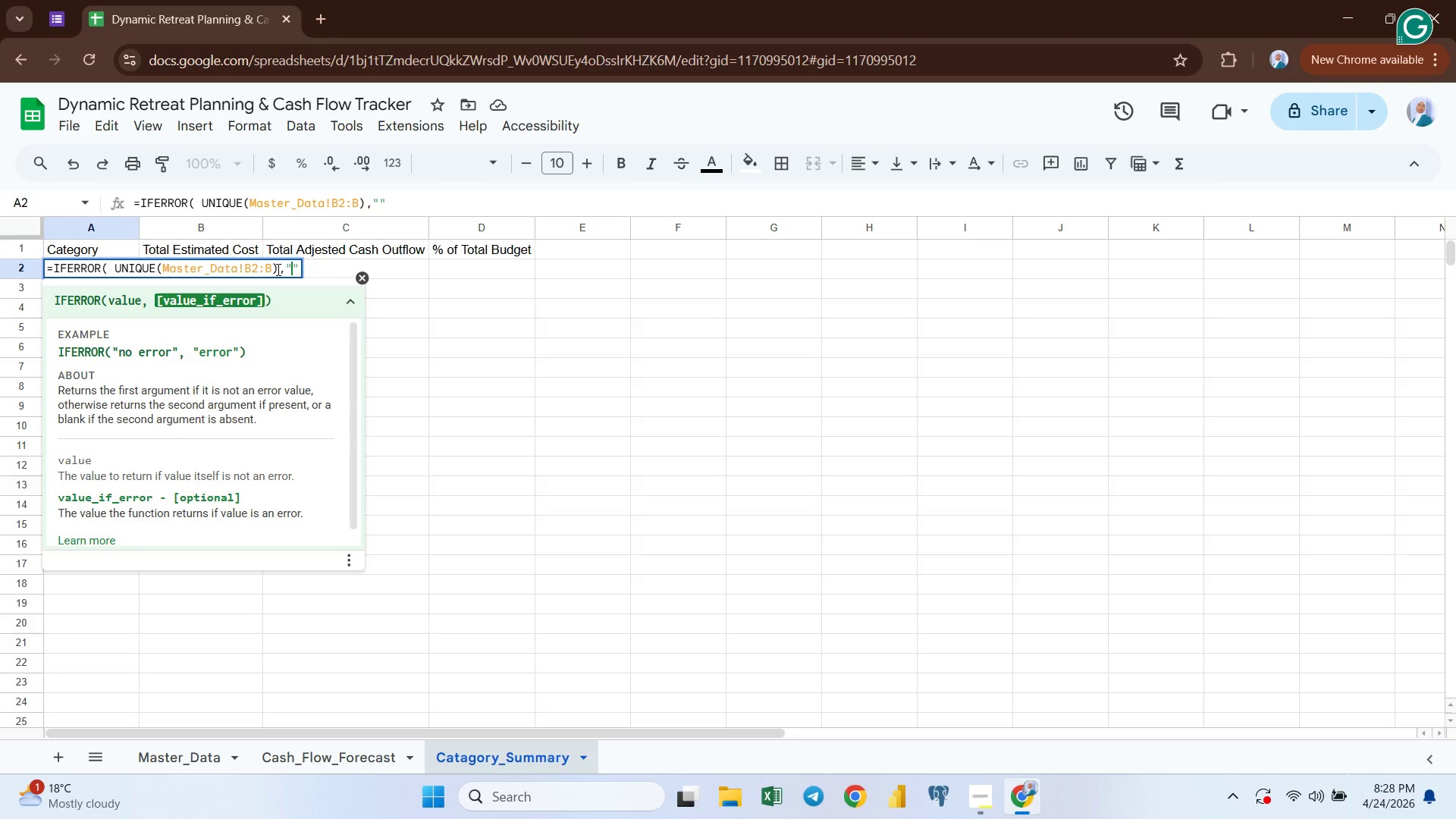 
key(CapsLock)
 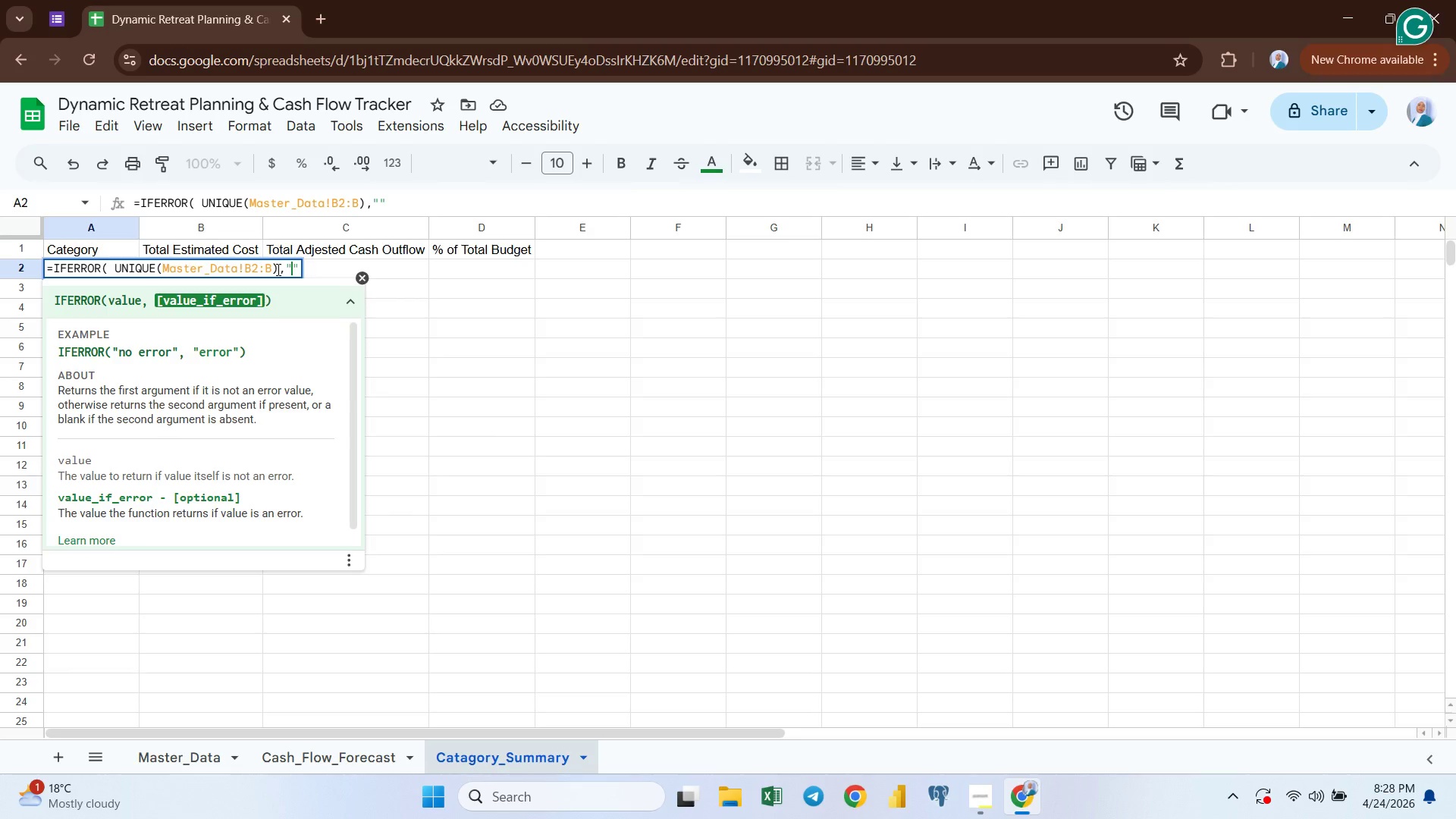 
key(N)
 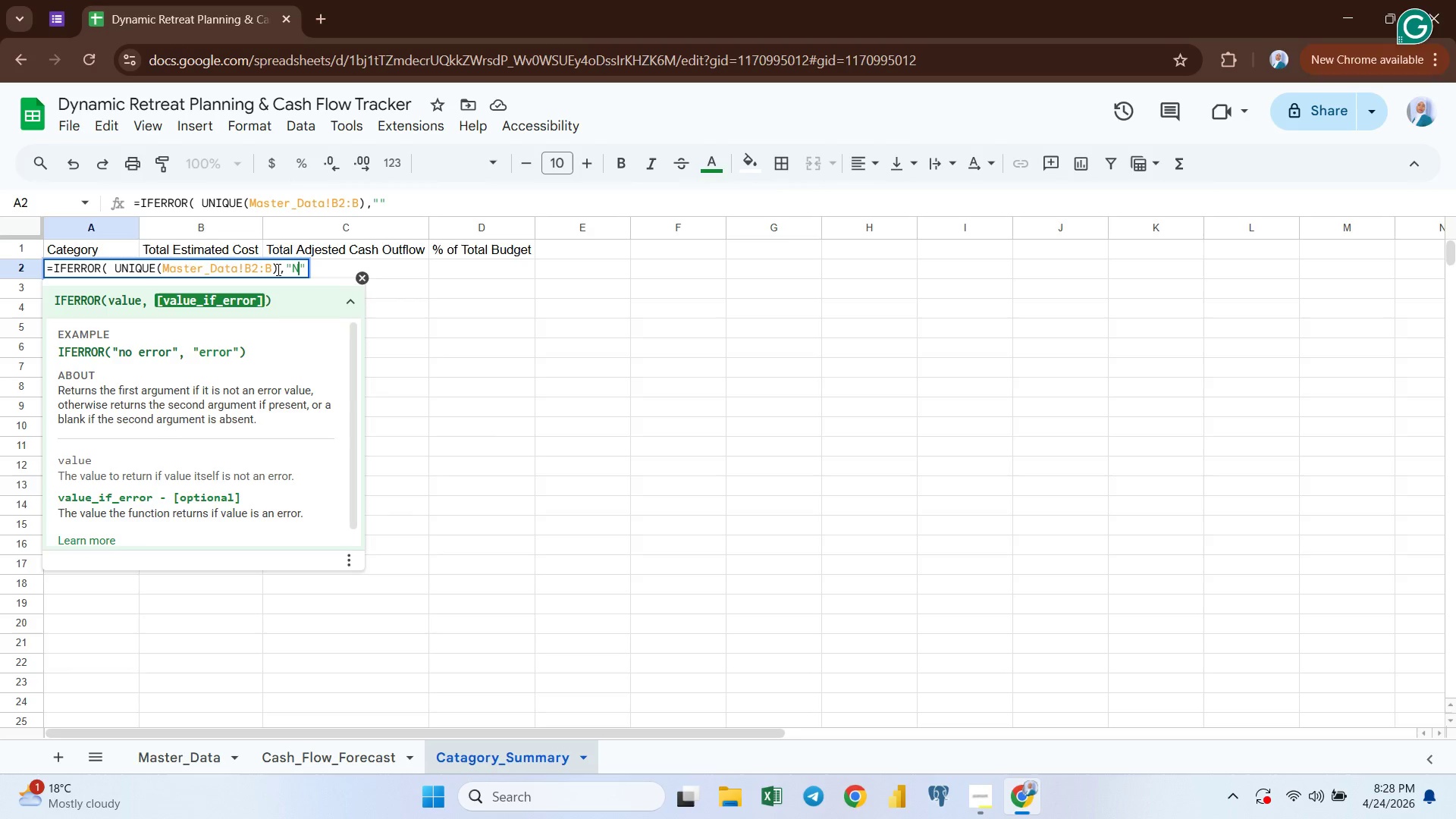 
key(CapsLock)
 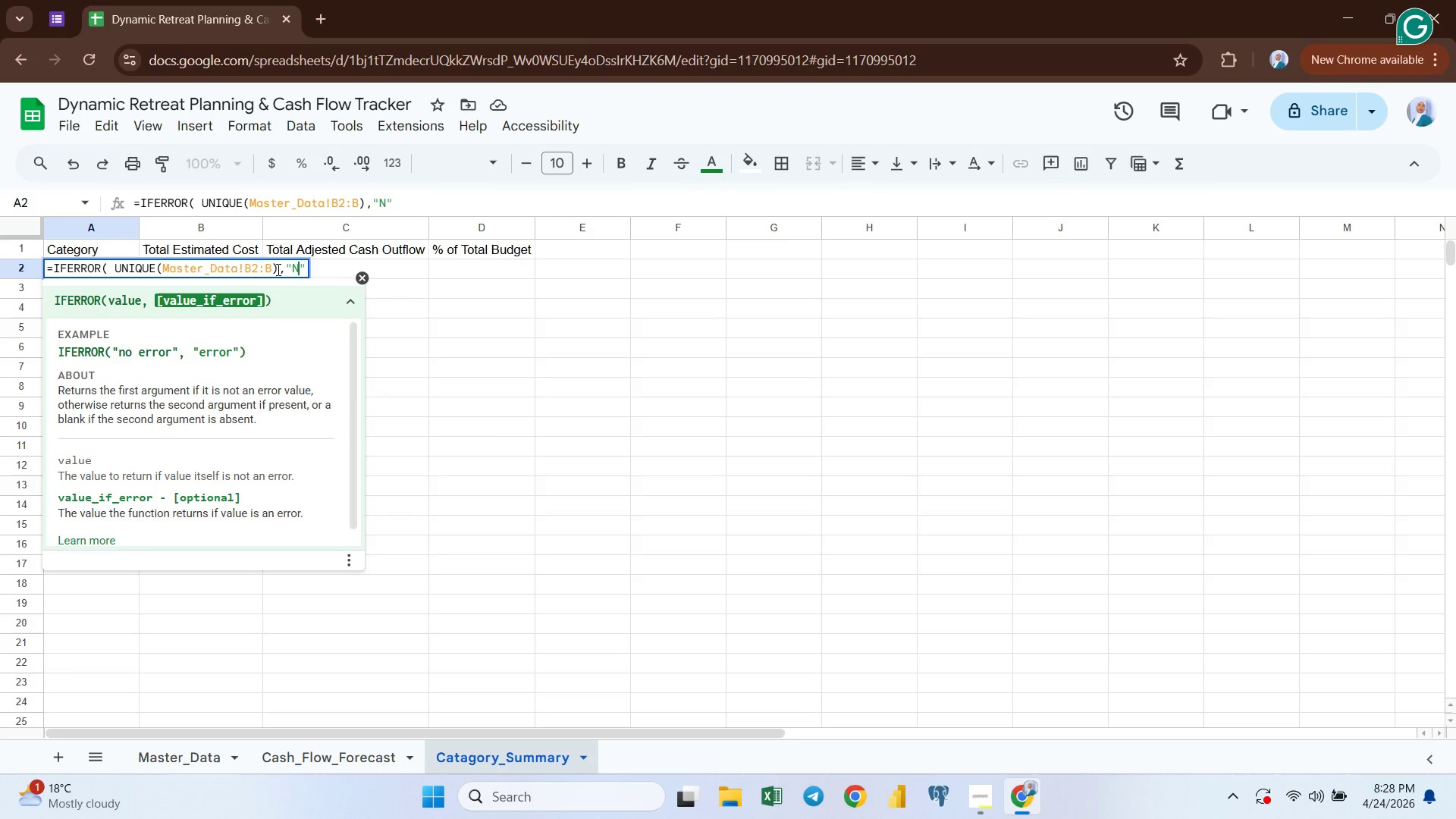 
key(O)
 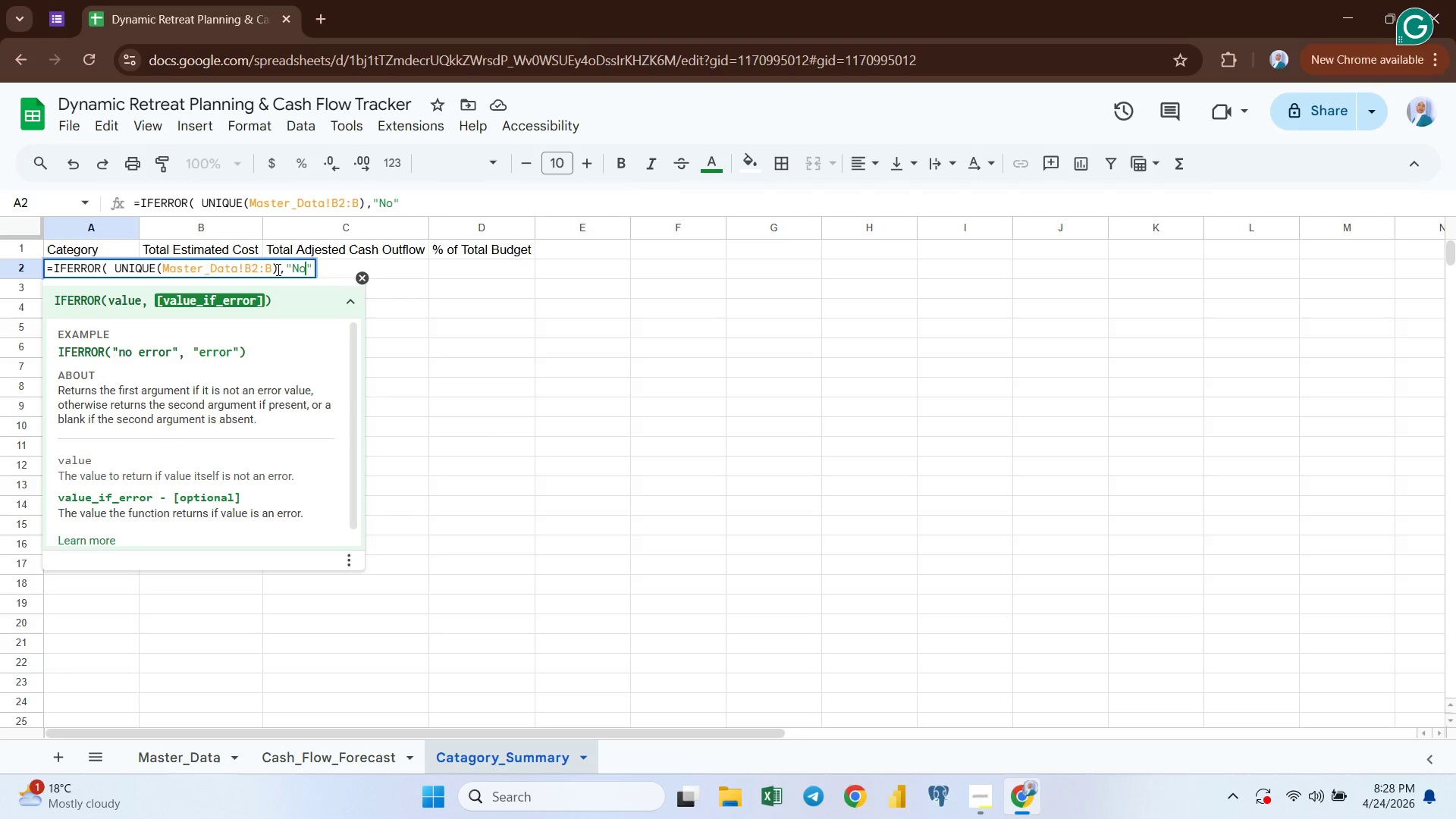 
key(Space)
 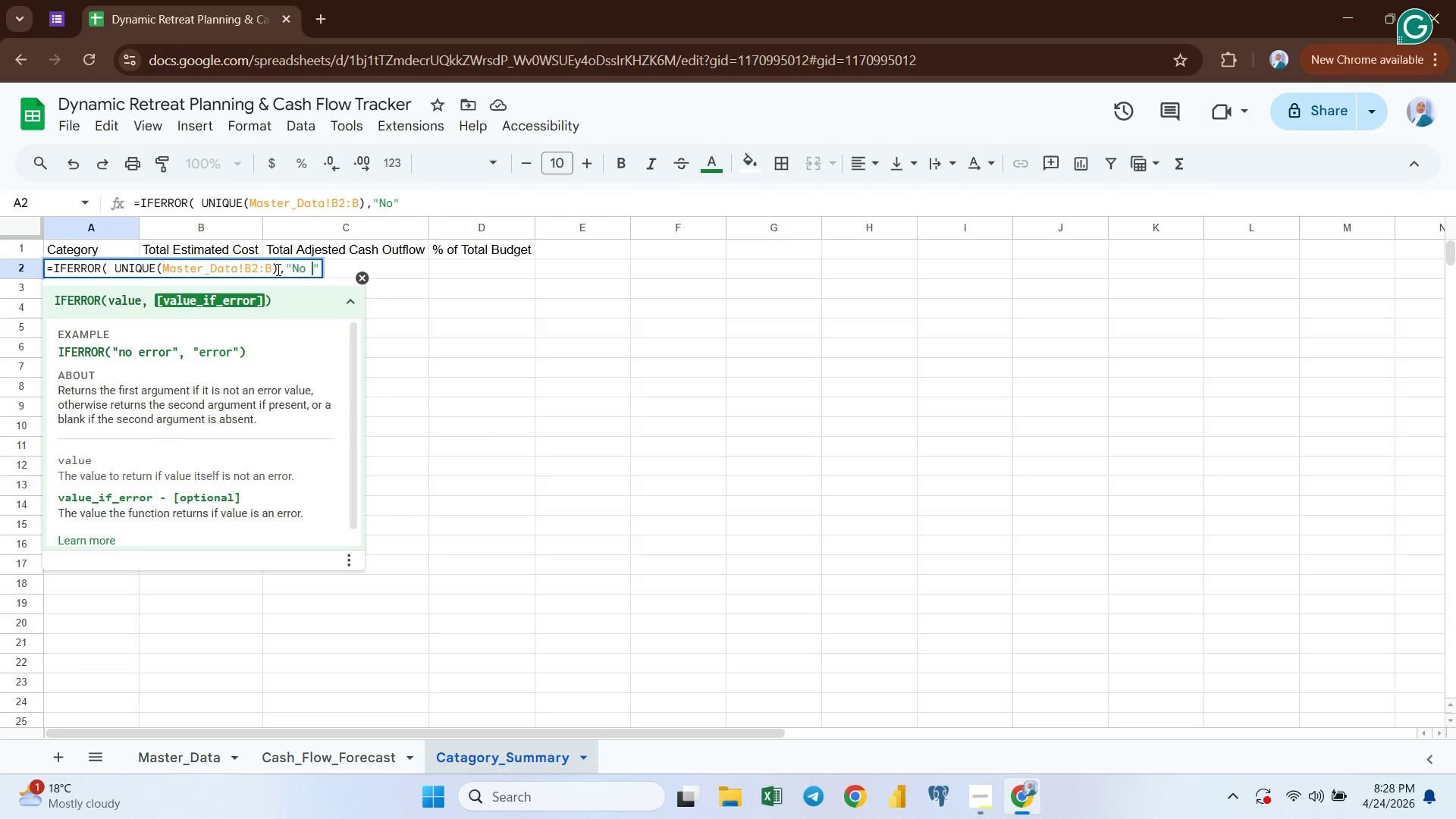 
key(CapsLock)
 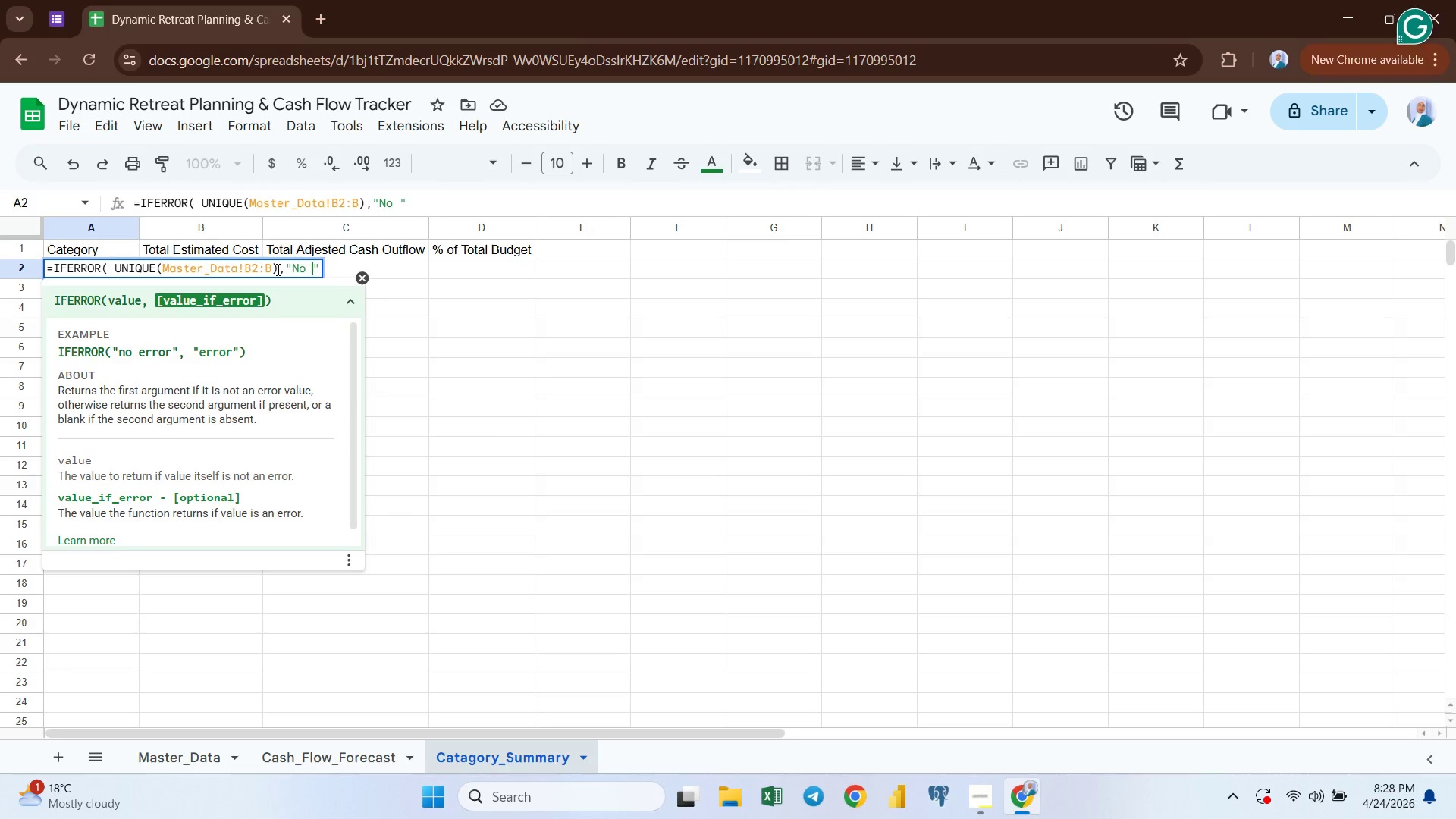 
key(CapsLock)
 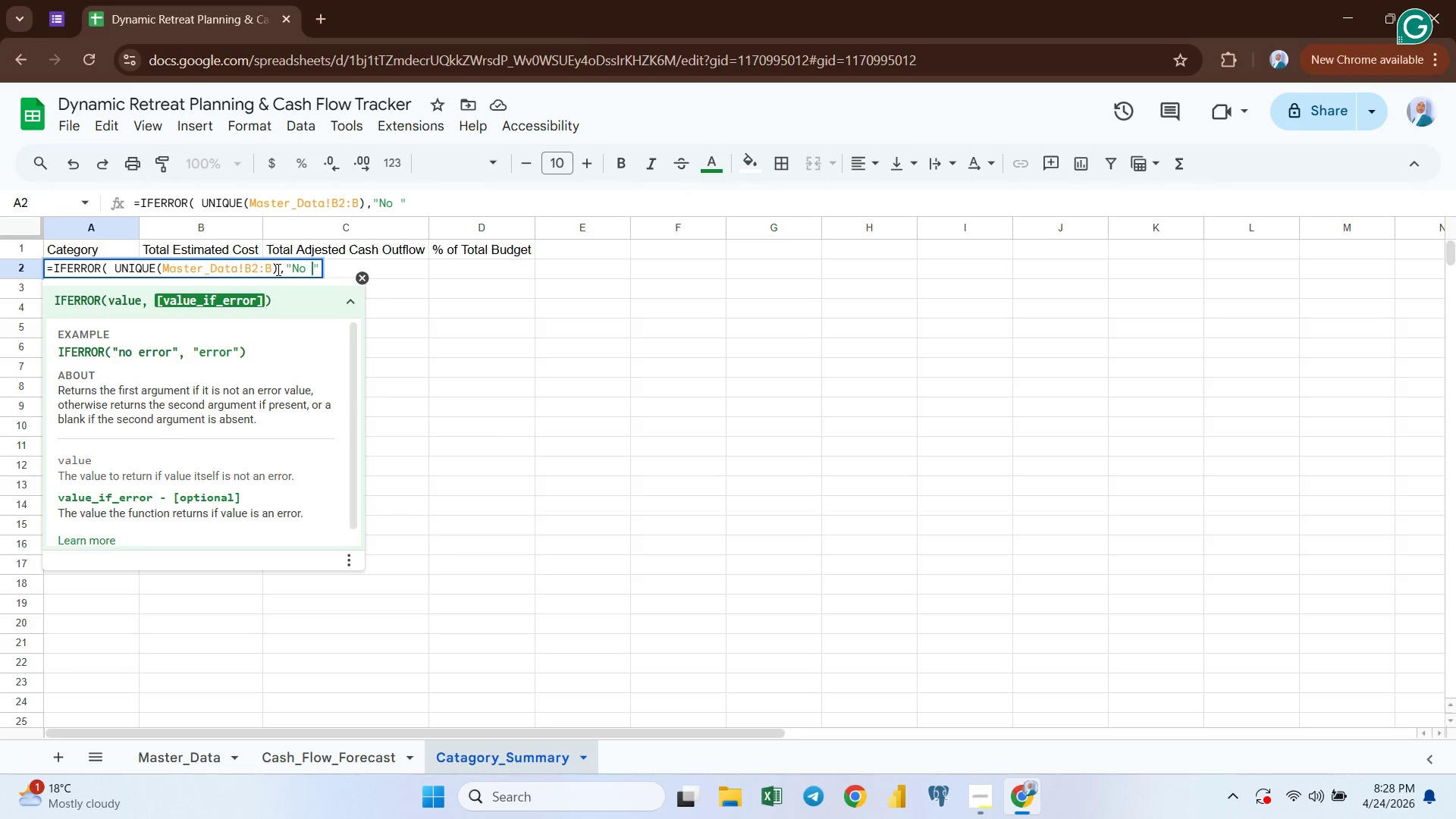 
key(Control+ControlLeft)
 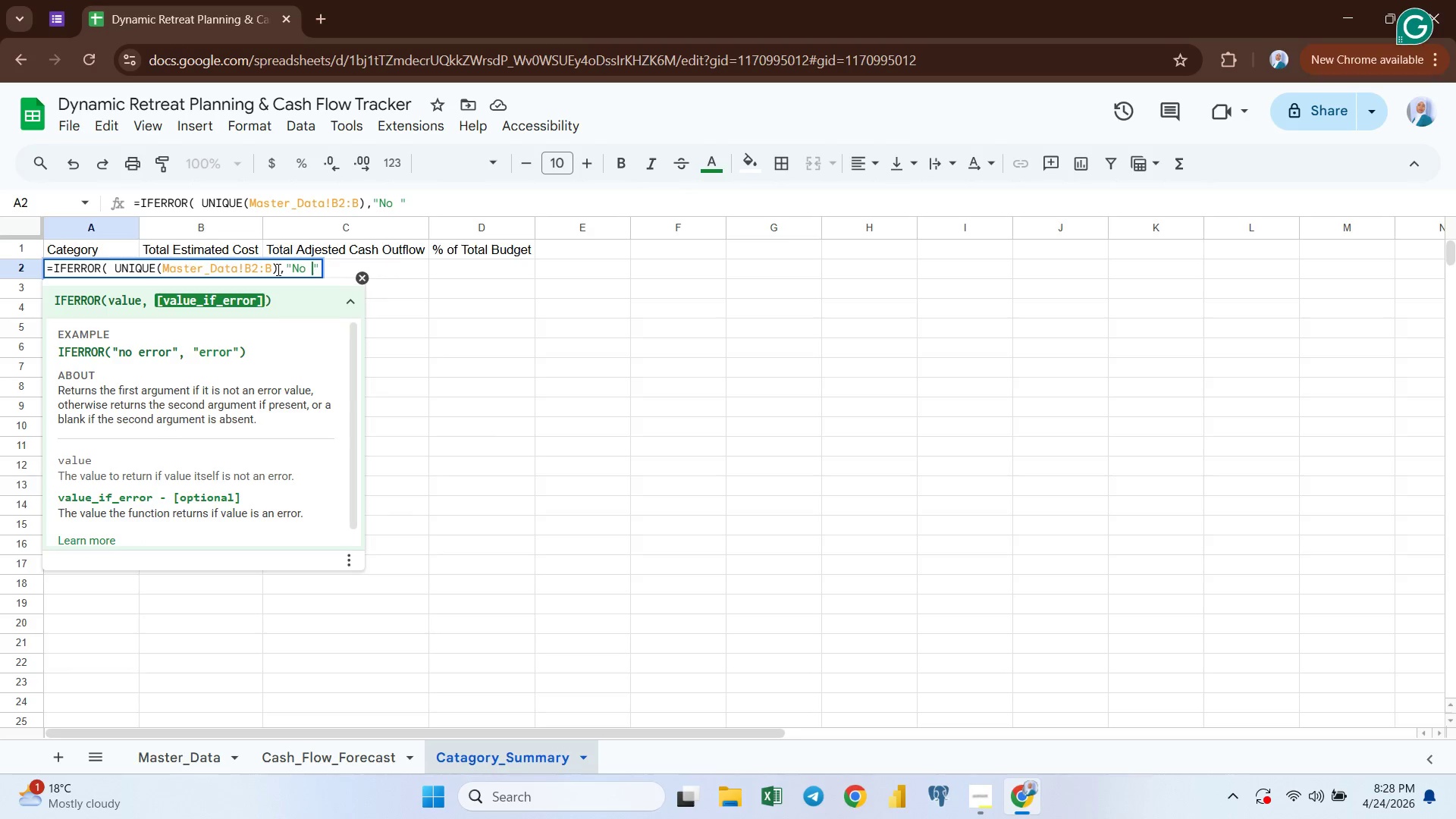 
key(Control+V)
 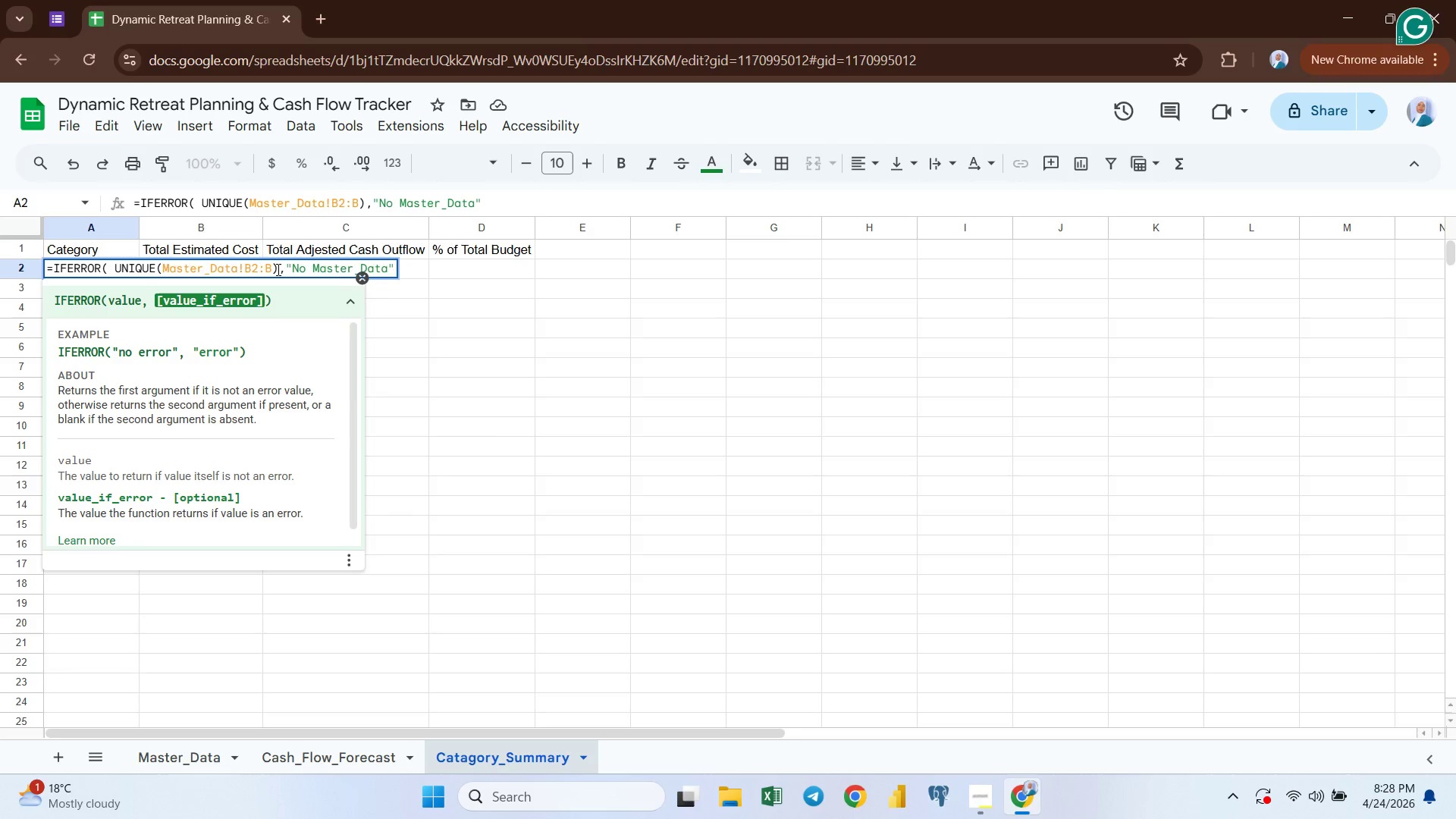 
type( Availav)
key(Backspace)
type(ble)
 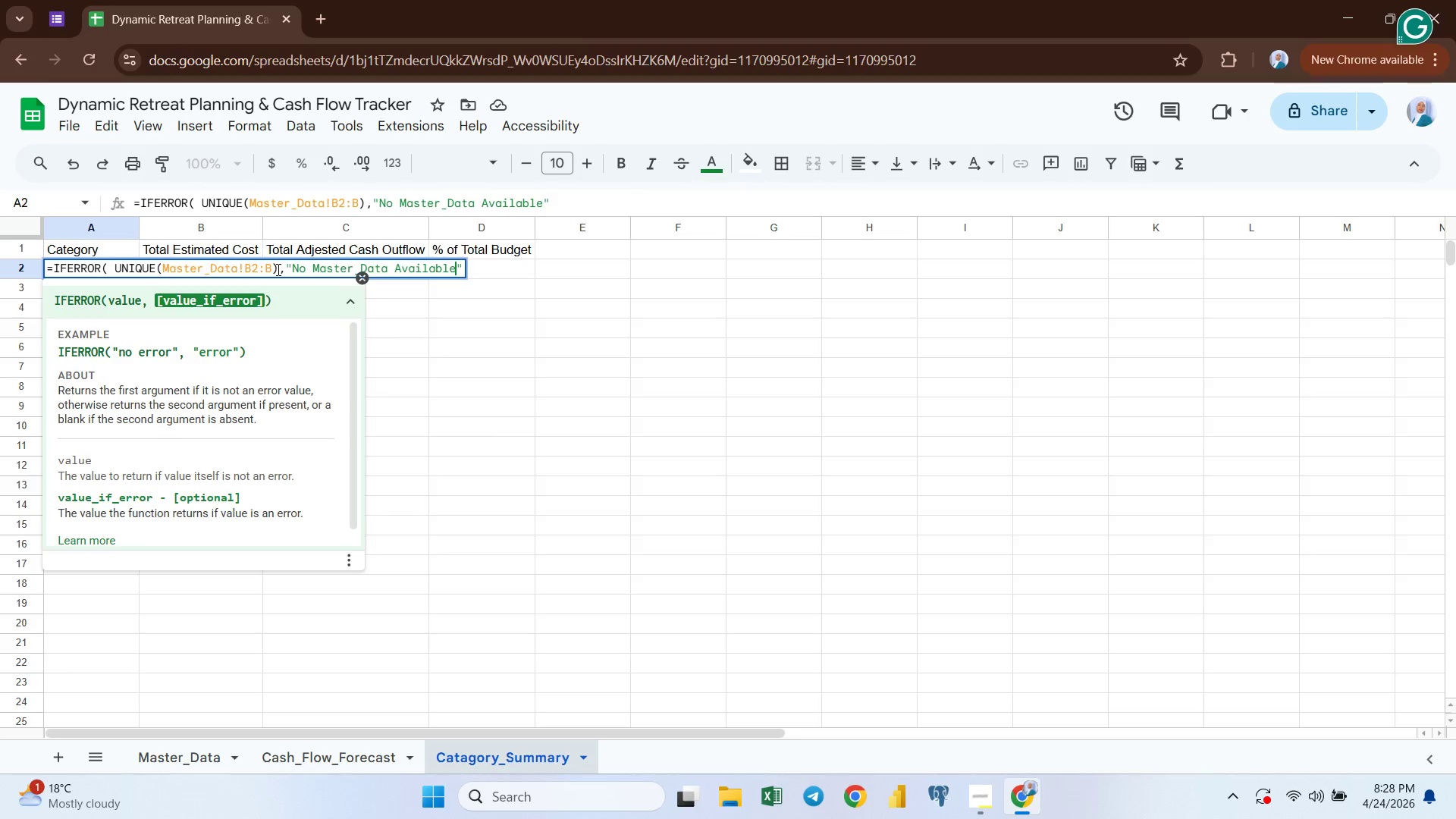 
key(Enter)
 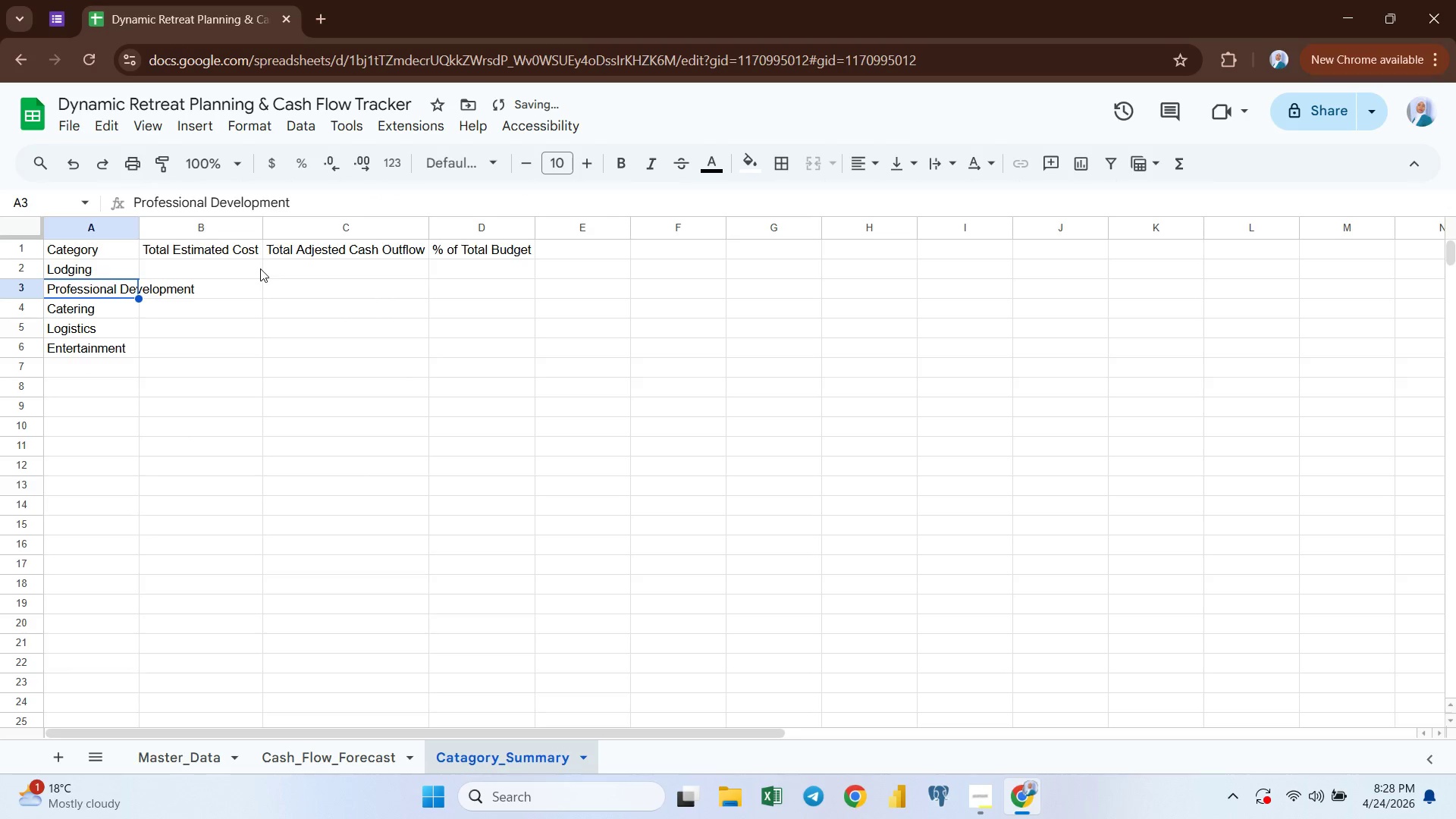 
left_click([199, 268])
 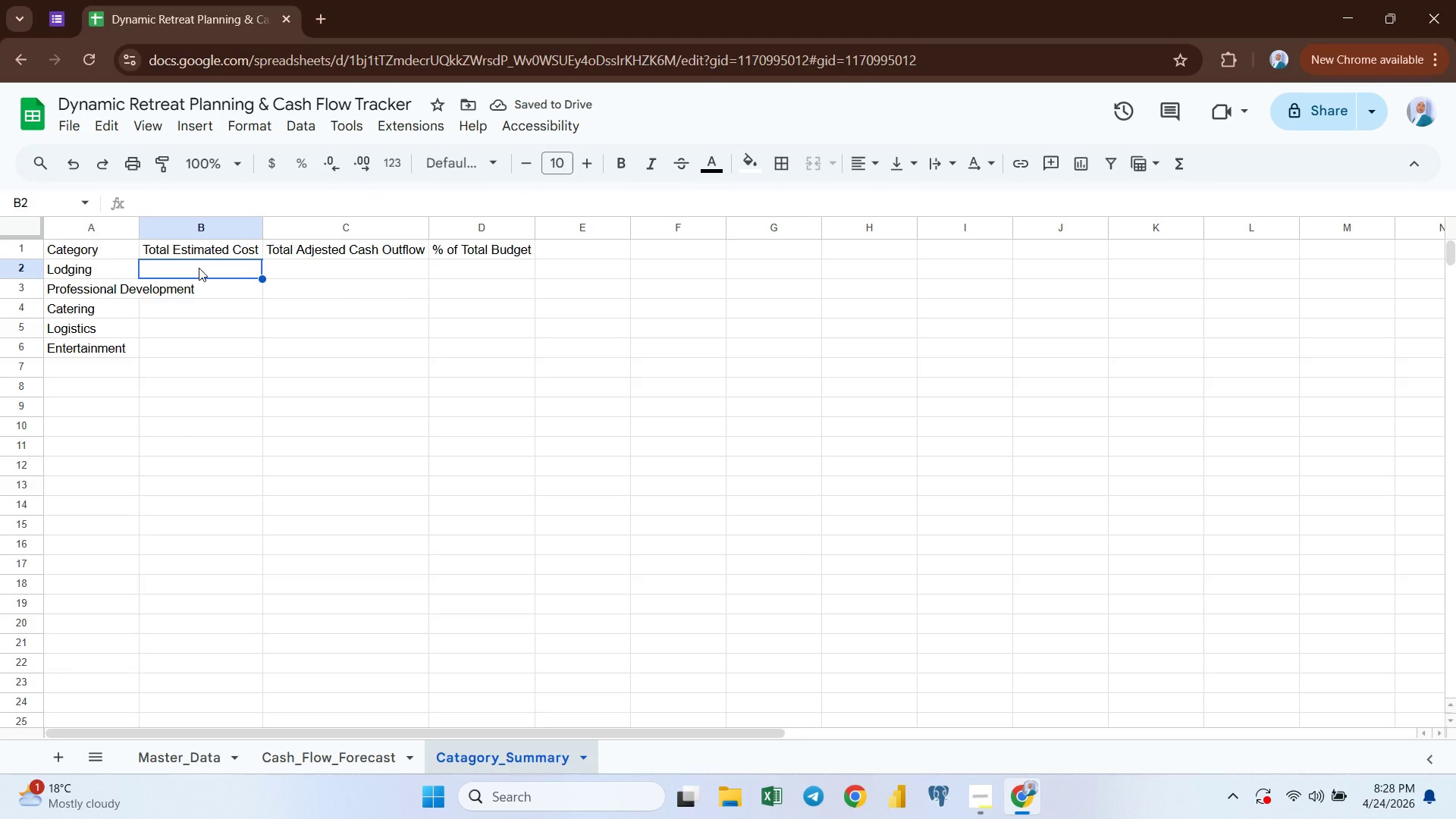 
type(=ife)
 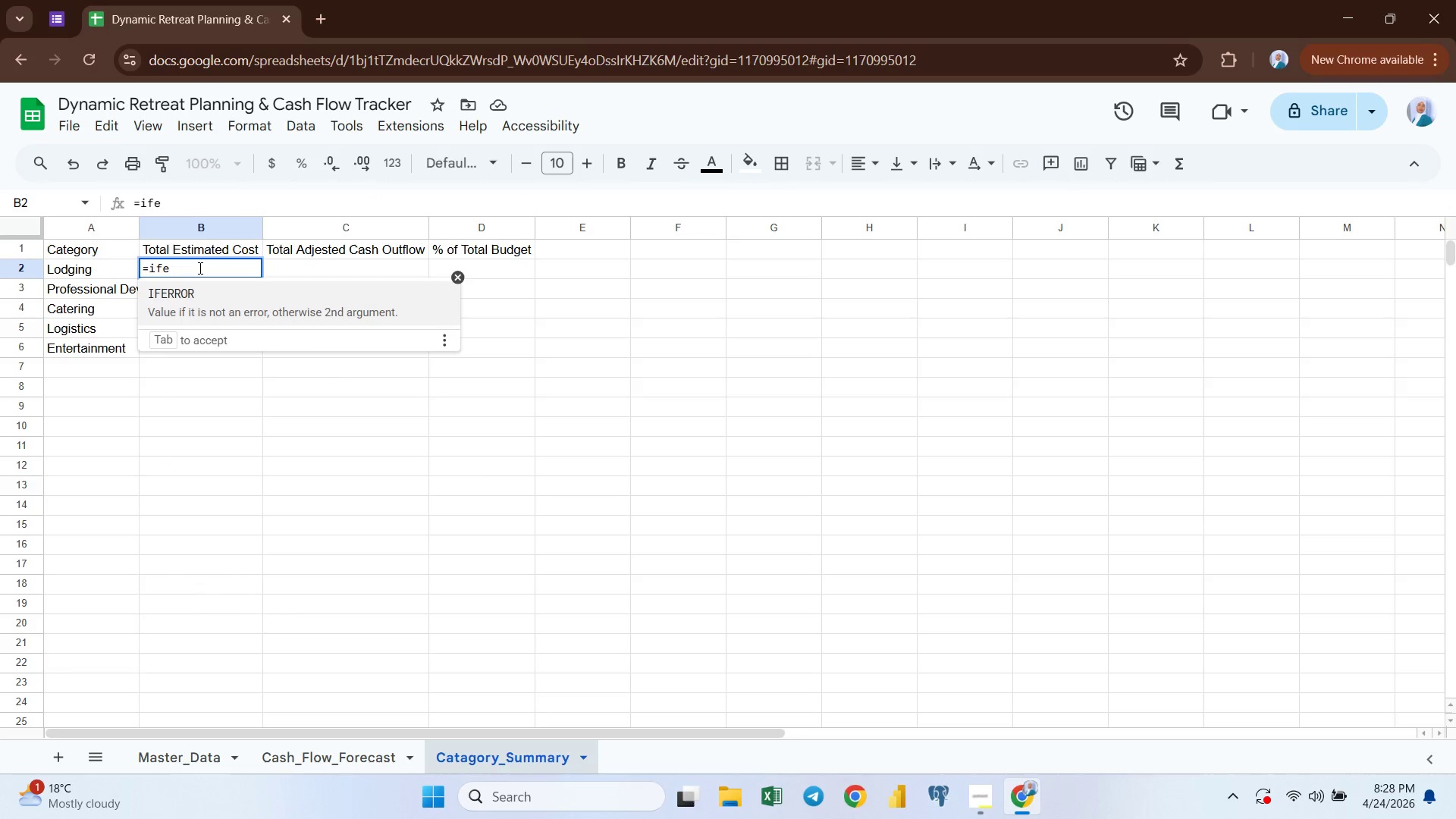 
key(Enter)
 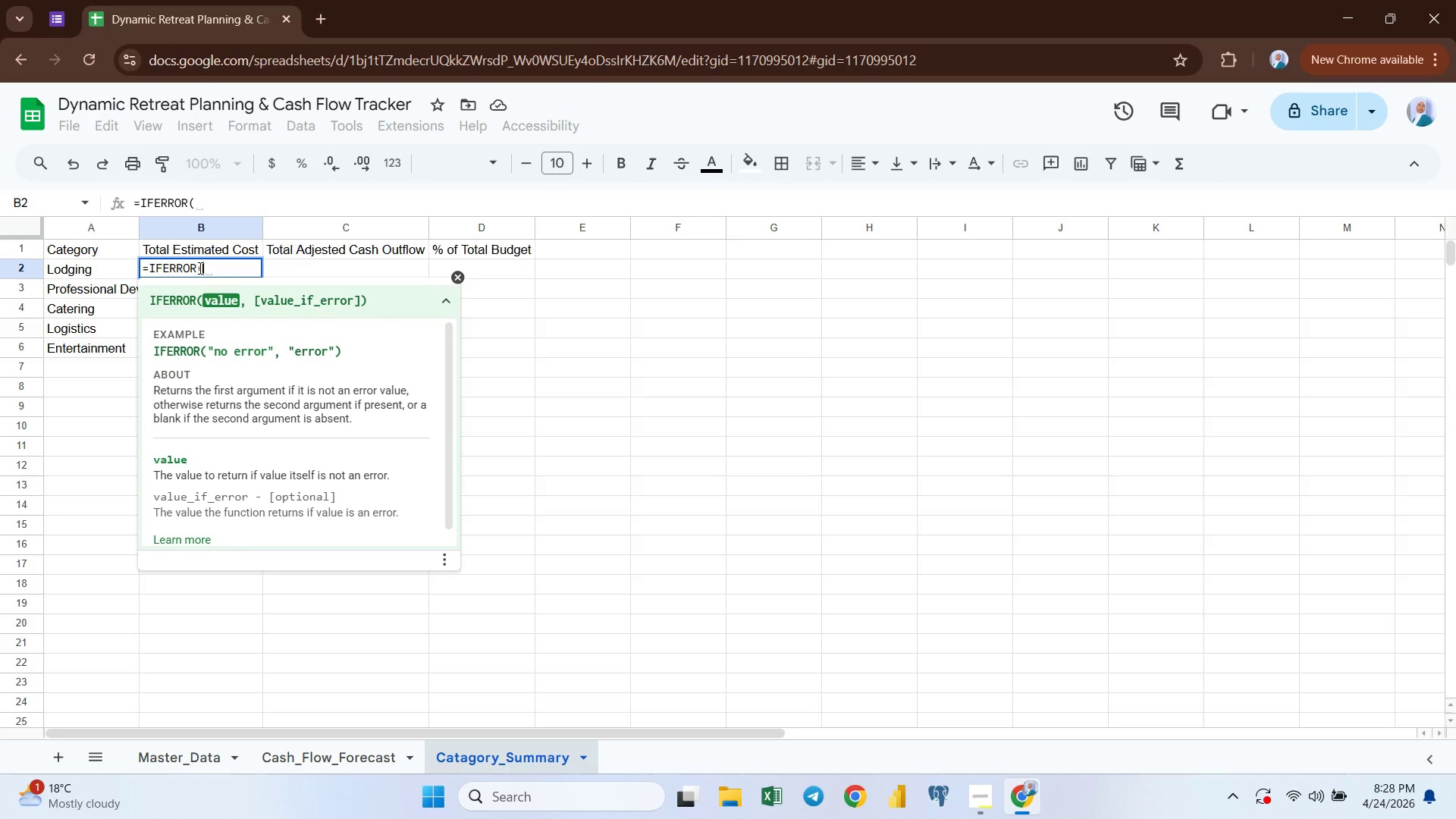 
wait(6.38)
 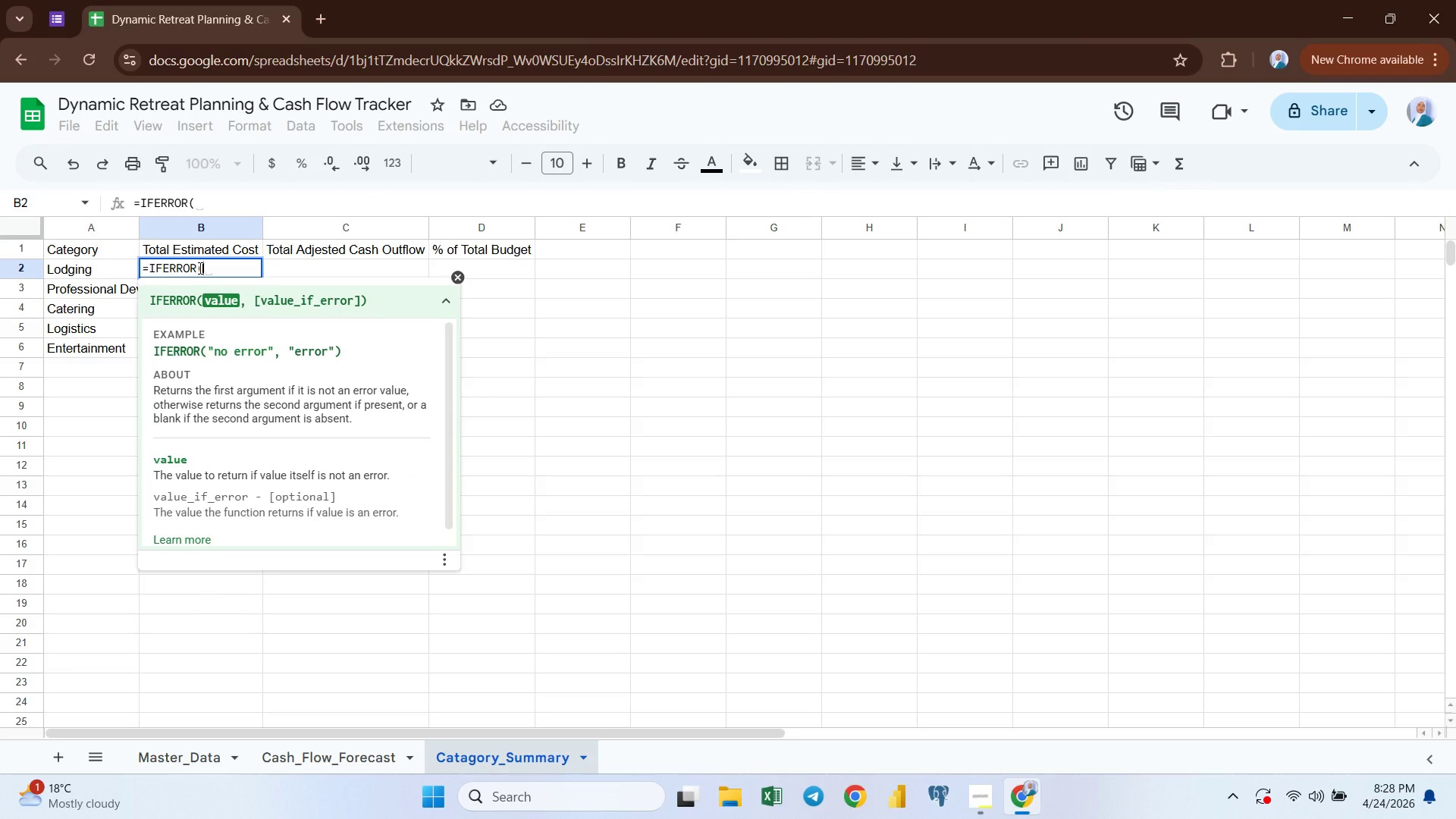 
type(sumi)
 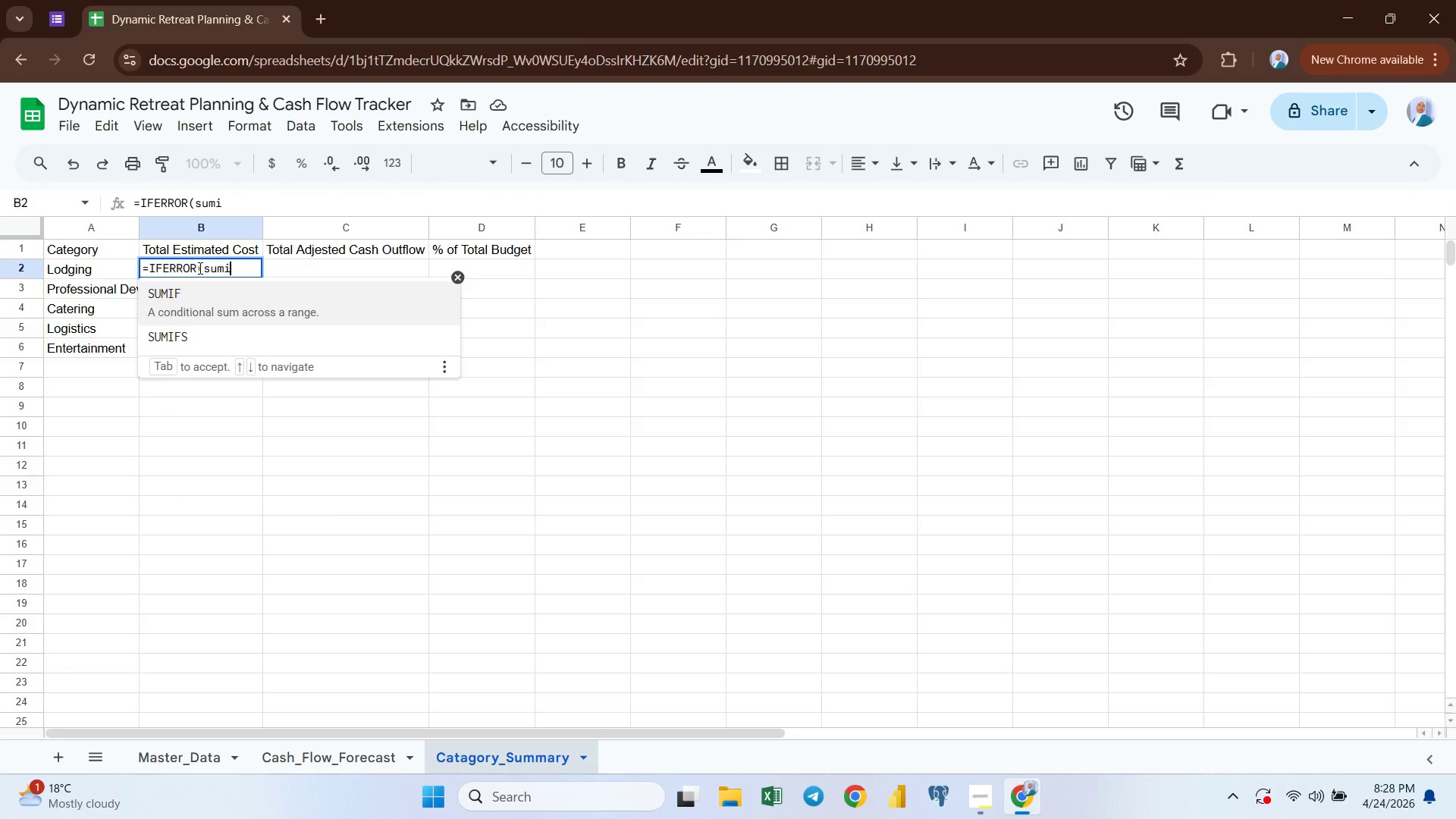 
key(ArrowDown)
 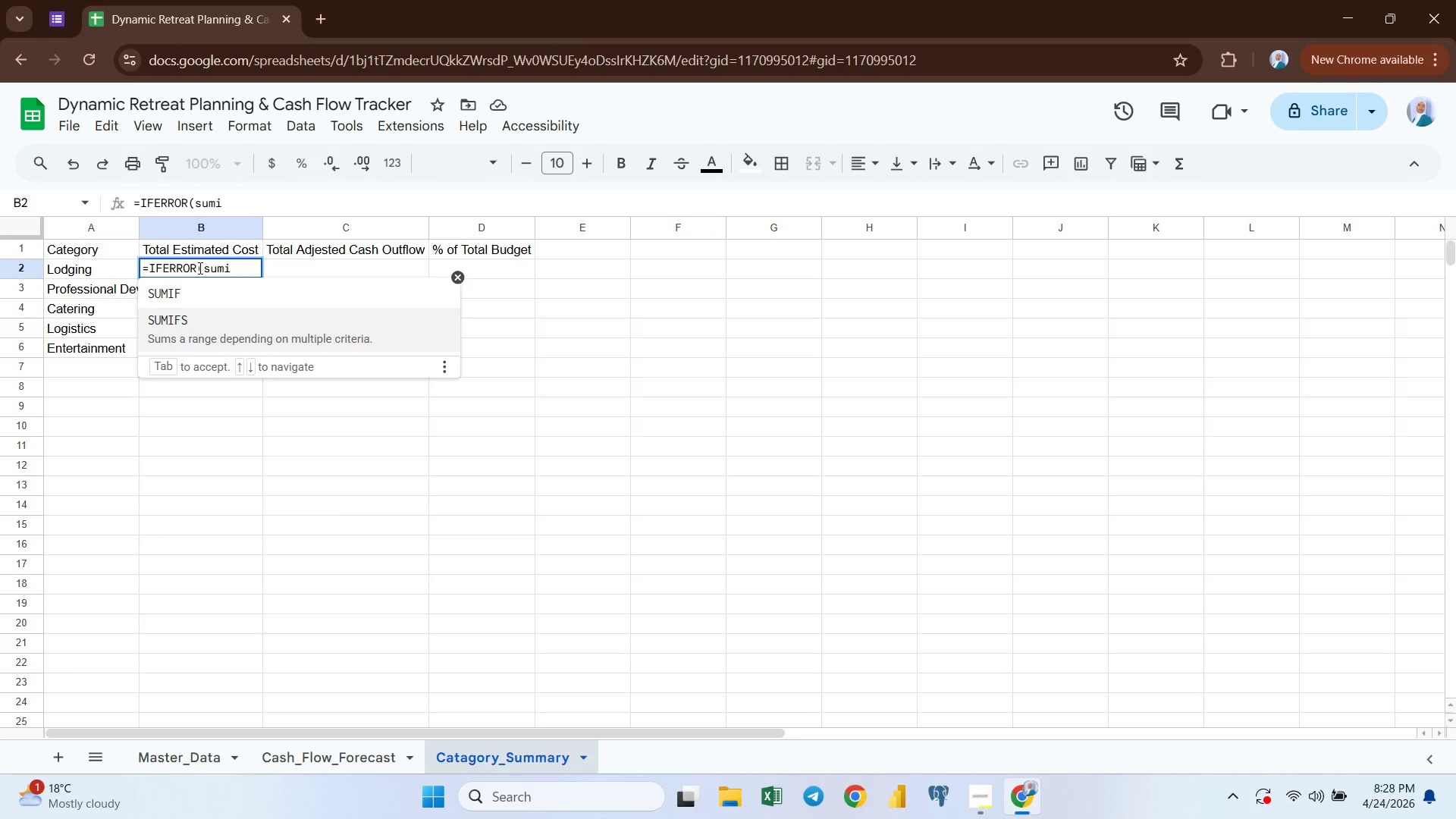 
key(Enter)
 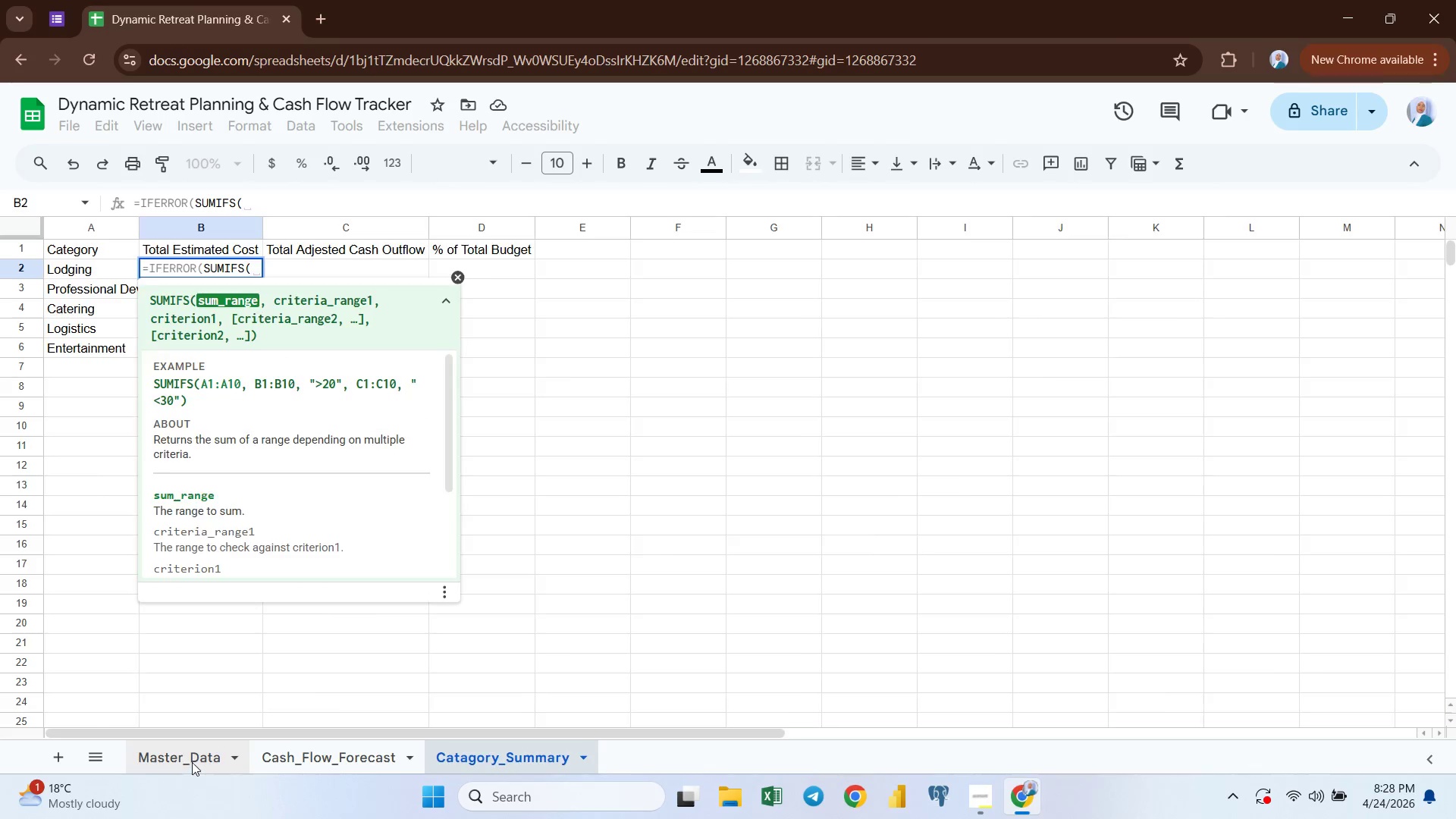 
wait(5.36)
 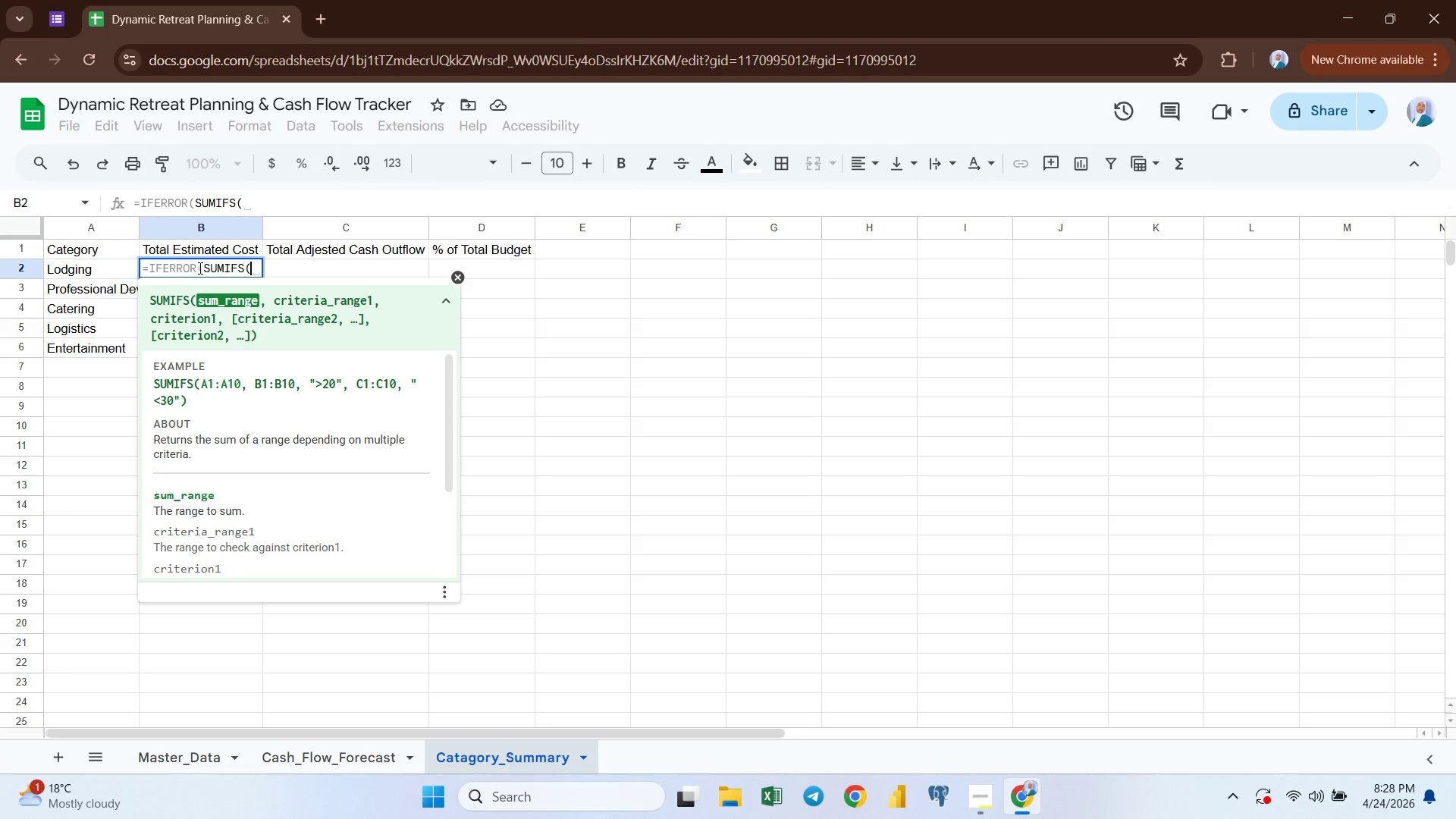 
left_click([720, 228])
 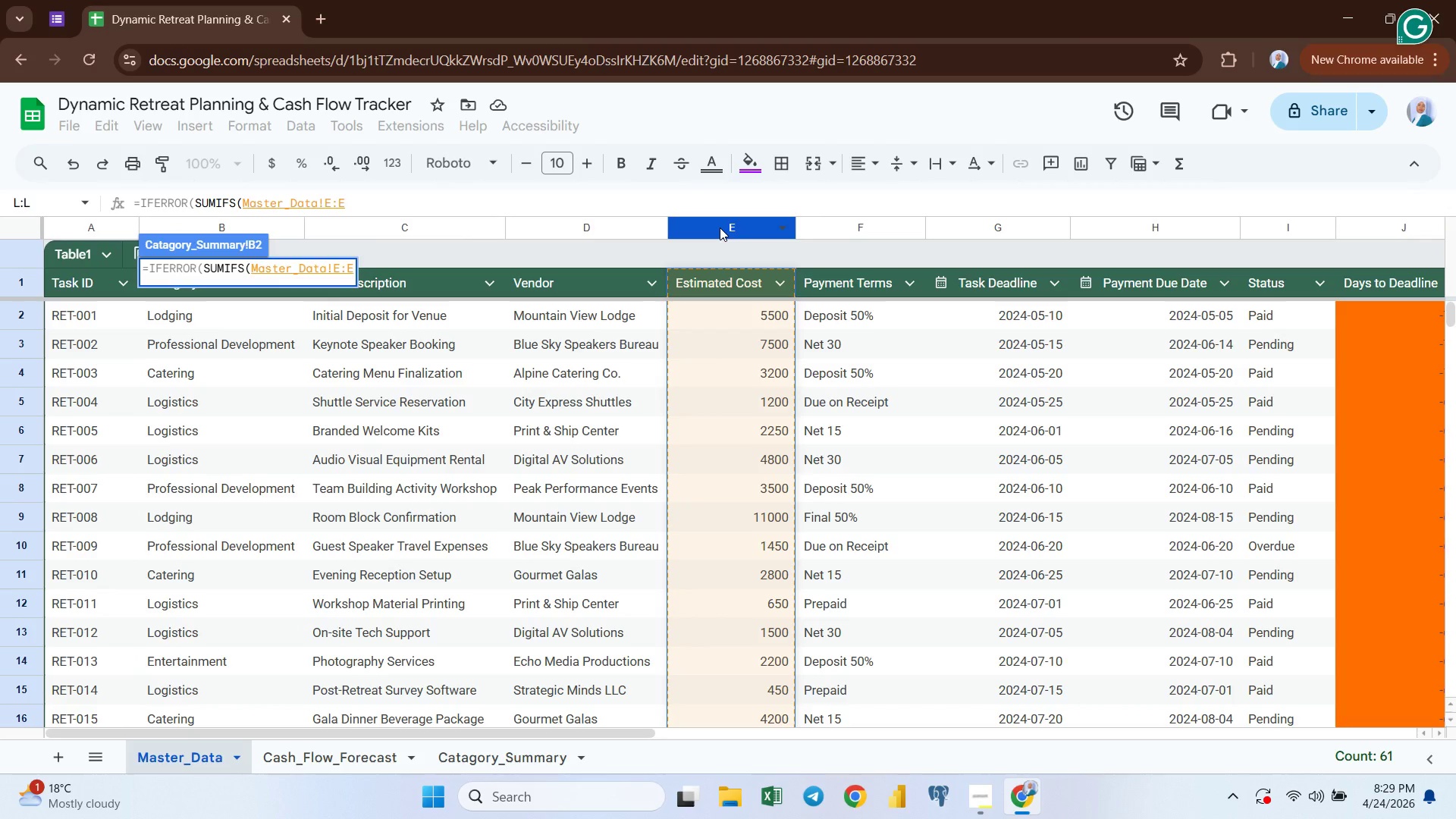 
key(Comma)
 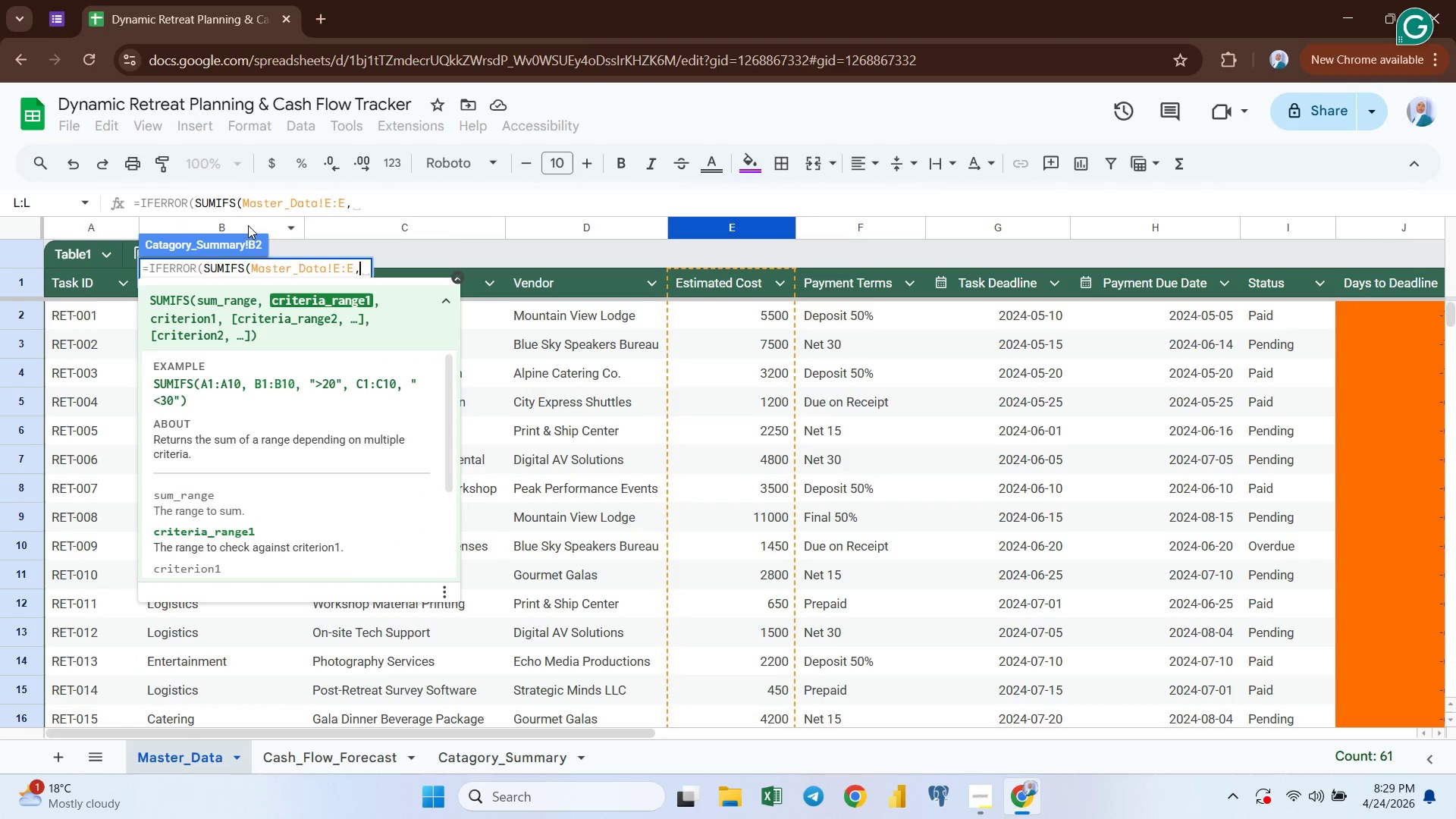 
left_click([262, 223])
 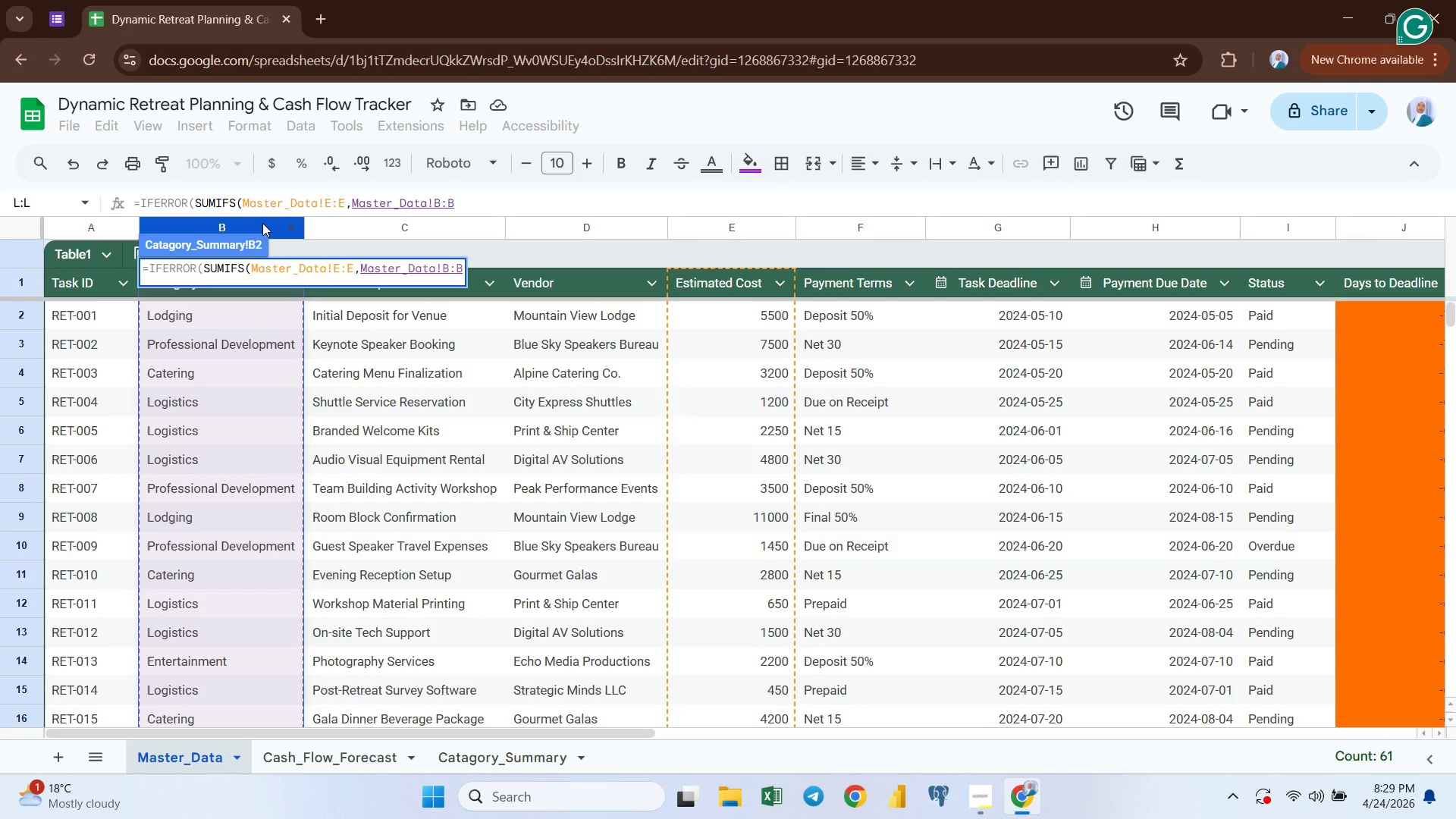 
key(Comma)
 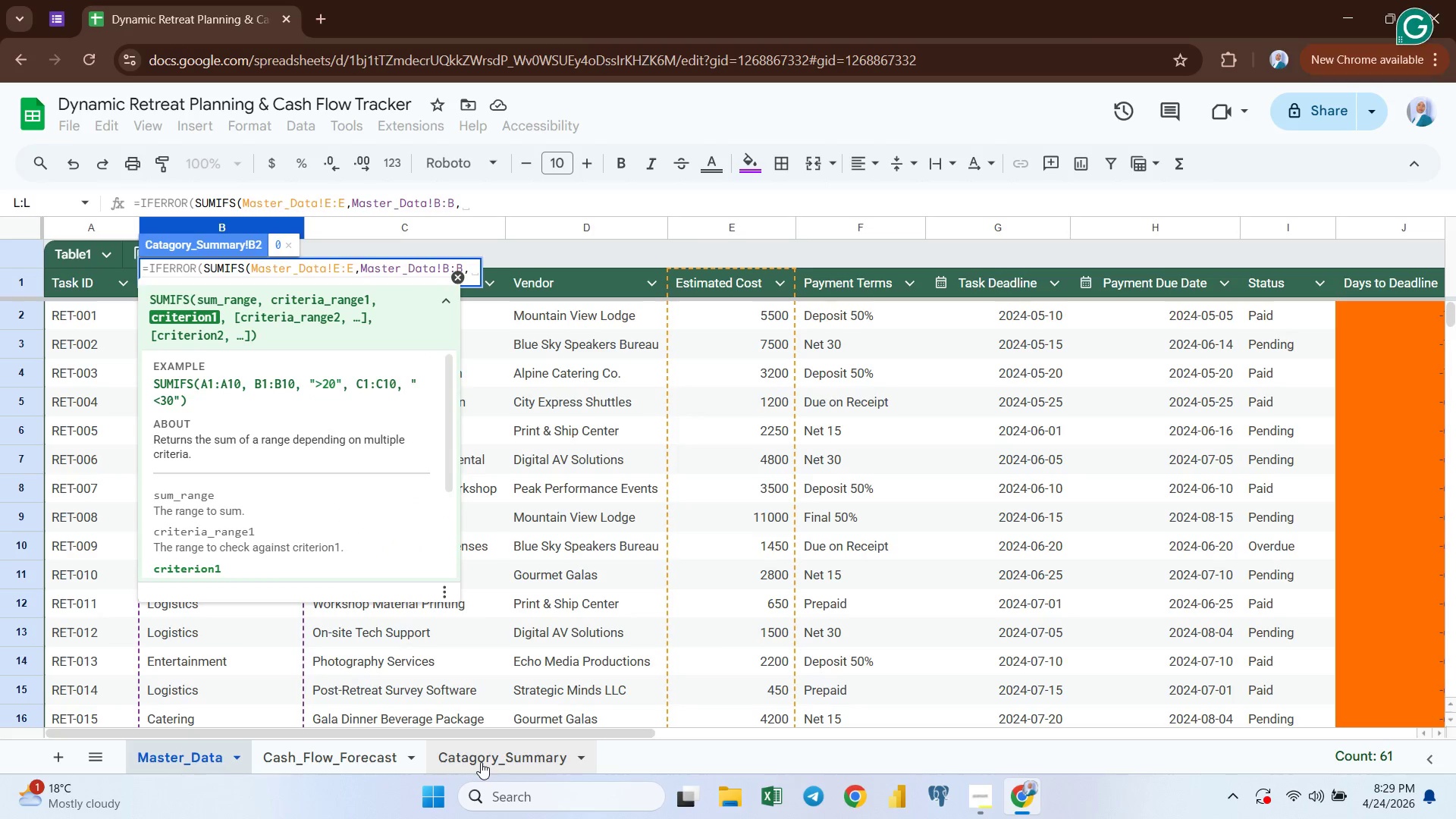 
left_click([482, 762])
 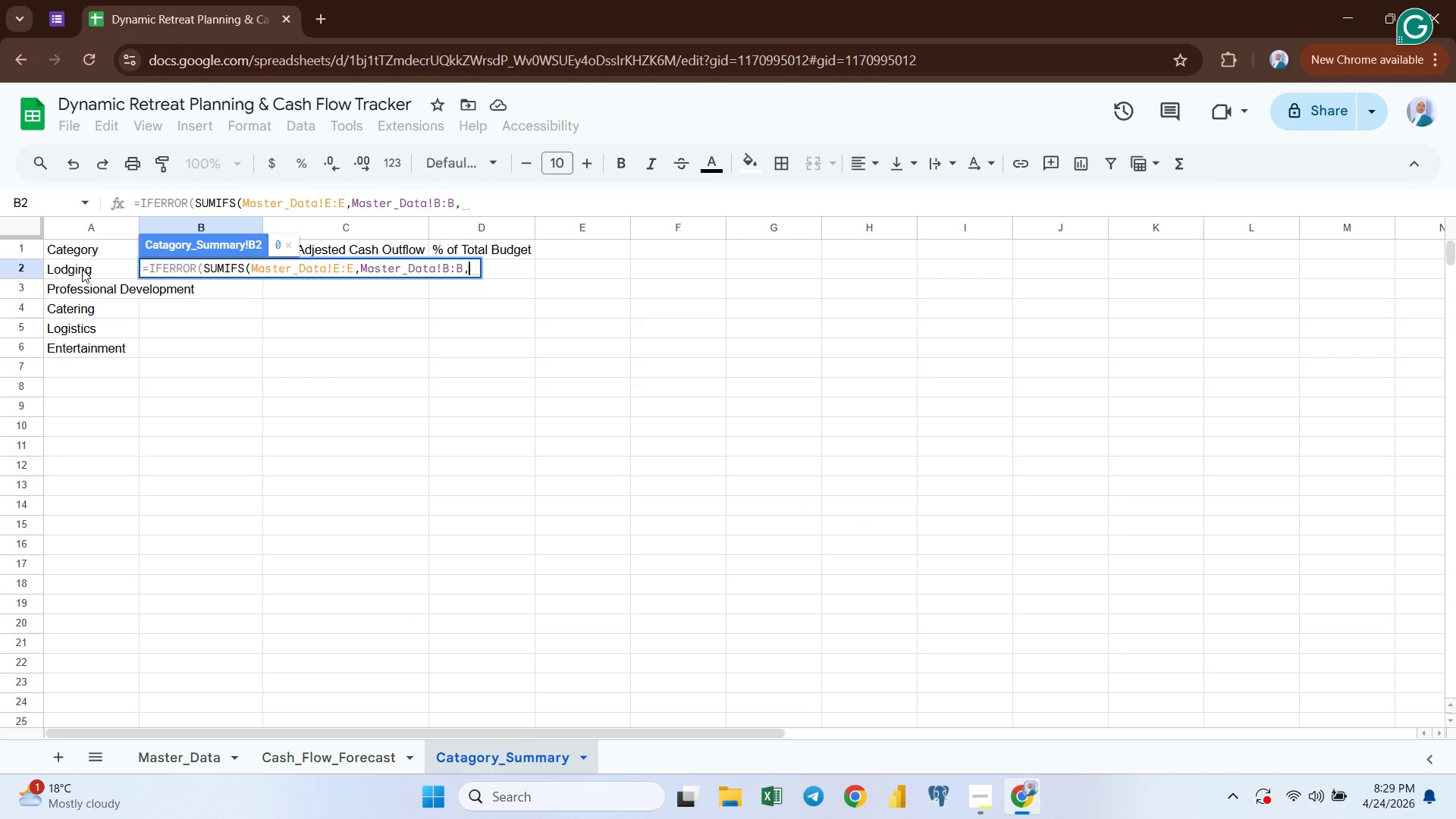 
left_click([96, 270])
 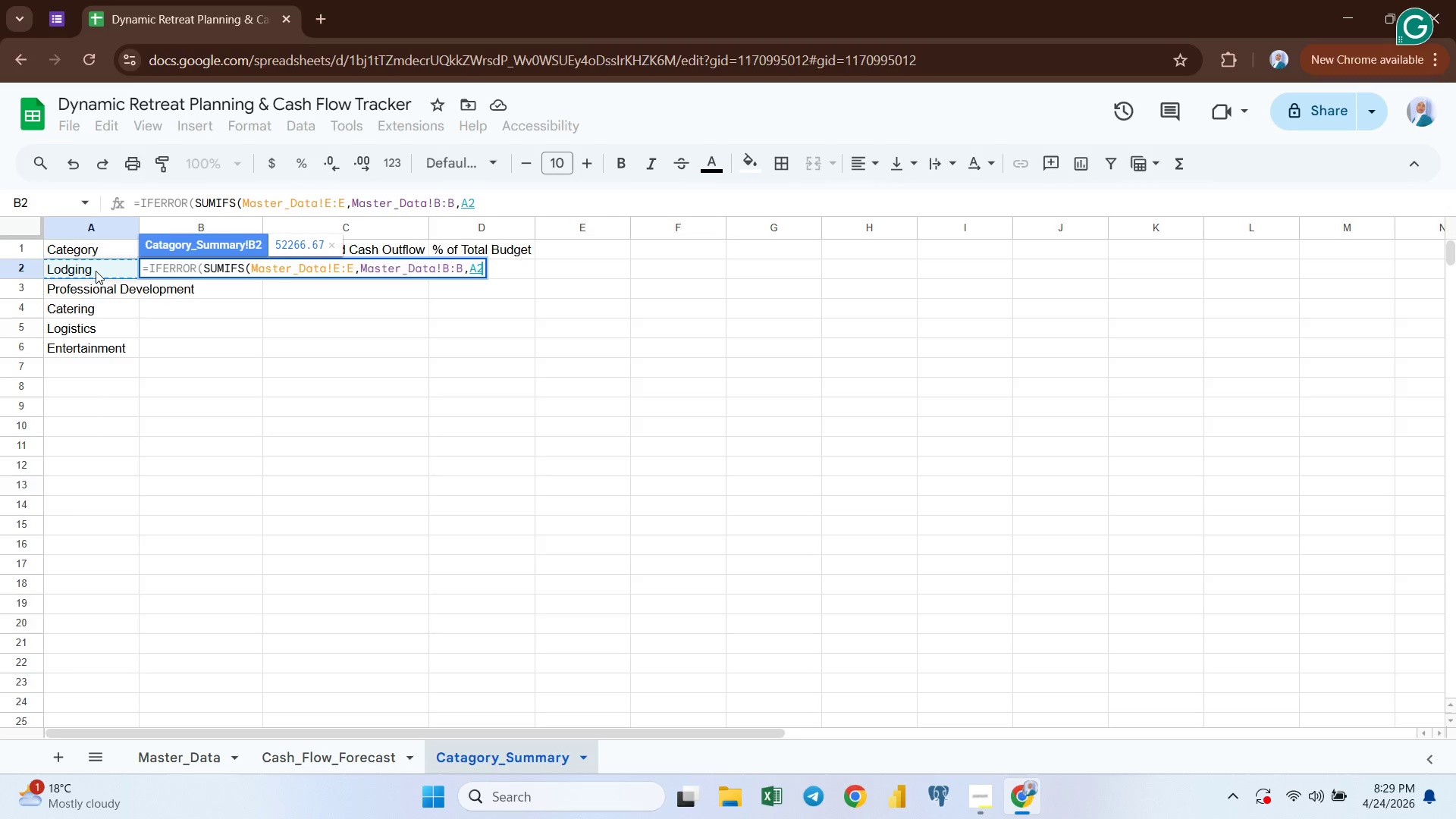 
wait(5.39)
 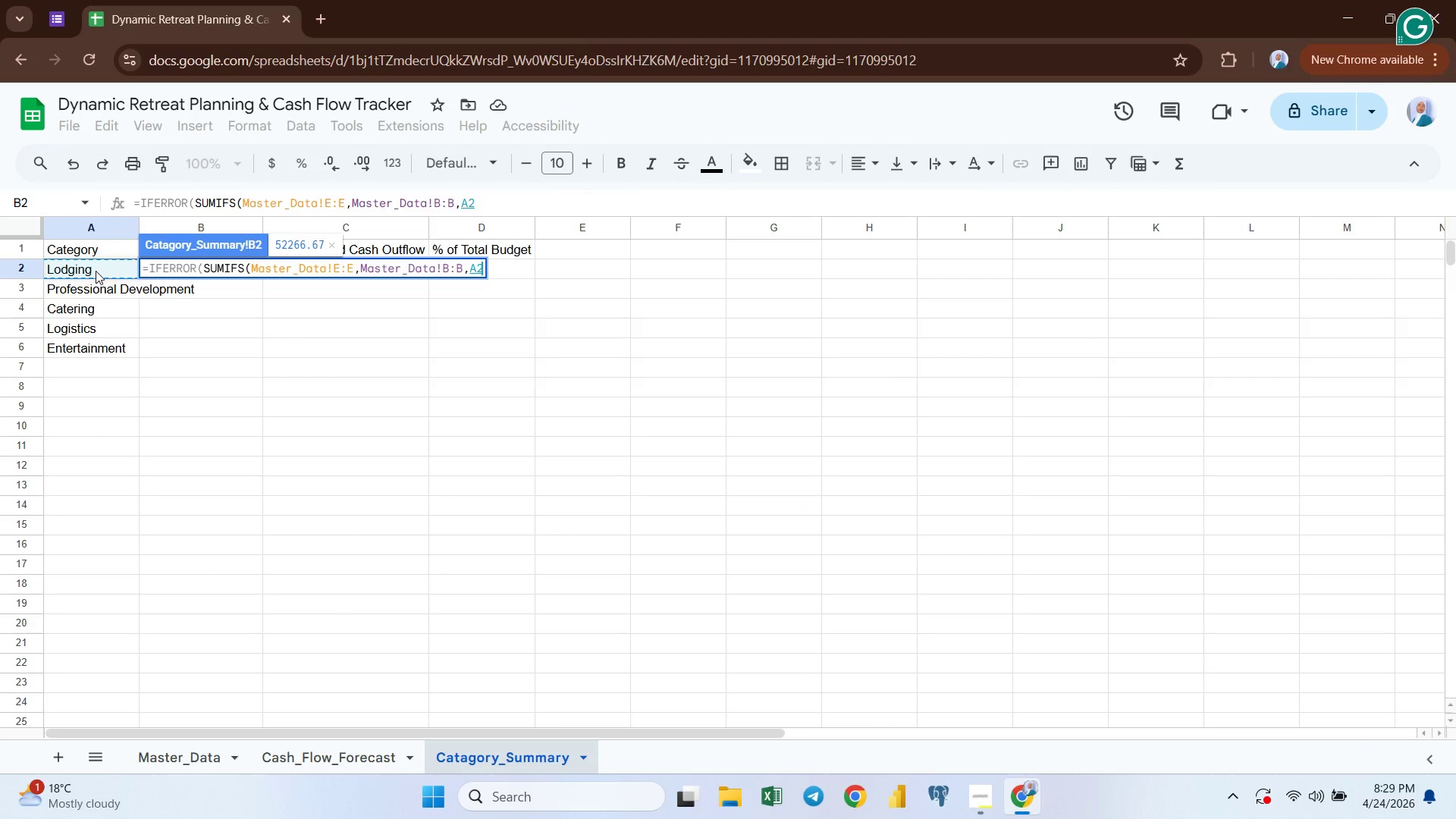 
key(Shift+0)
 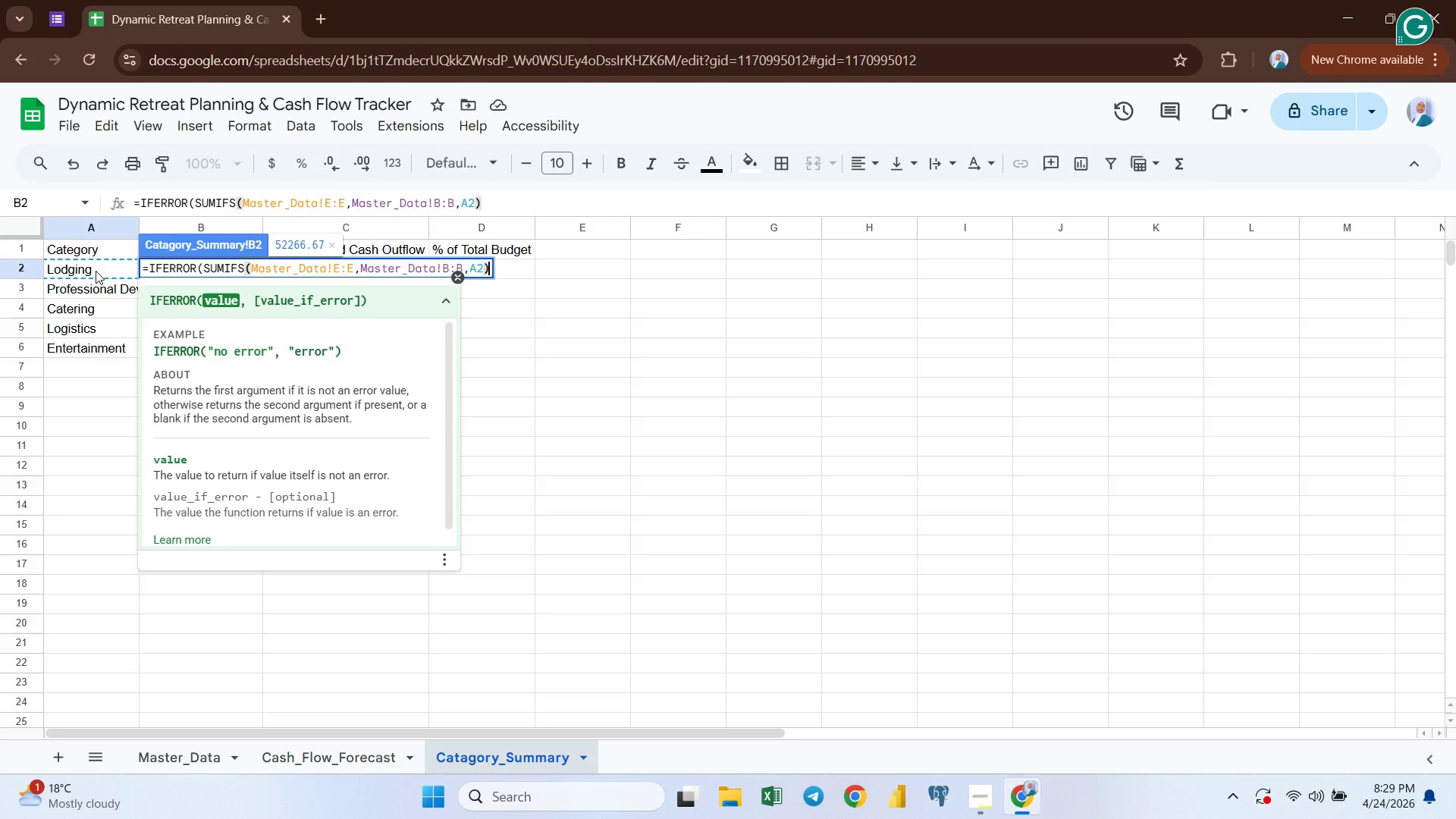 
key(Comma)
 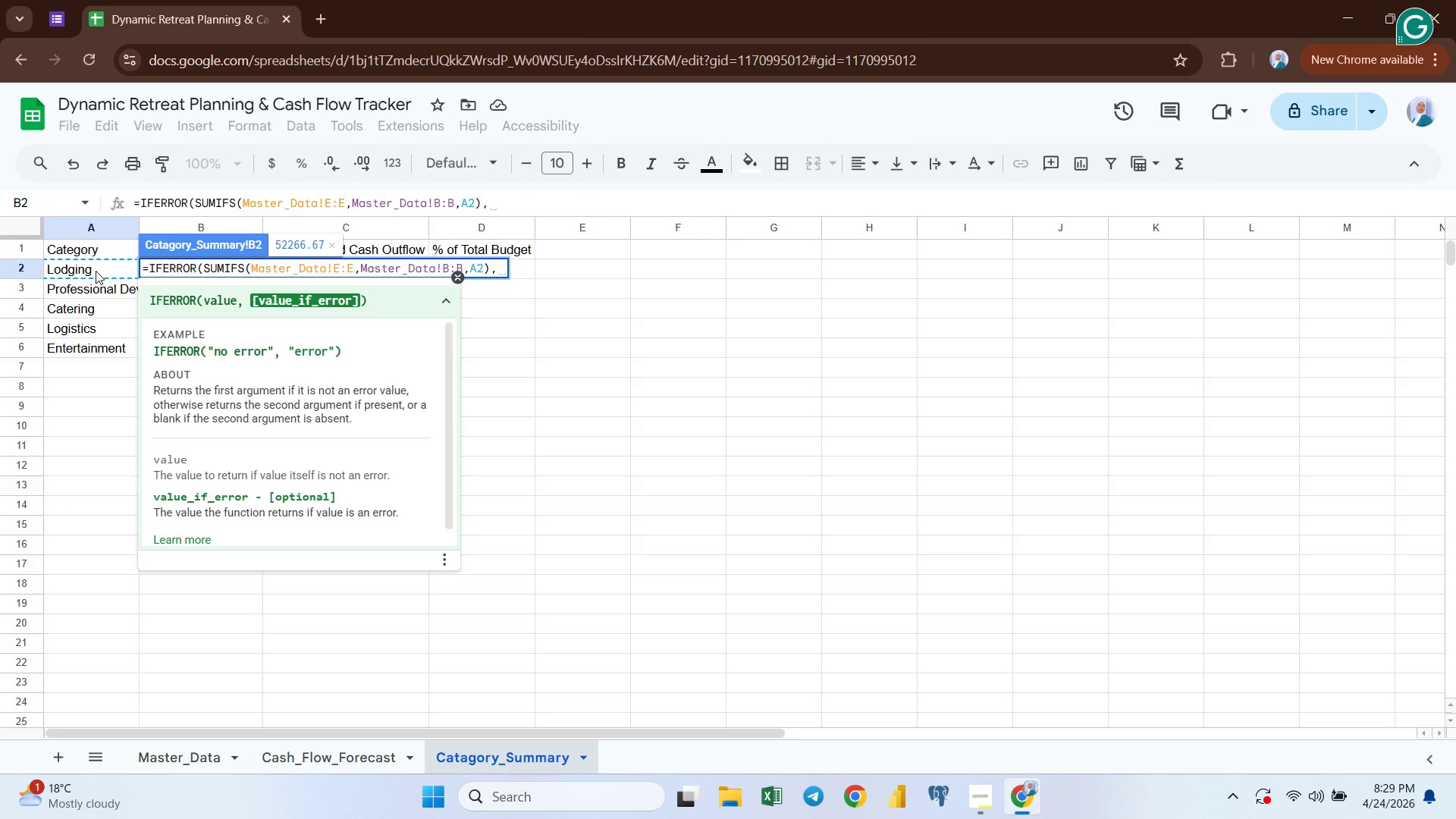 
key(Shift+Quote)
 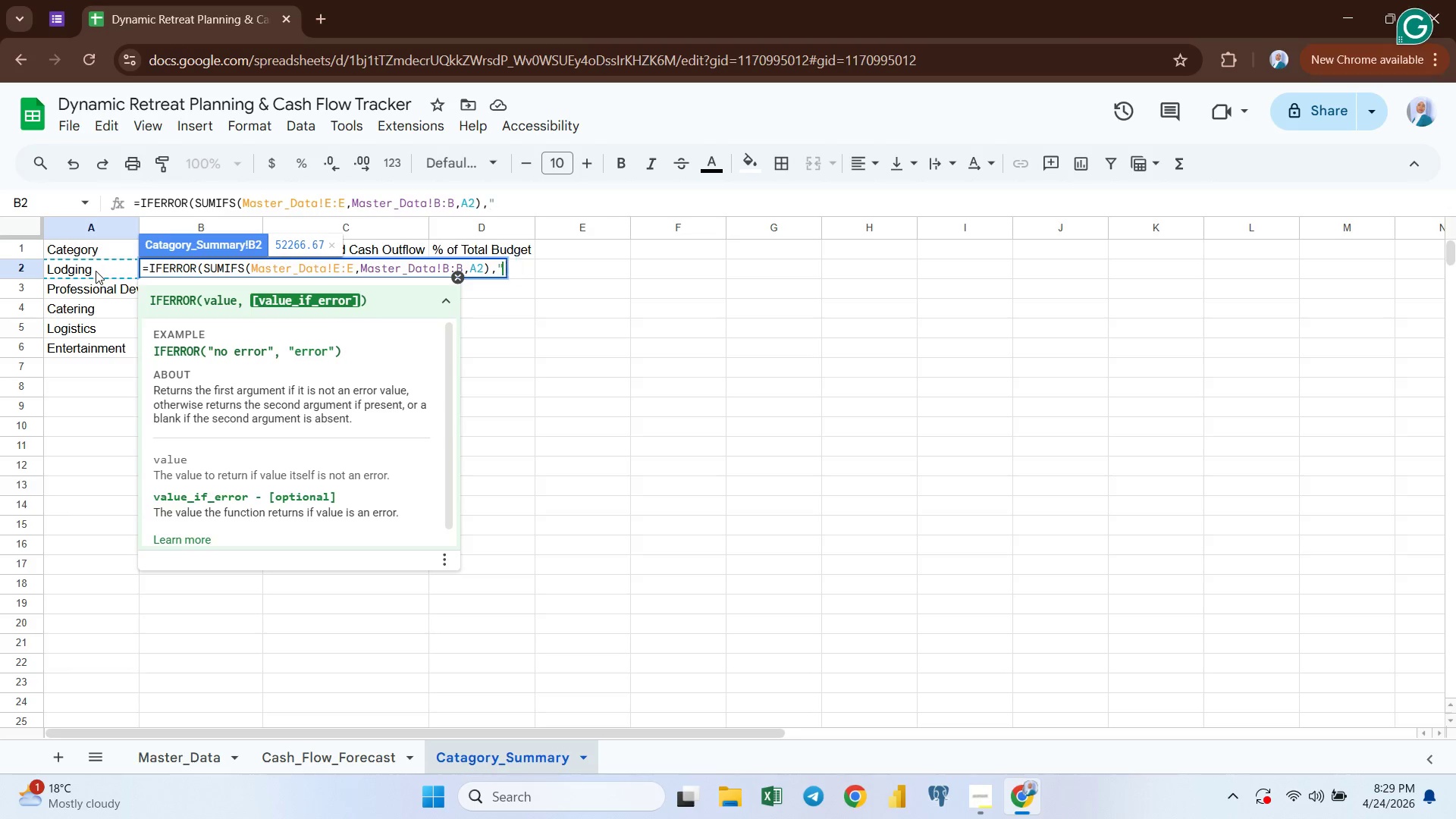 
key(Shift+Quote)
 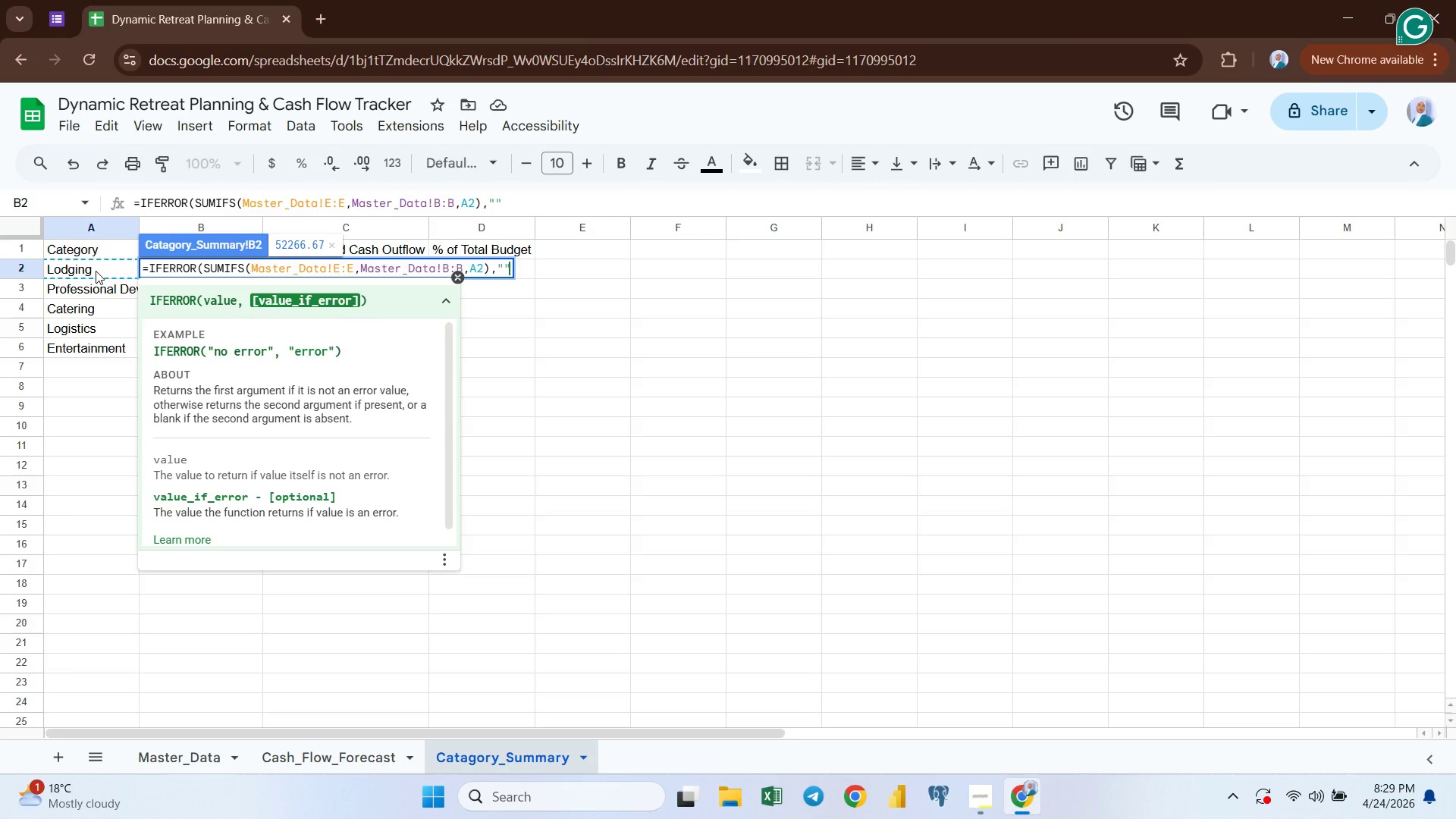 
key(ArrowLeft)
 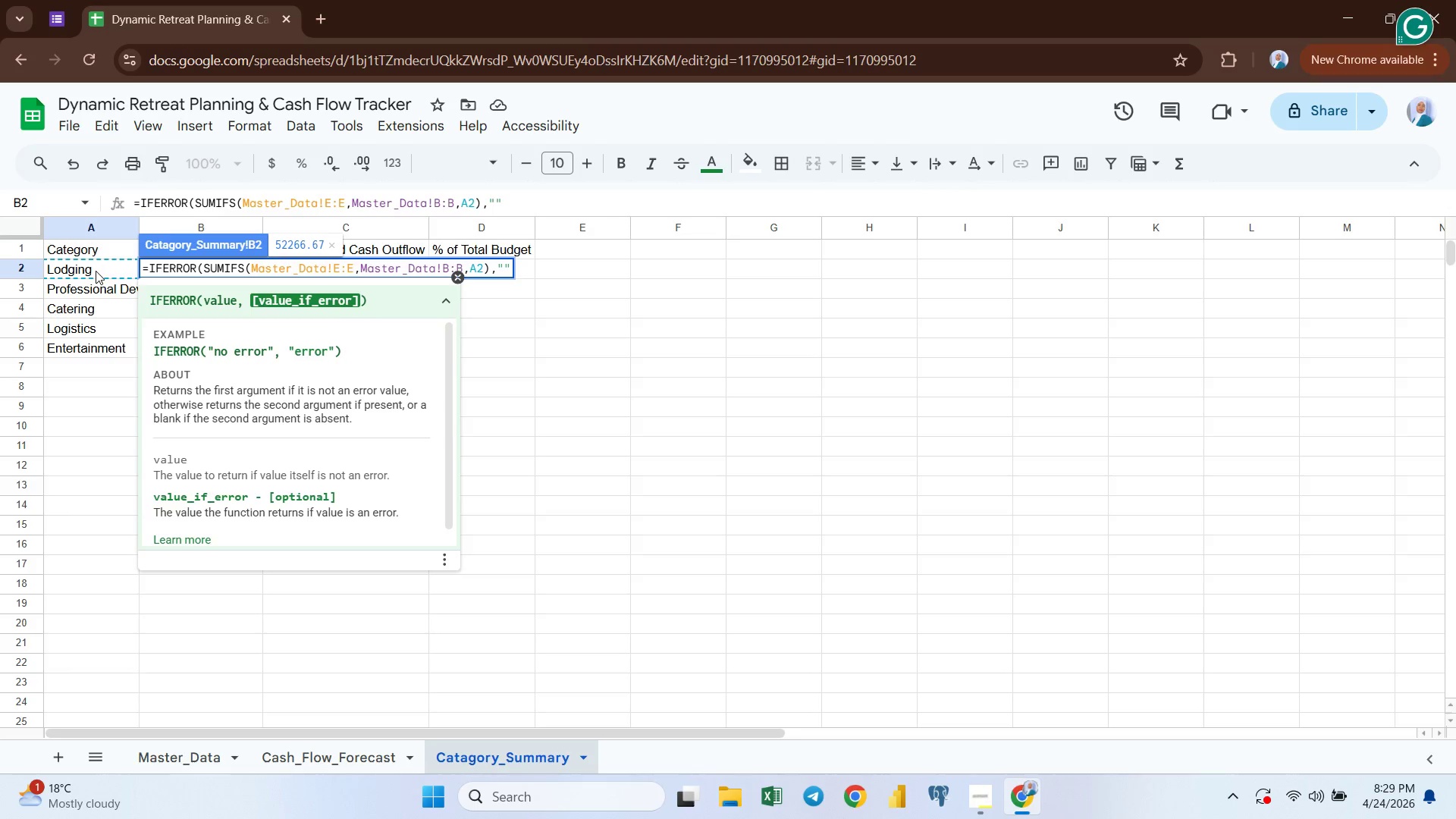 
key(CapsLock)
 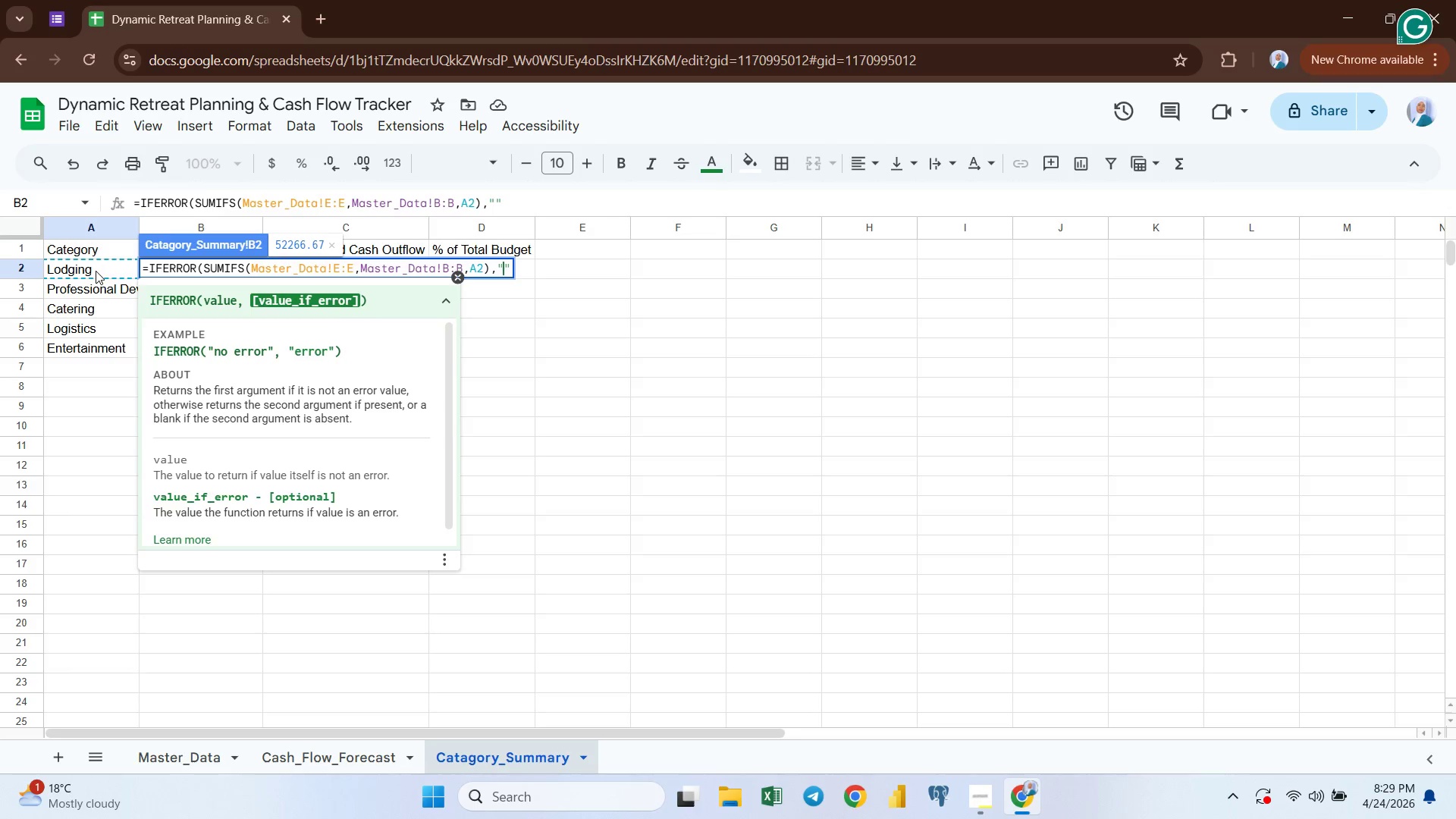 
key(N)
 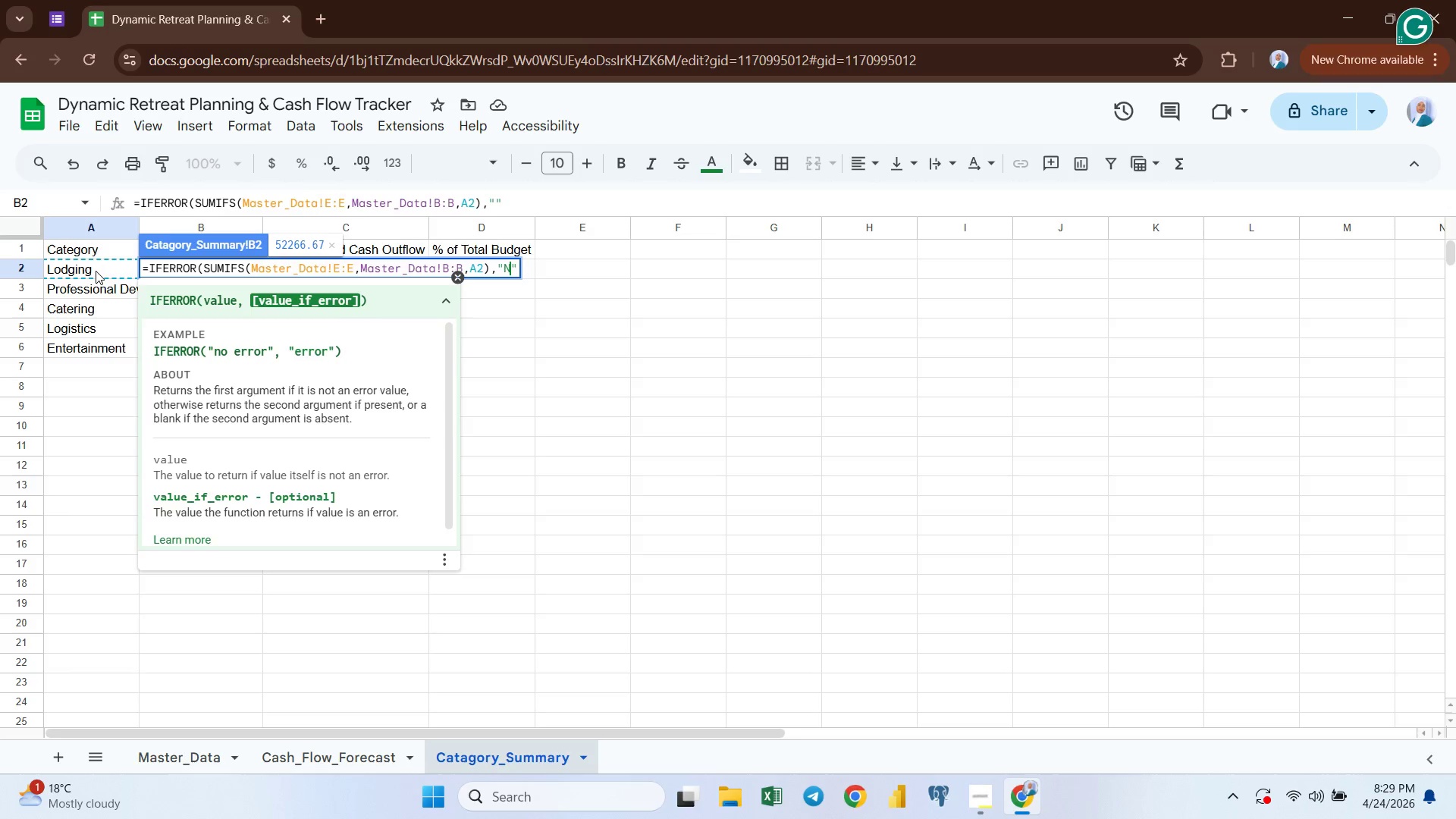 
key(CapsLock)
 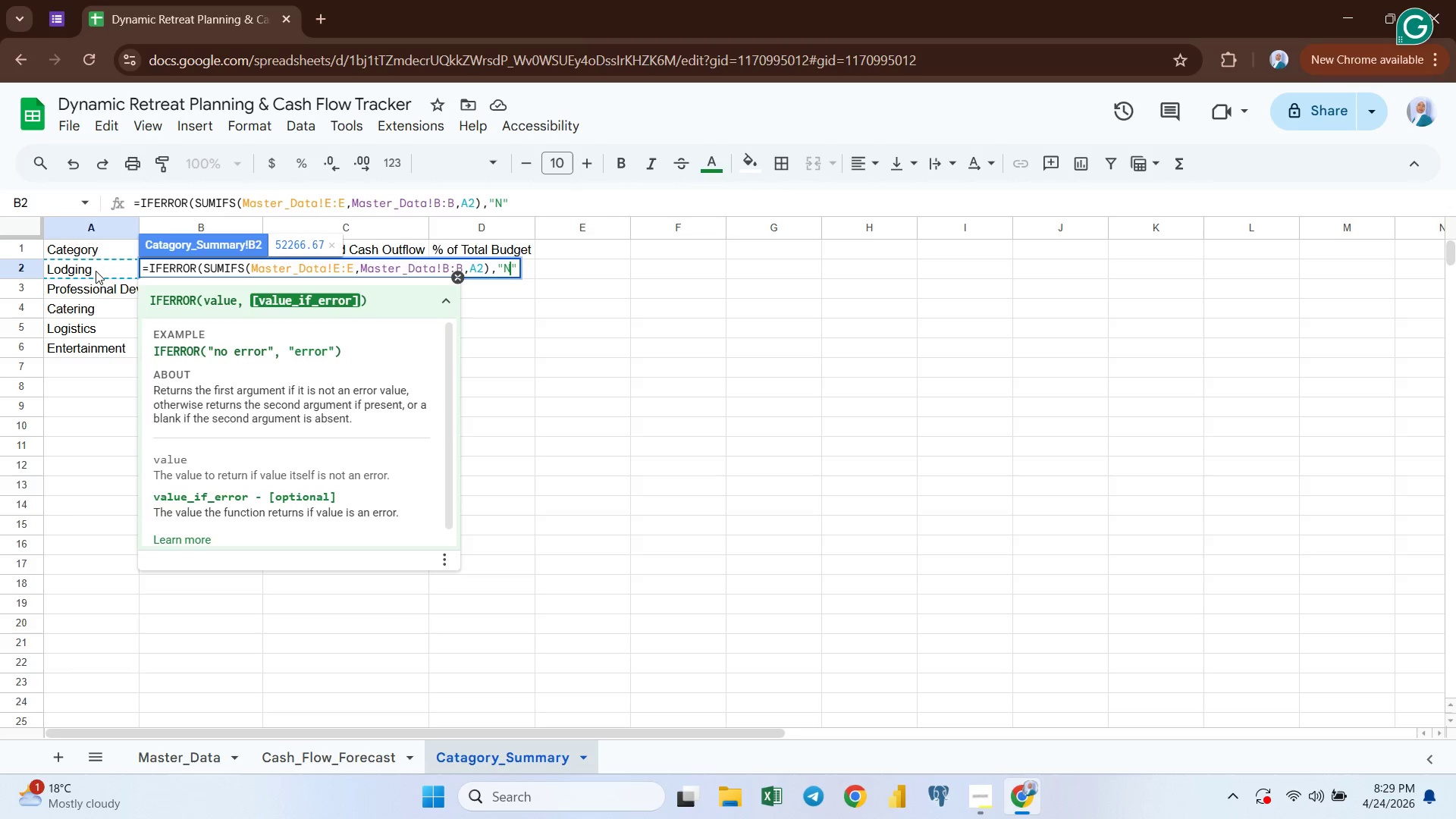 
key(O)
 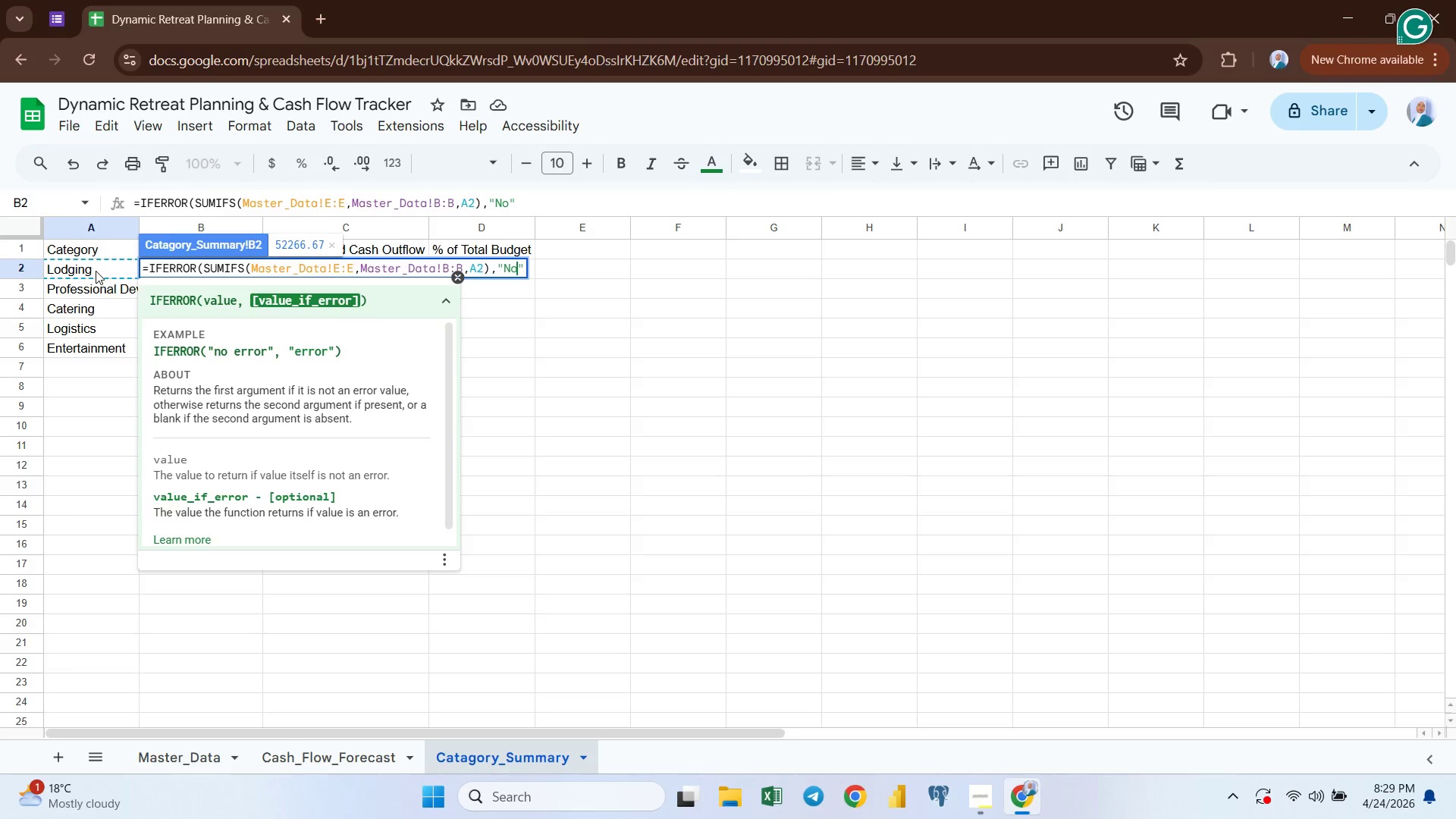 
key(Space)
 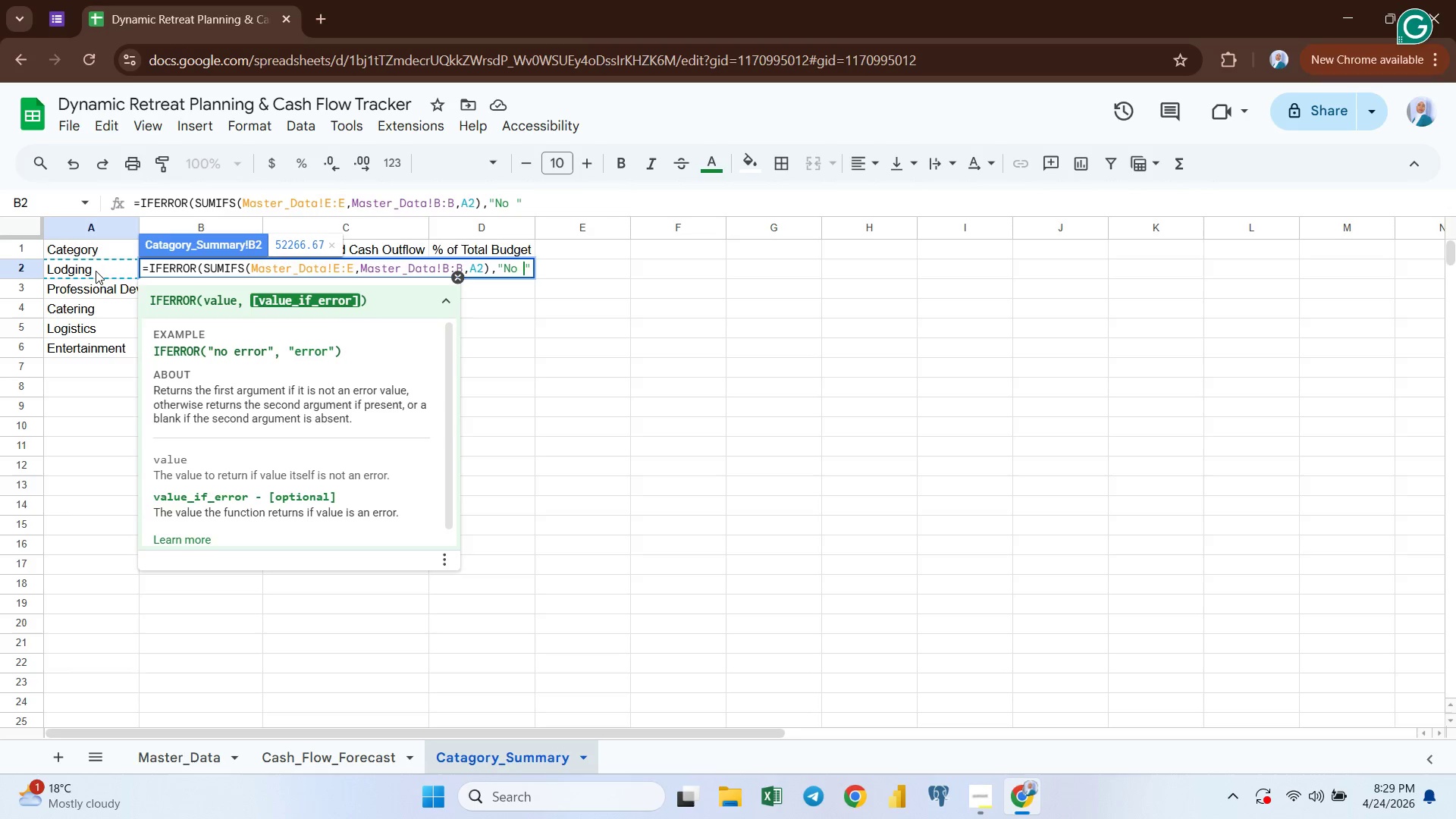 
key(Control+ControlLeft)
 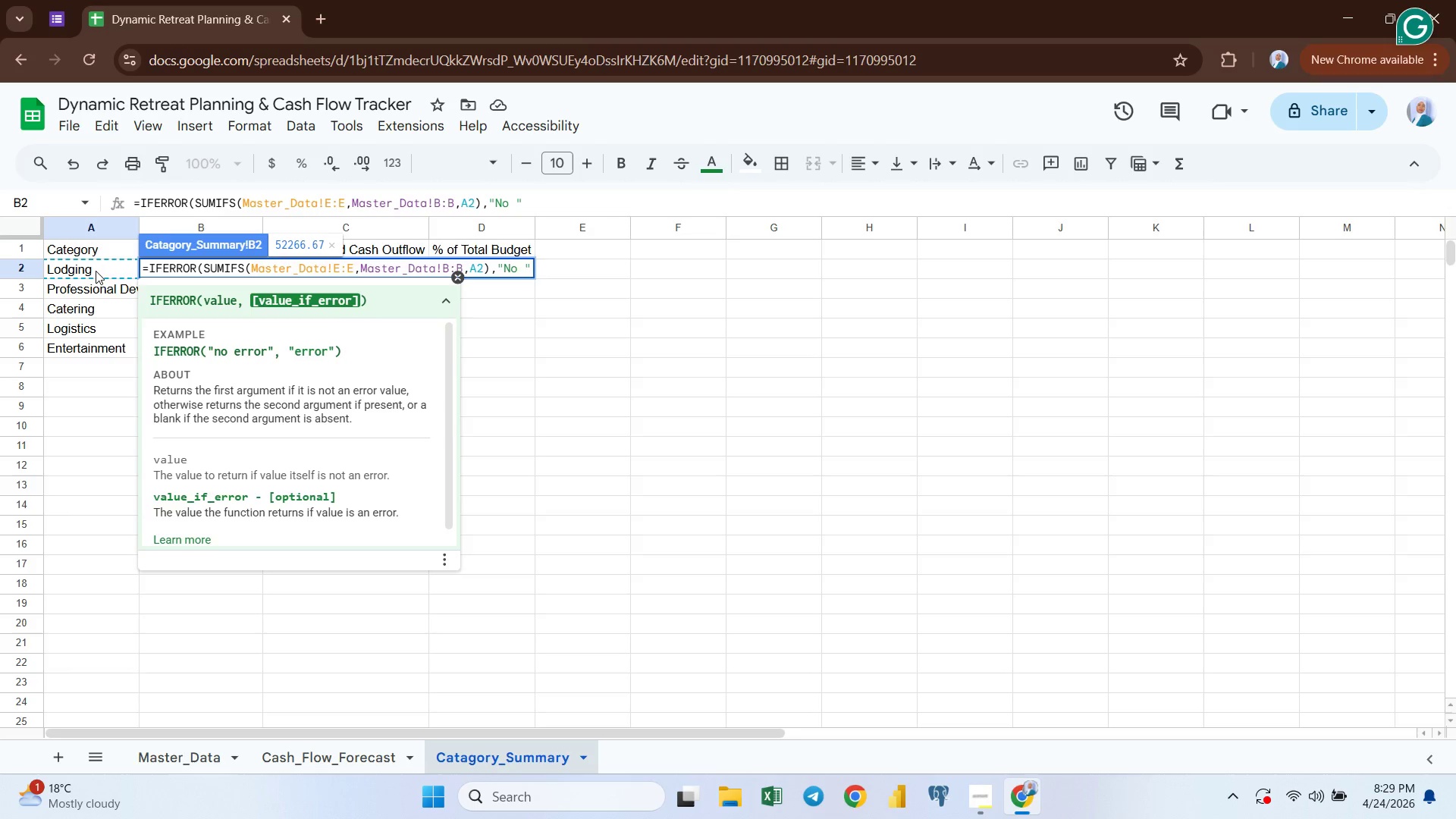 
key(Control+V)
 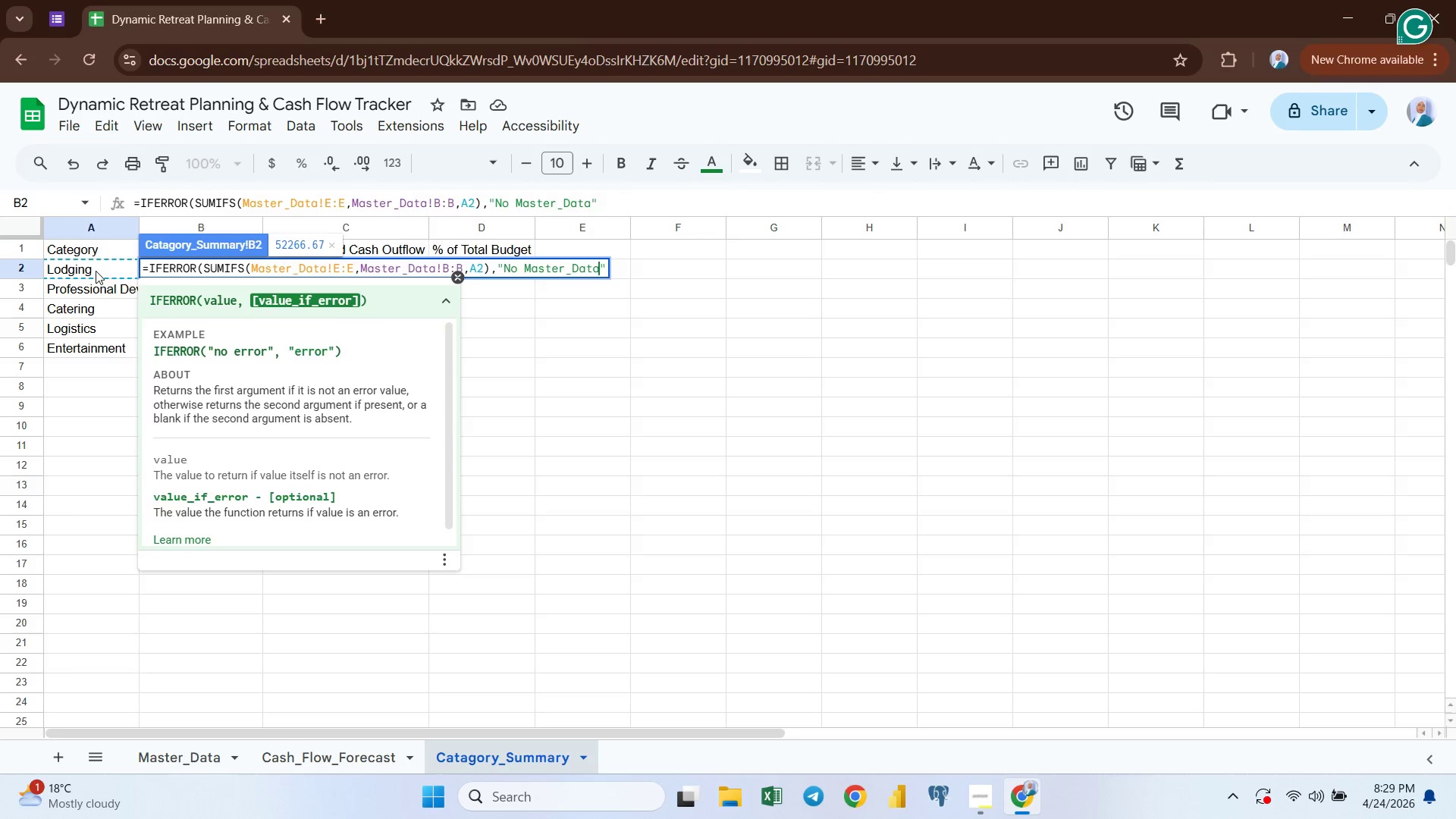 
type( Available)
 